 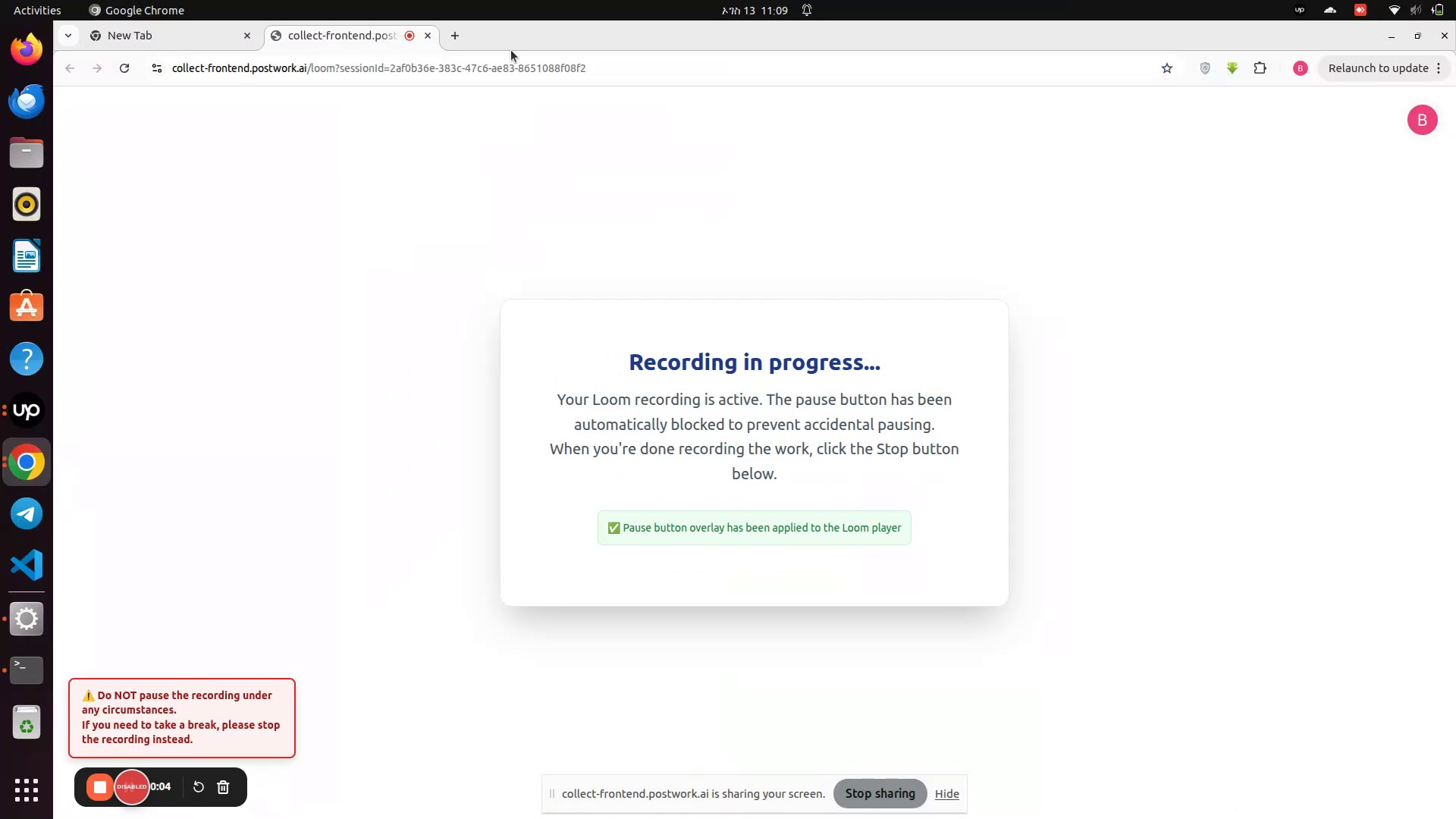 
left_click([454, 39])
 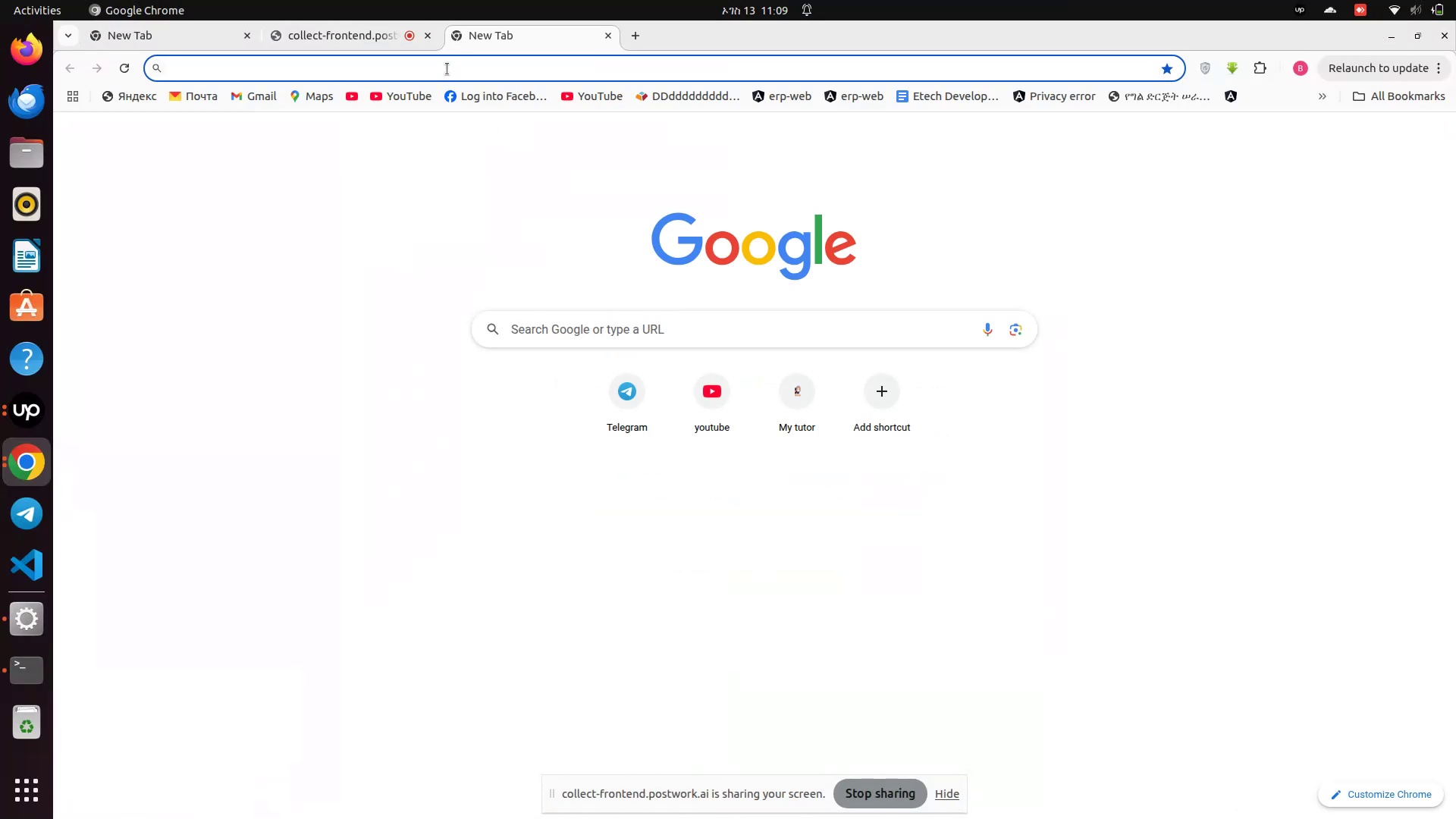 
left_click([447, 62])
 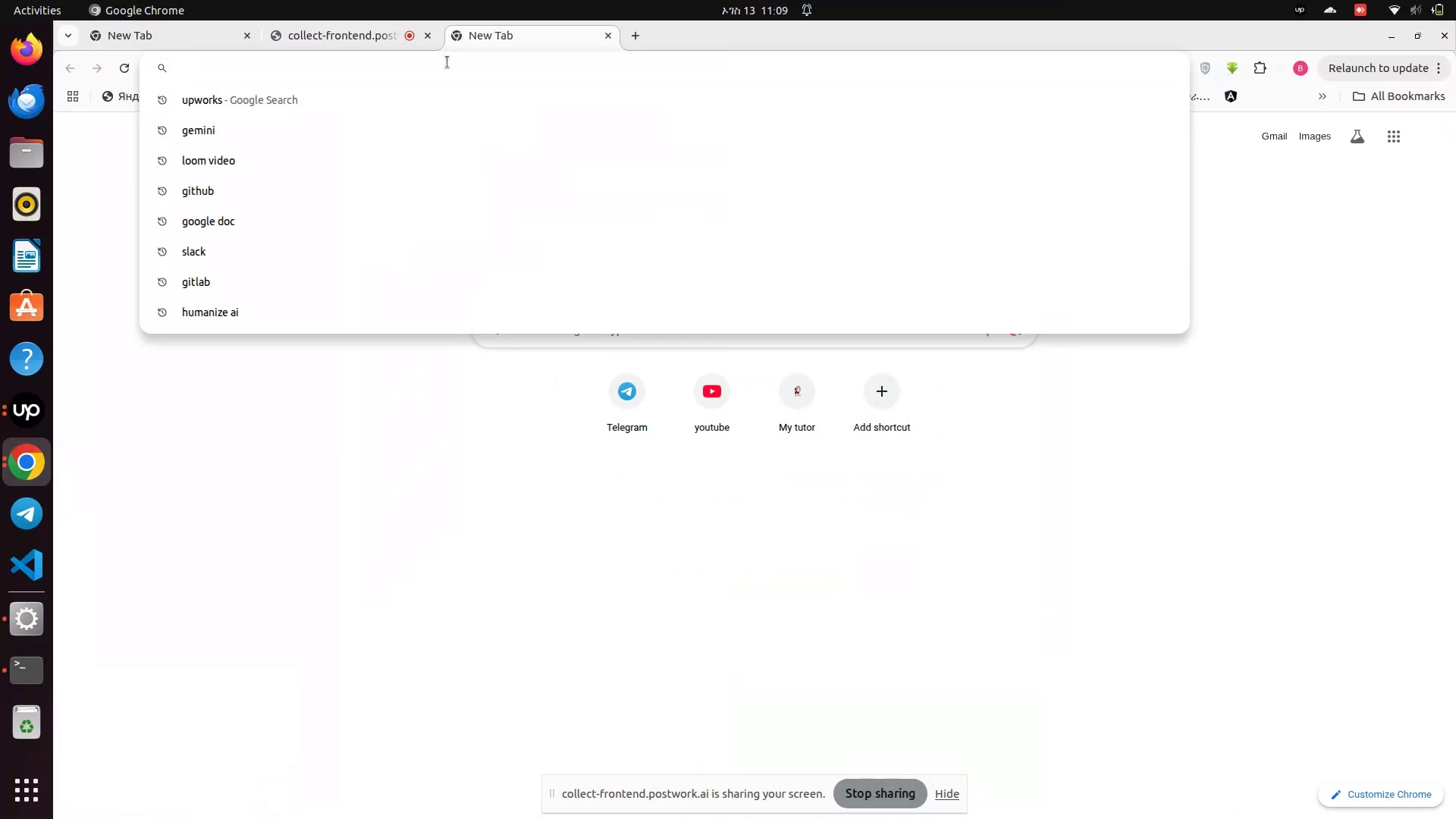 
type(aws co)
 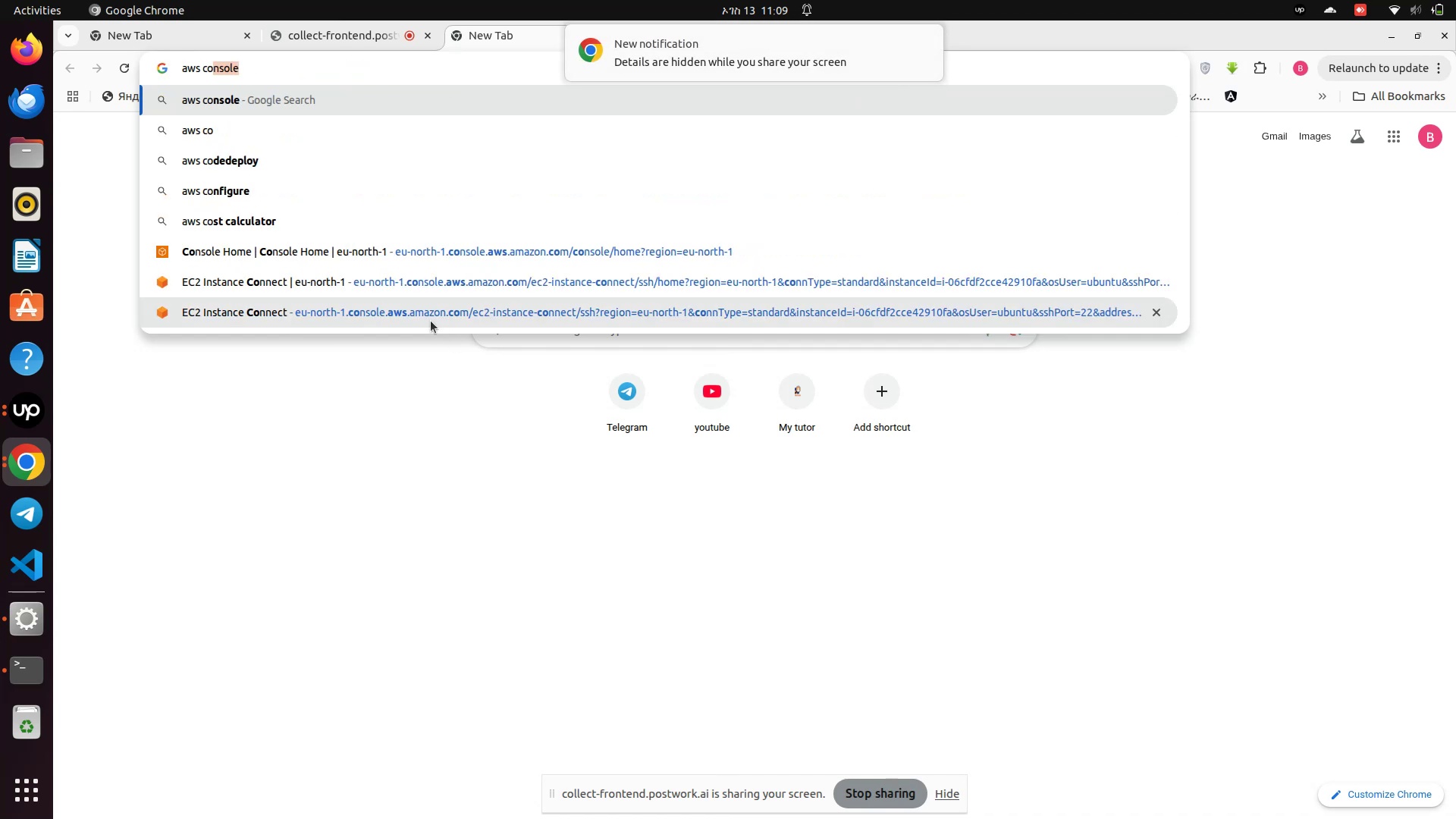 
left_click([322, 259])
 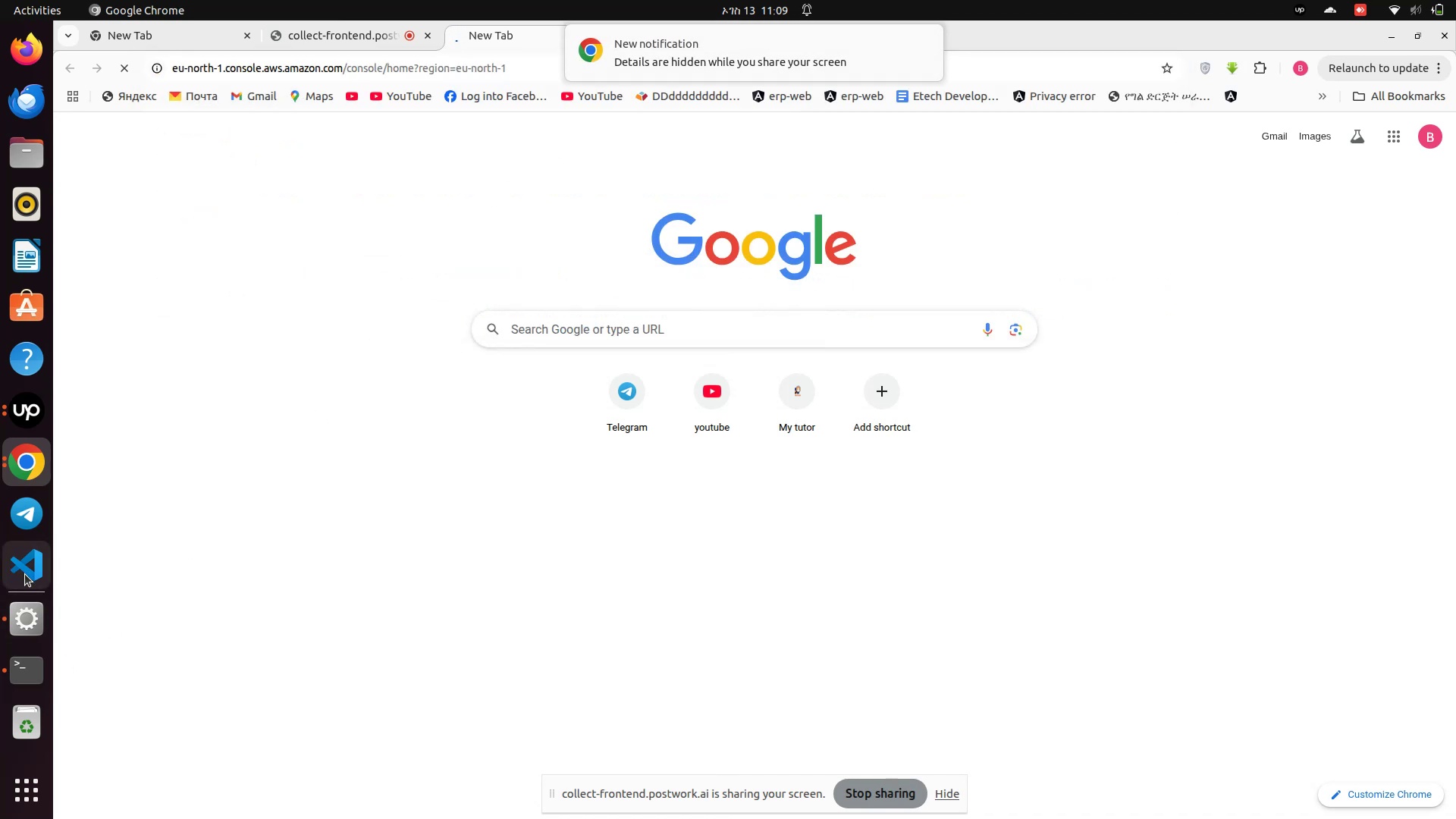 
left_click_drag(start_coordinate=[24, 617], to_coordinate=[22, 623])
 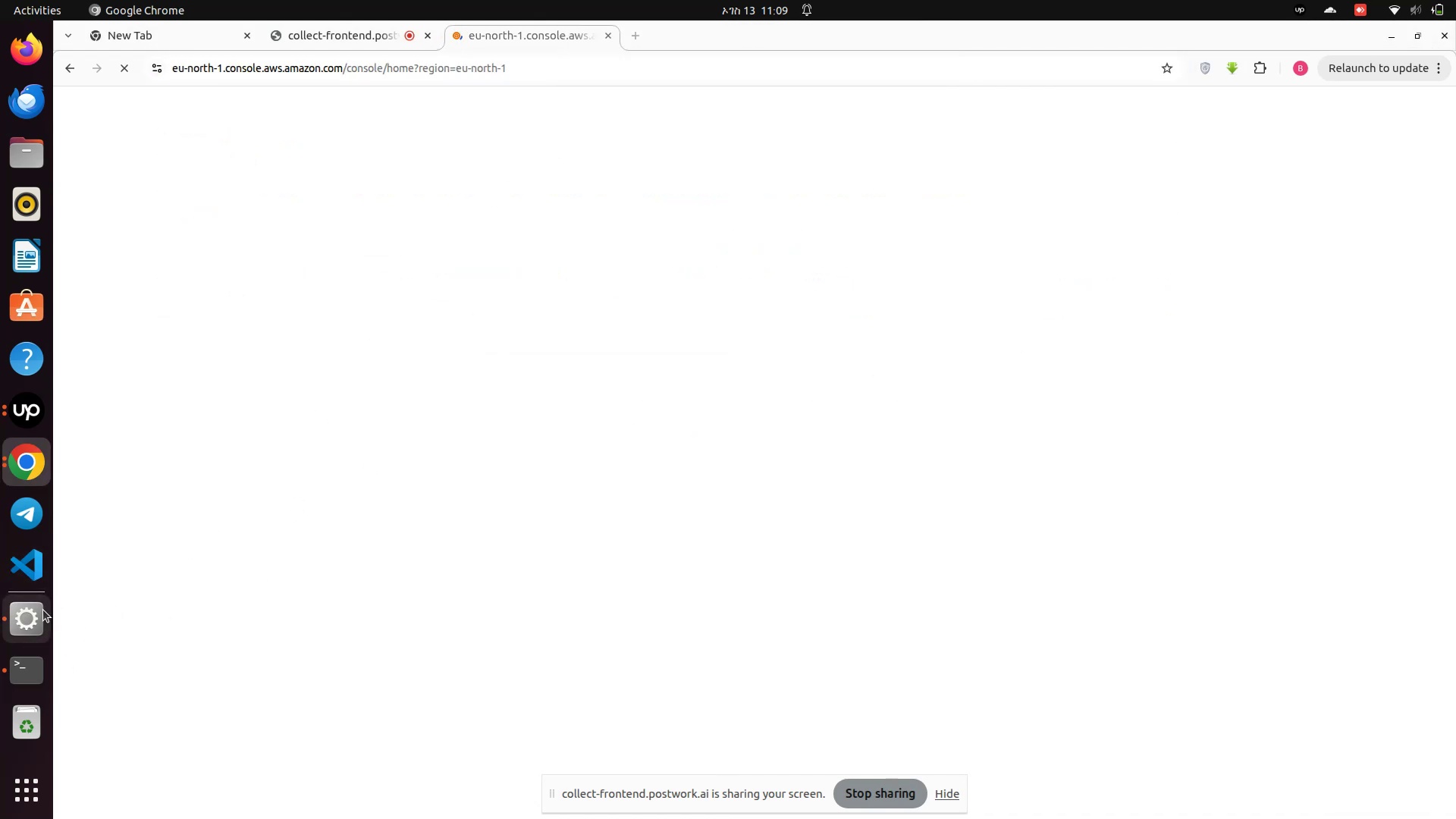 
left_click([29, 621])
 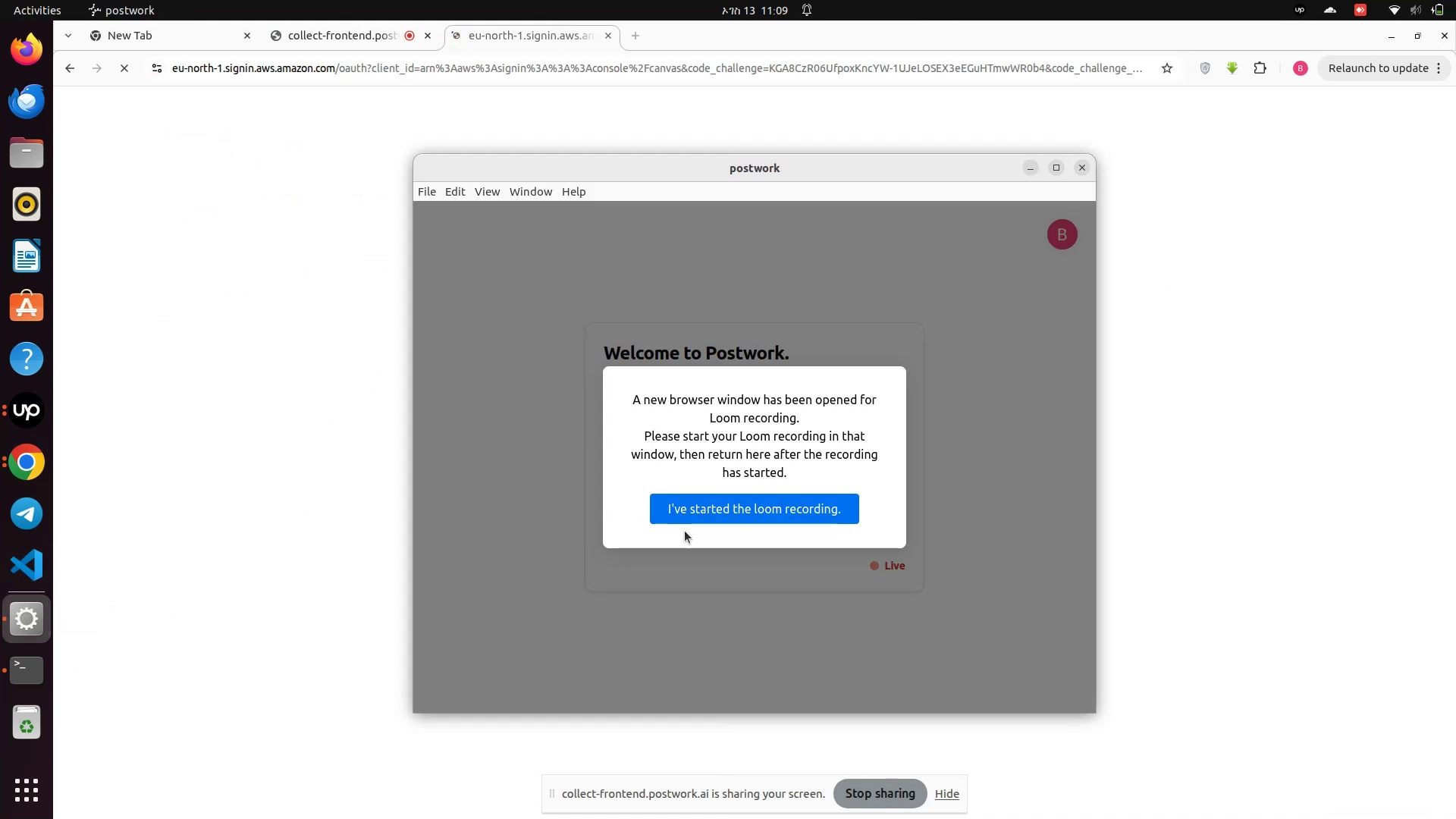 
left_click([691, 515])
 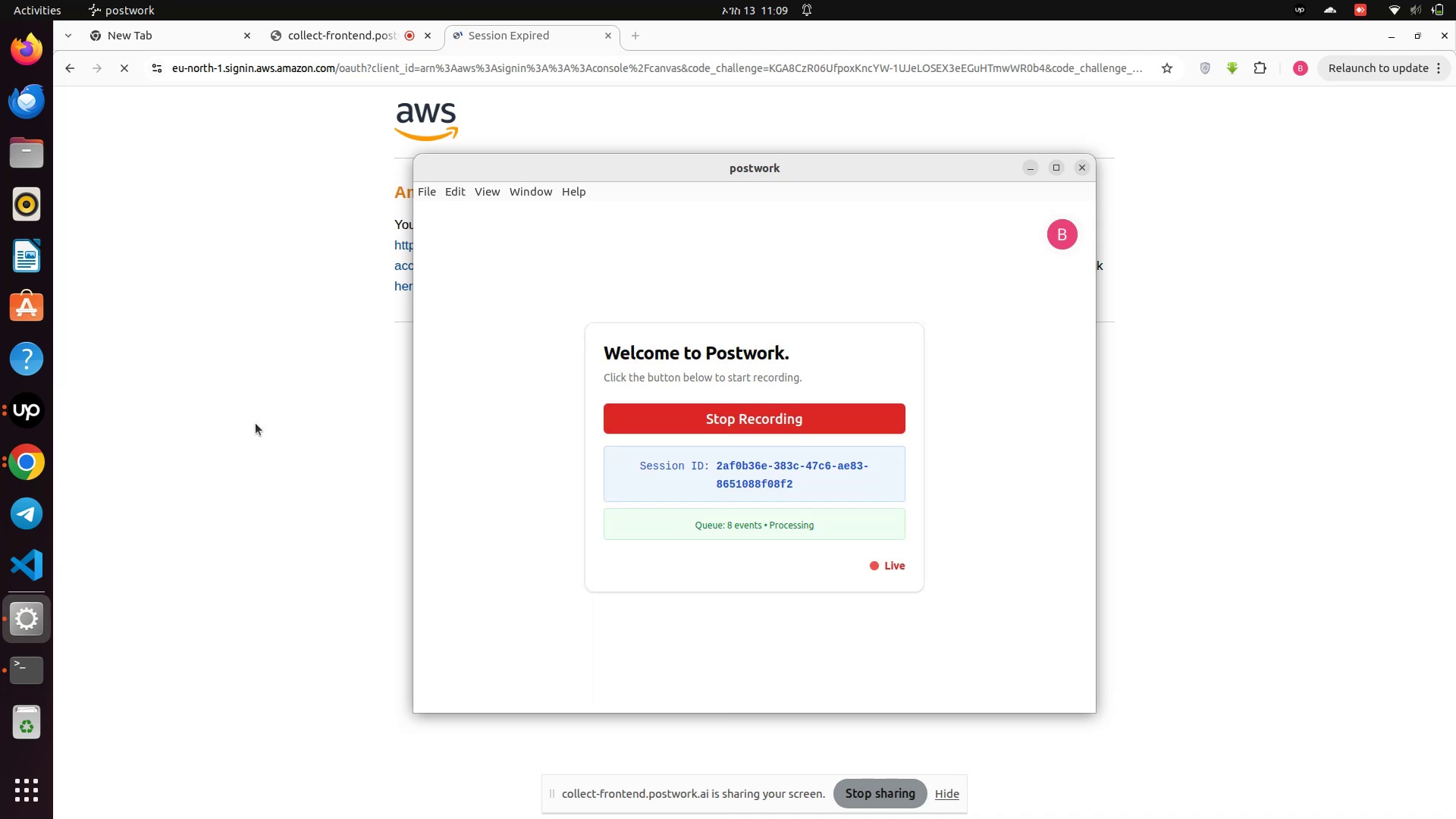 
left_click([261, 418])
 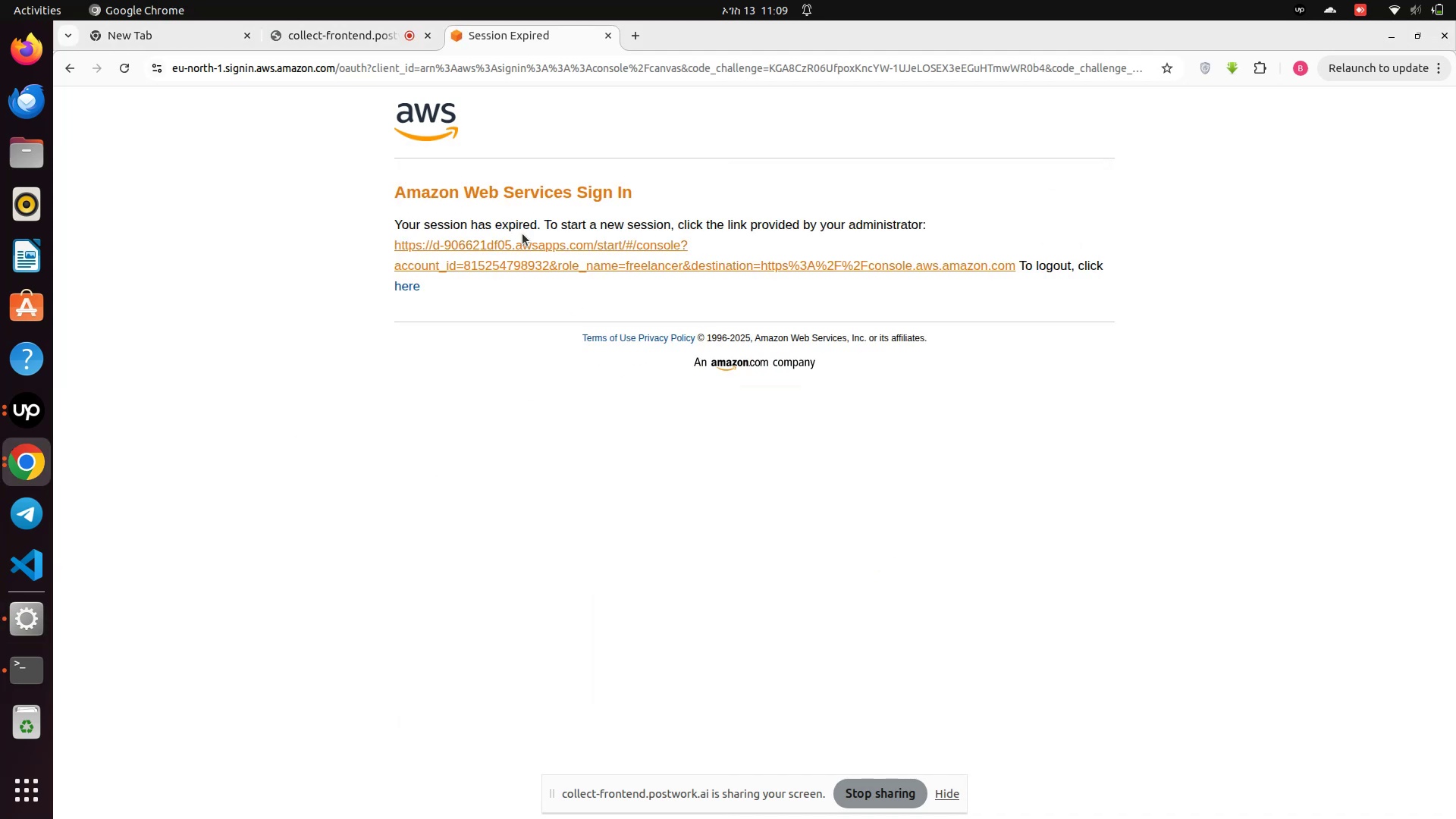 
left_click([514, 247])
 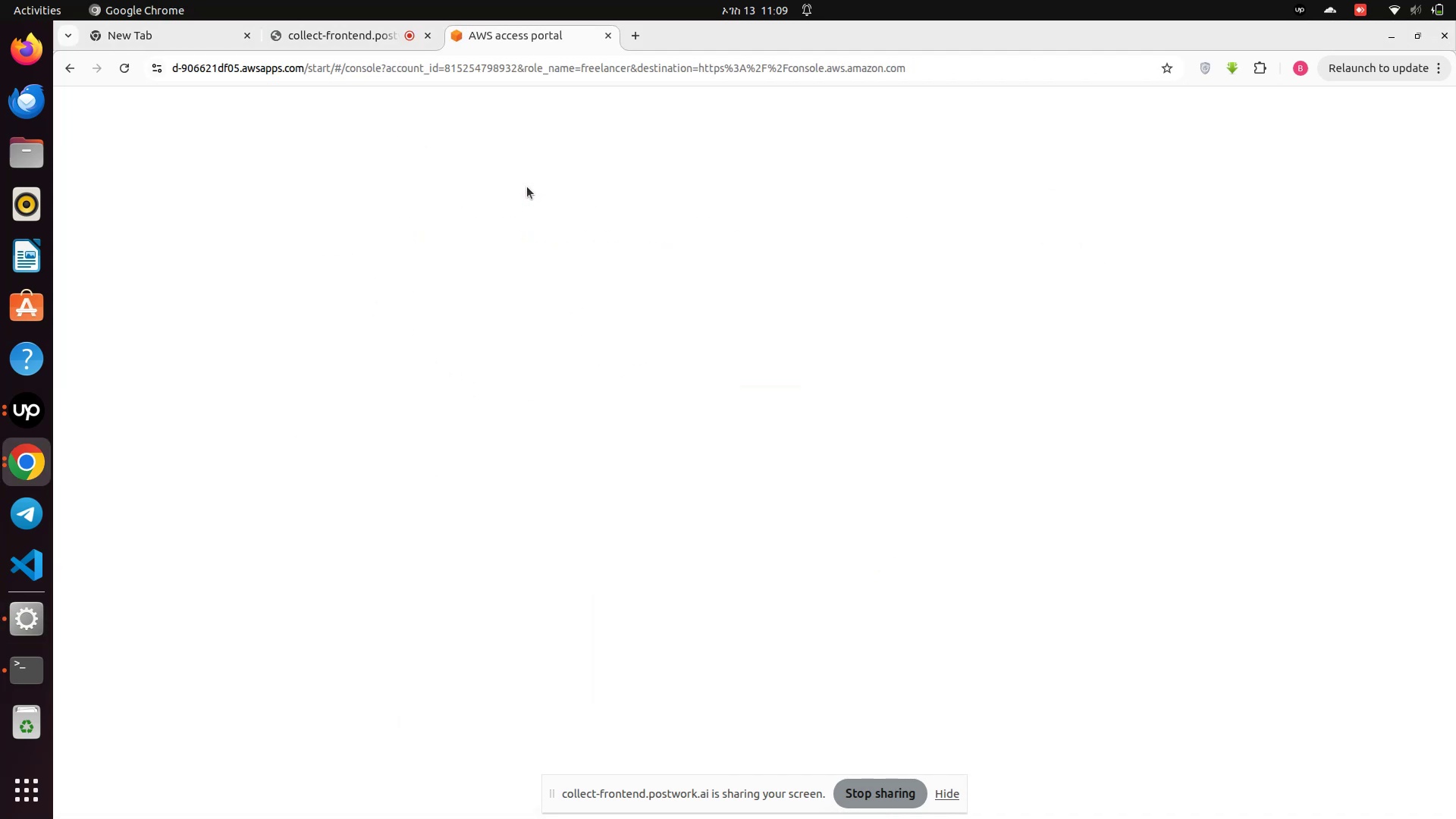 
wait(10.98)
 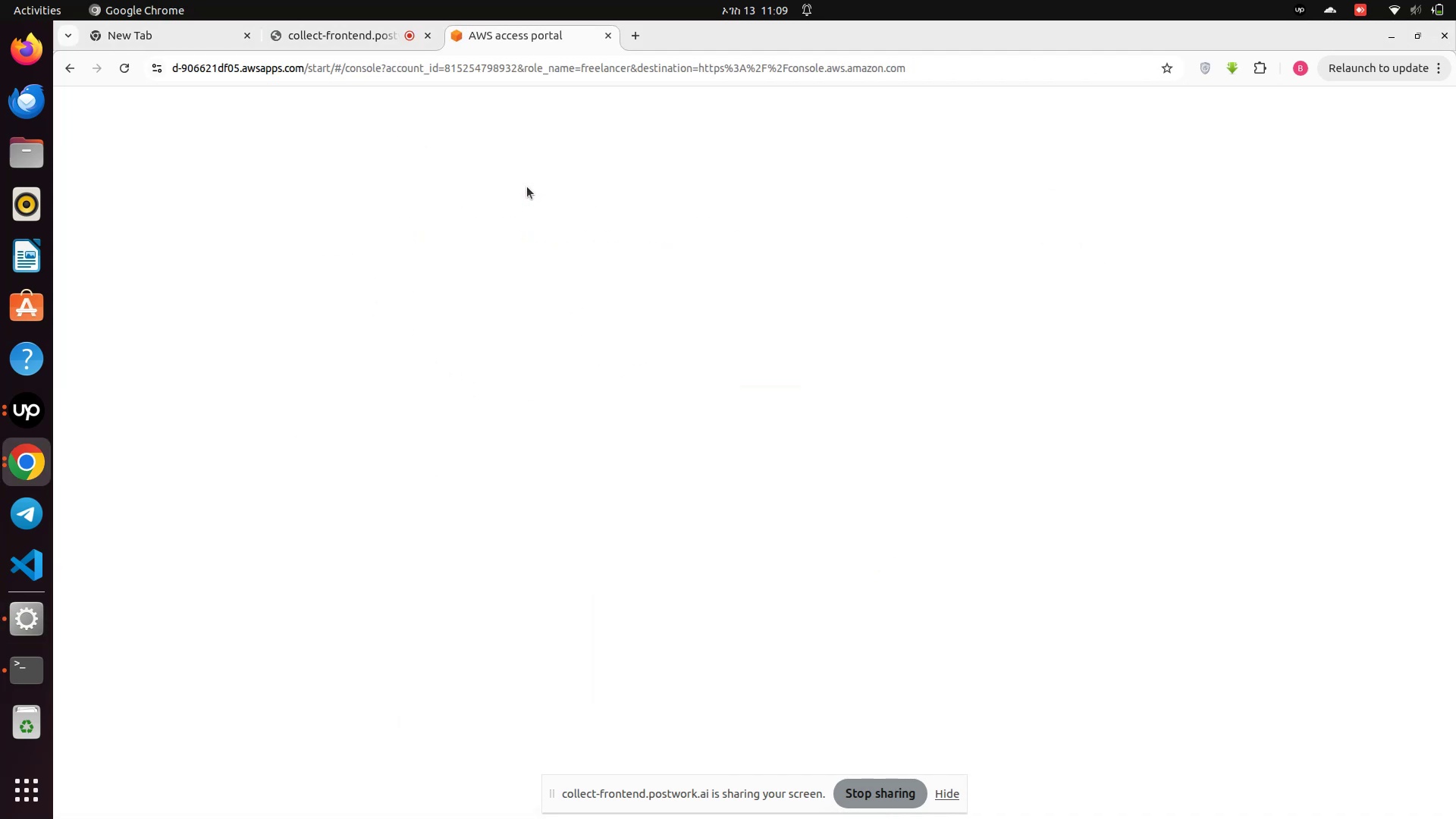 
left_click([15, 408])
 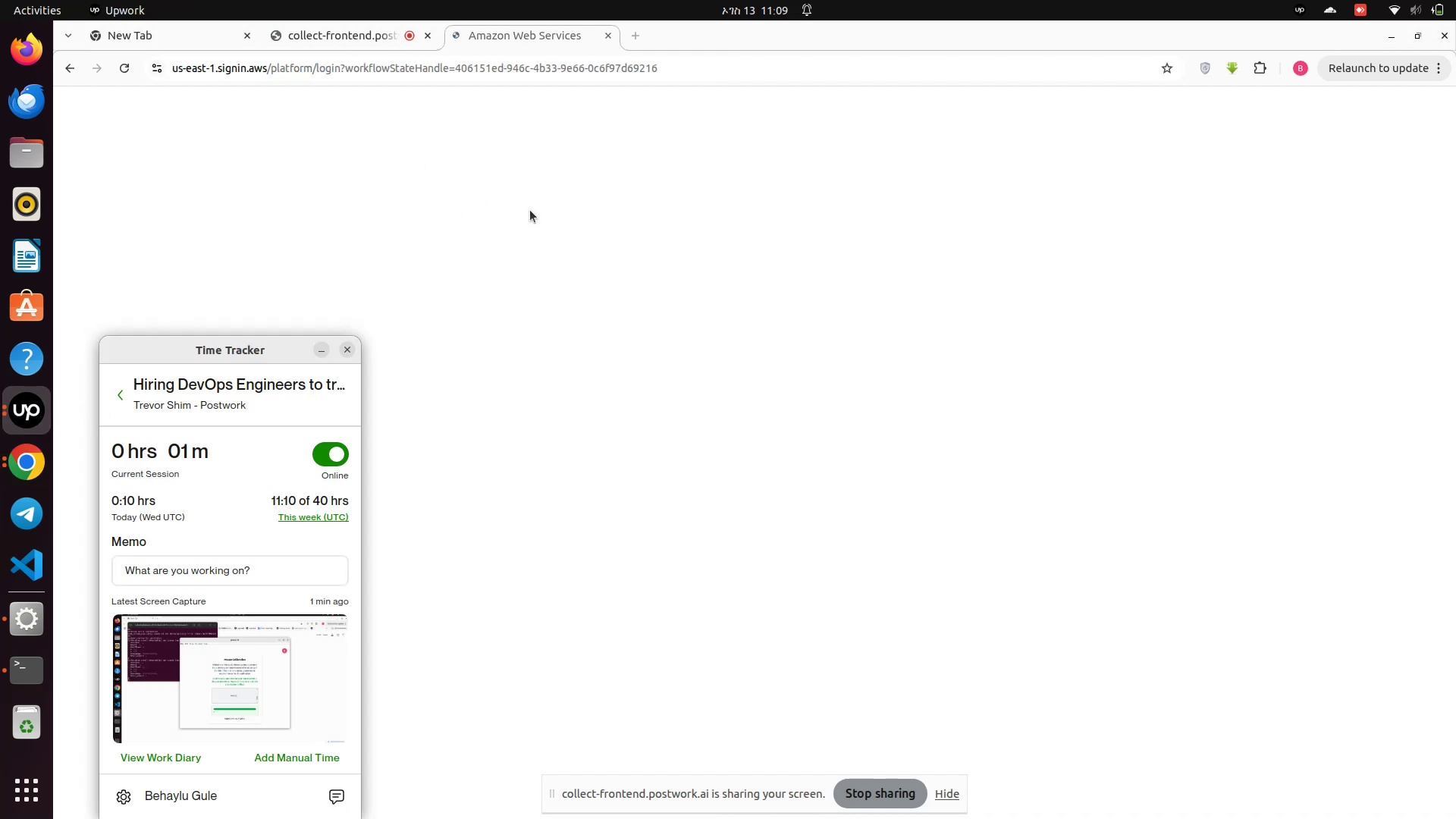 
left_click([604, 278])
 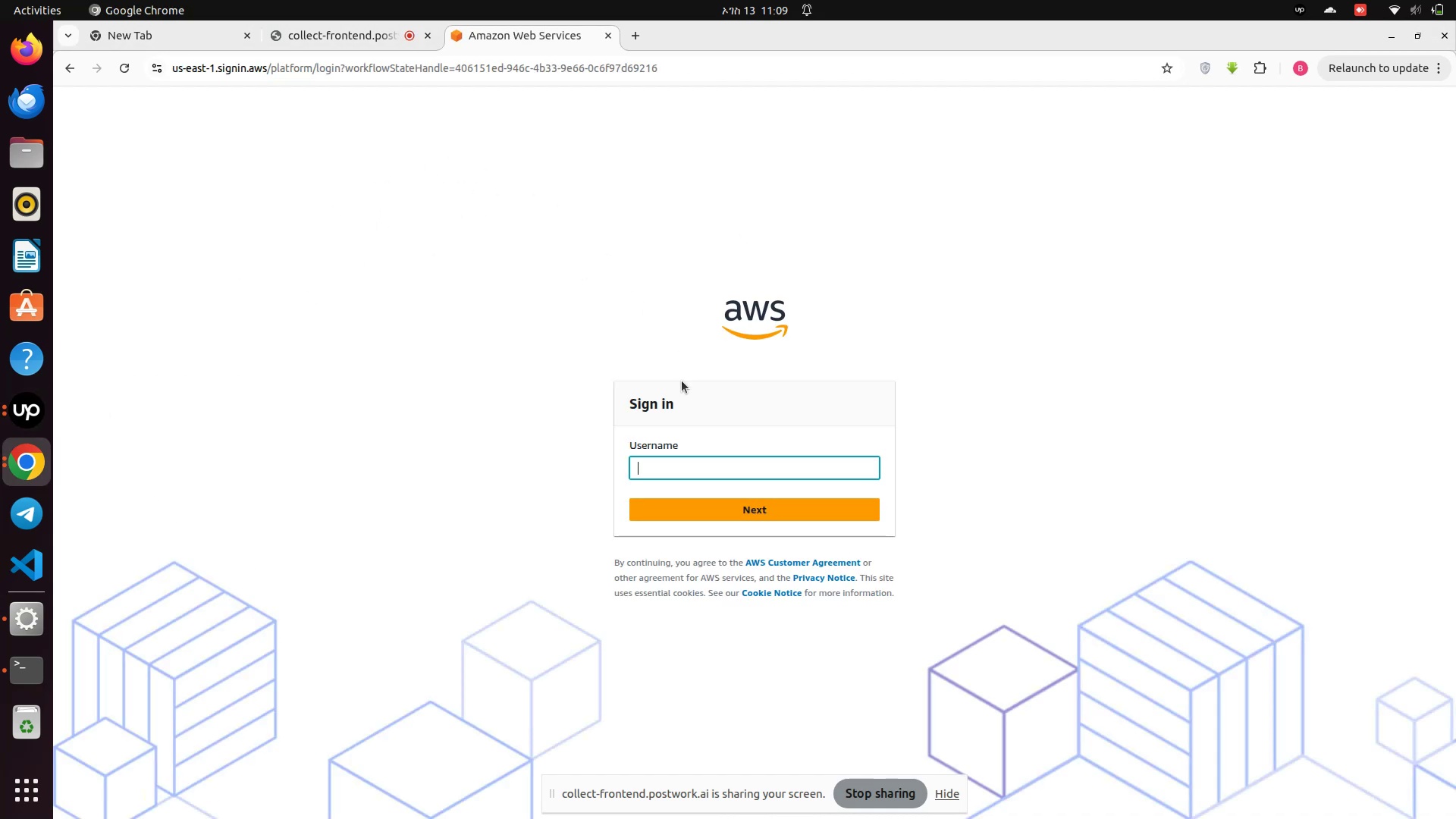 
left_click([691, 463])
 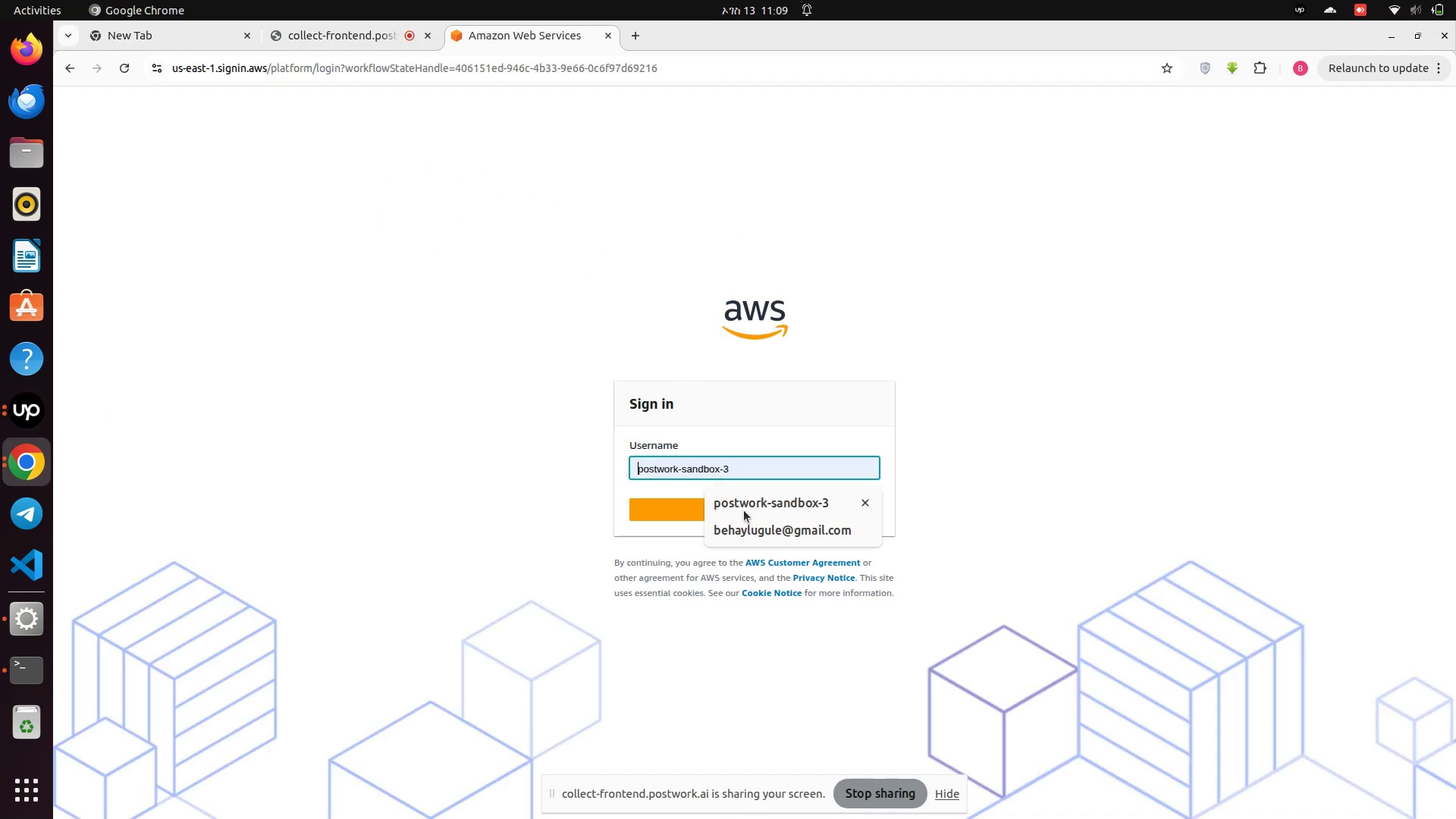 
left_click([745, 510])
 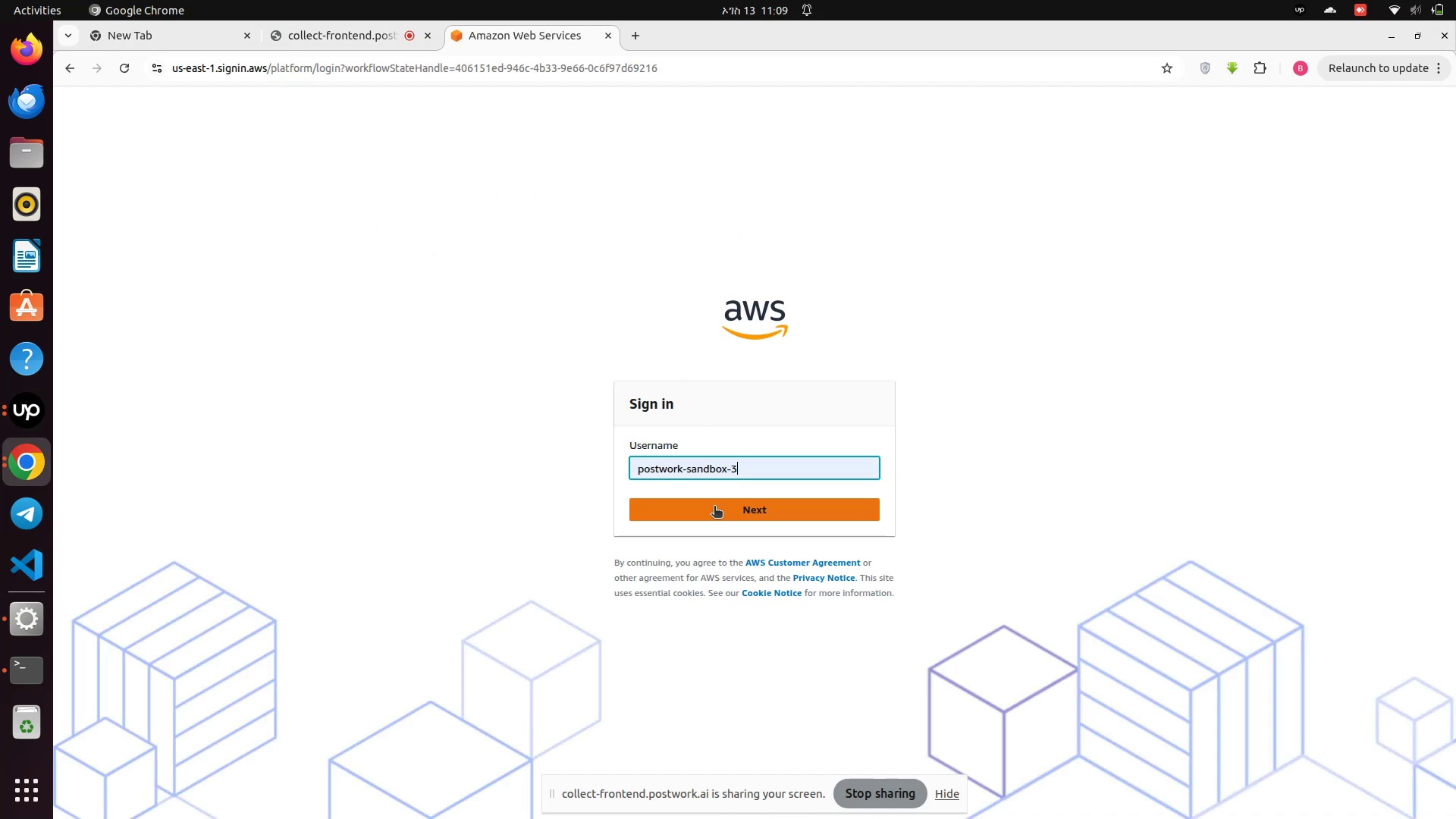 
left_click([714, 507])
 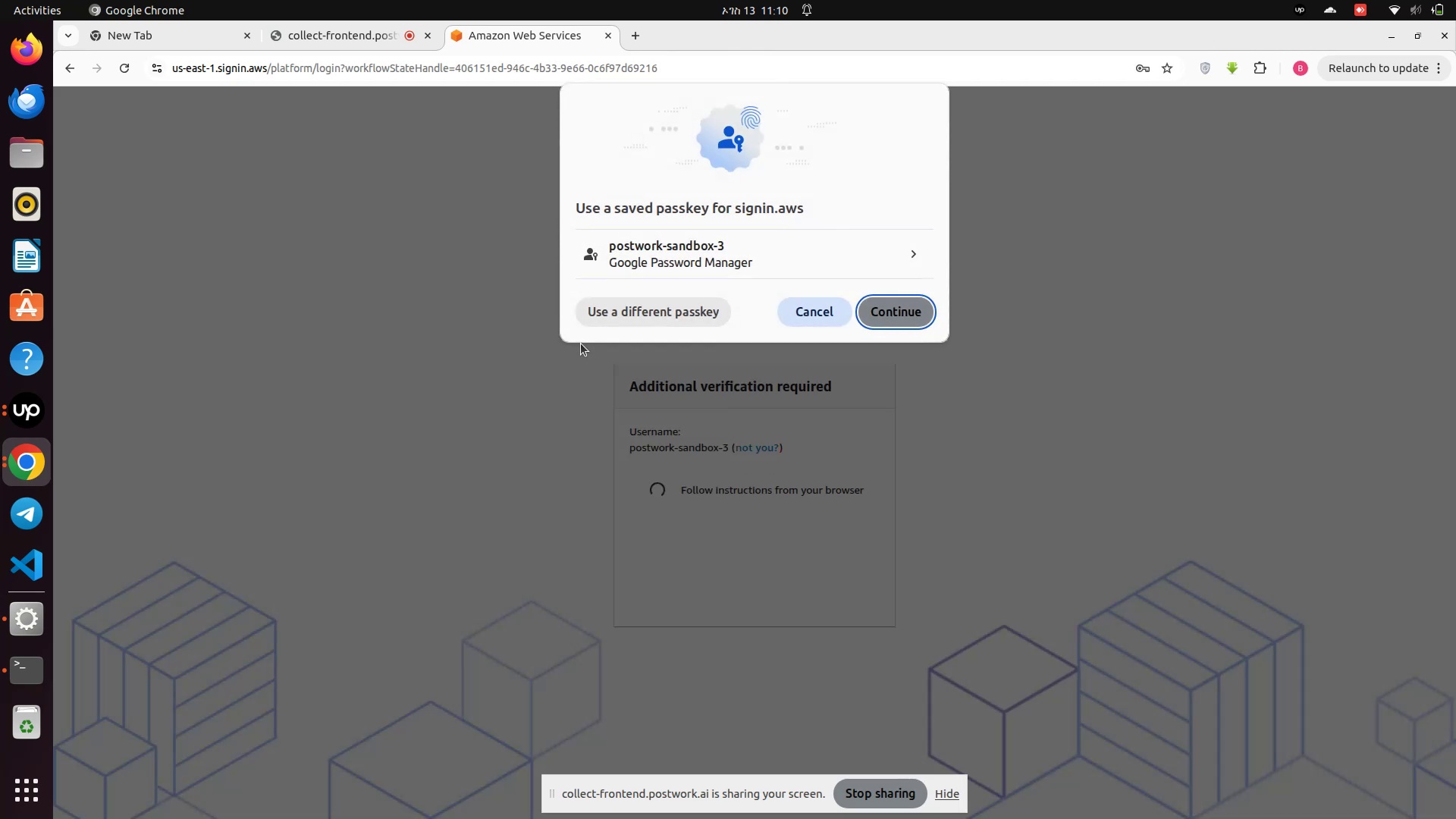 
wait(6.02)
 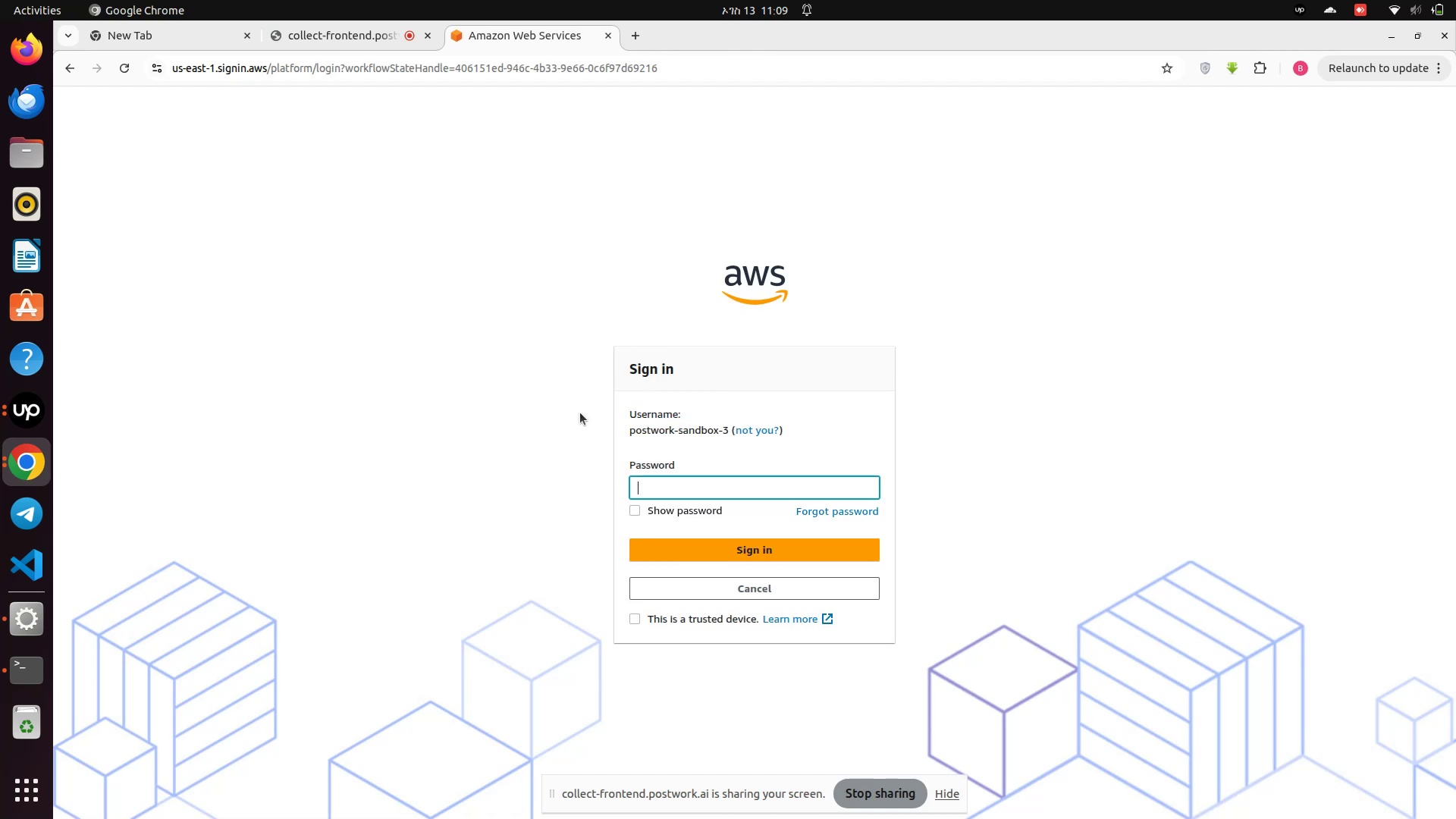 
left_click([884, 323])
 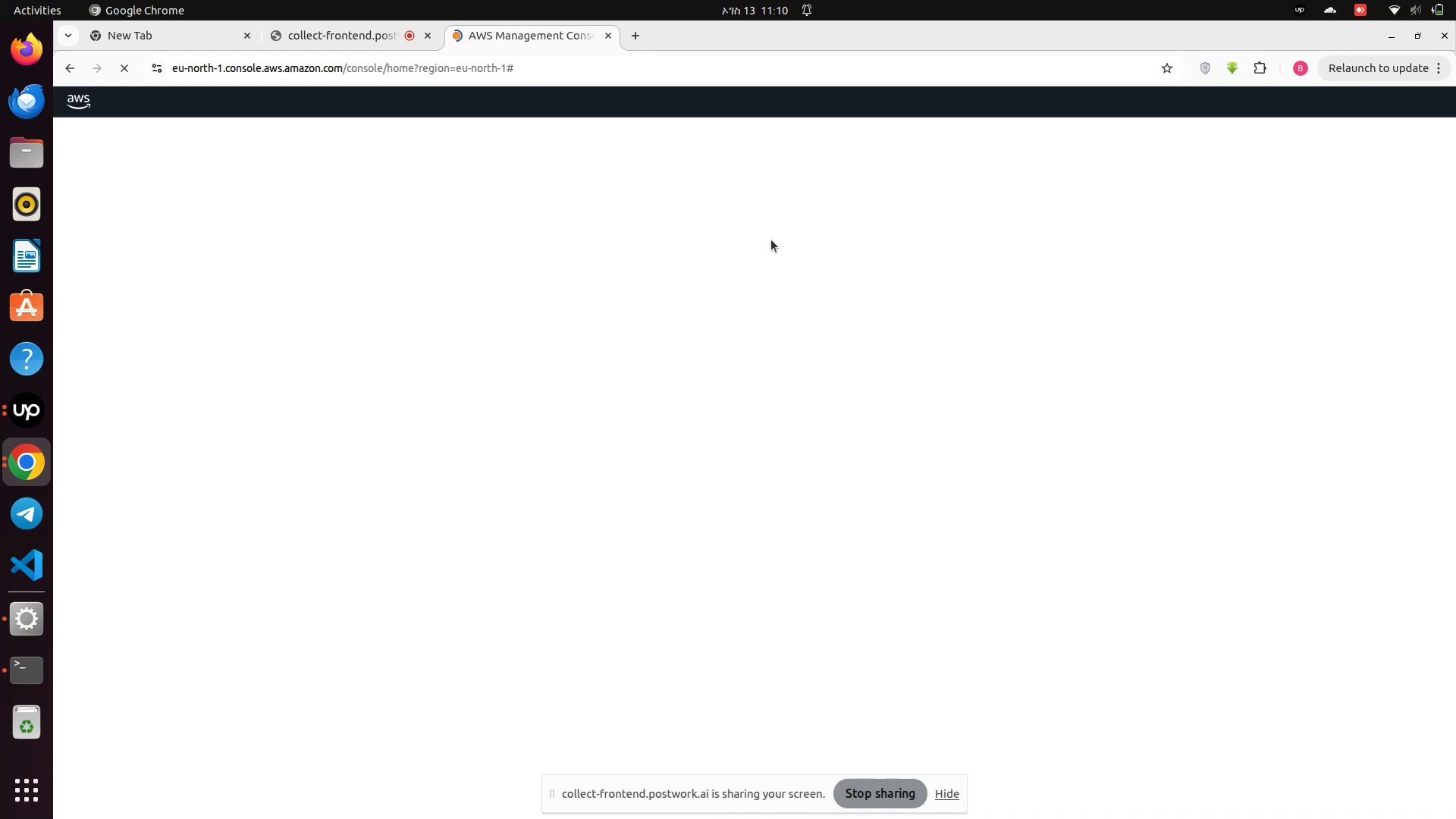 
wait(31.52)
 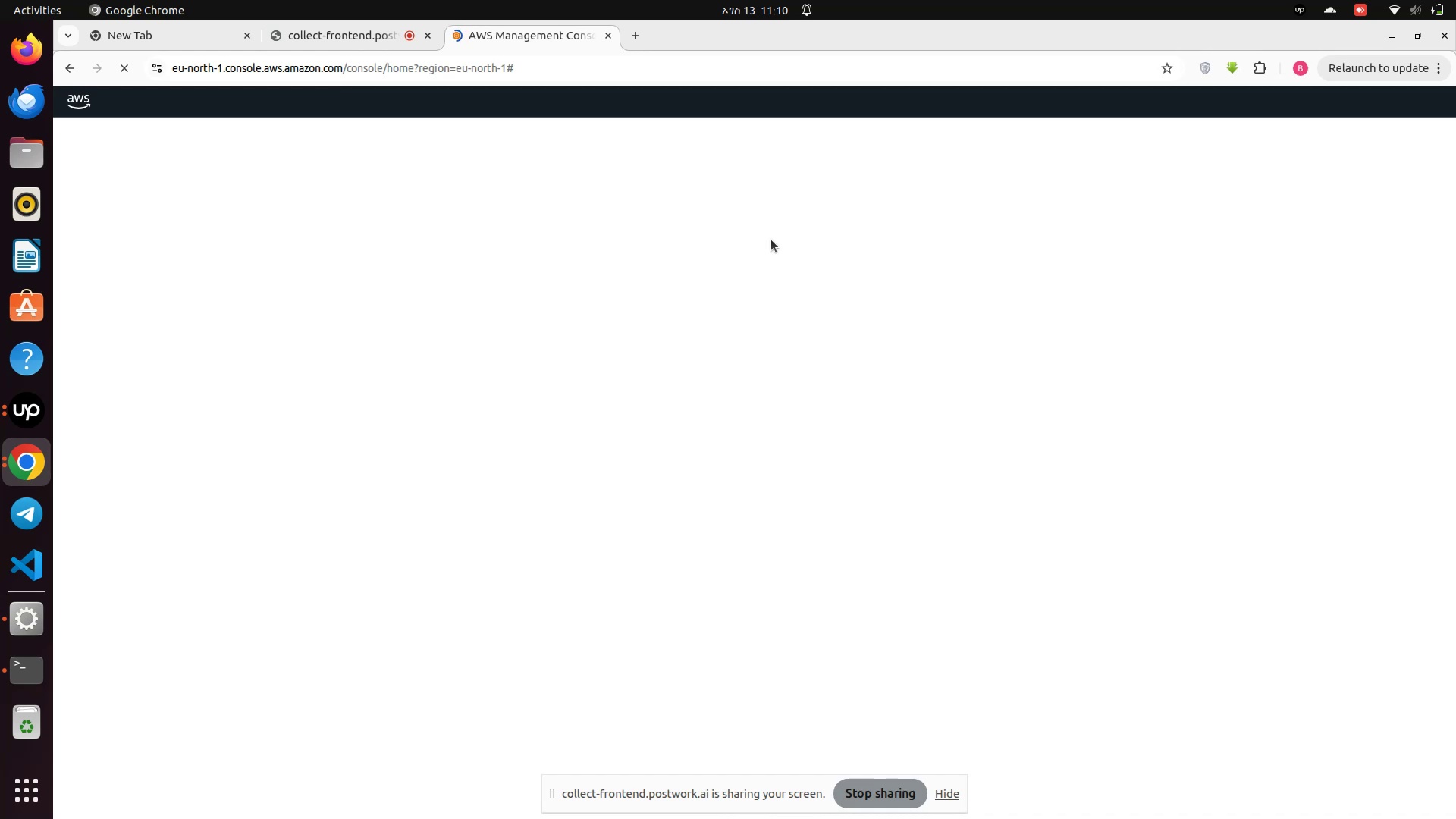 
mouse_move([733, 237])
 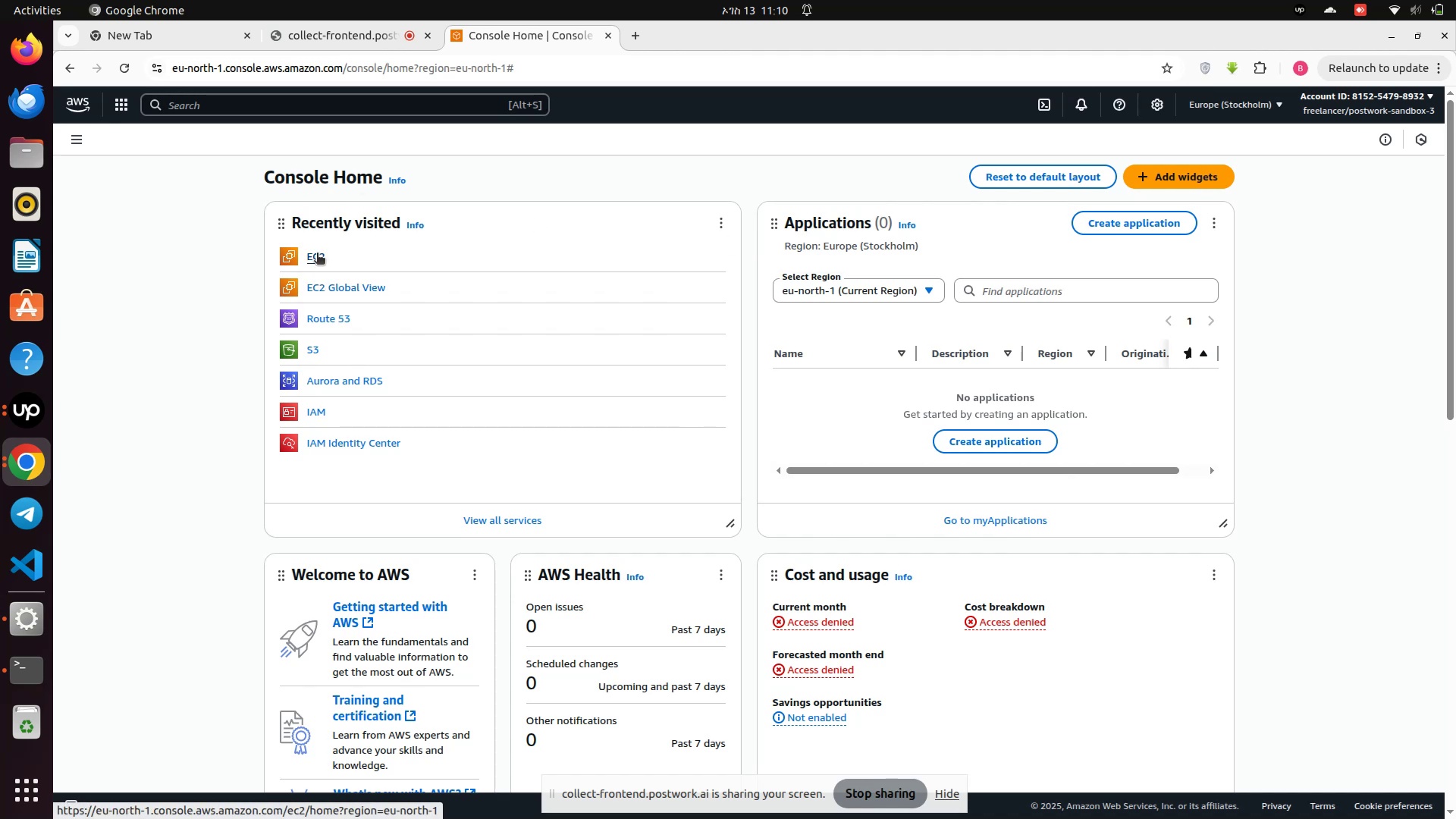 
left_click([317, 254])
 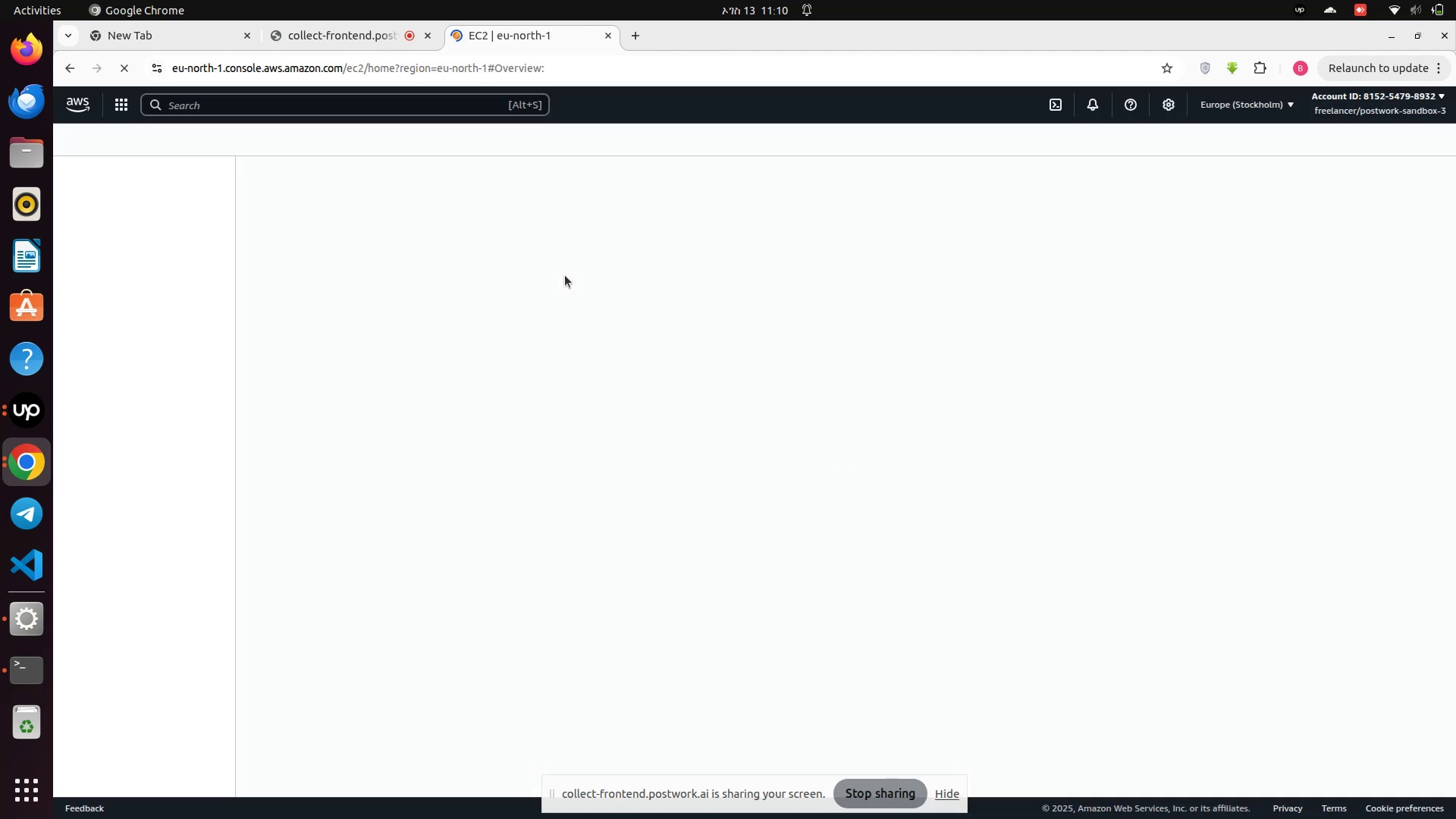 
wait(11.07)
 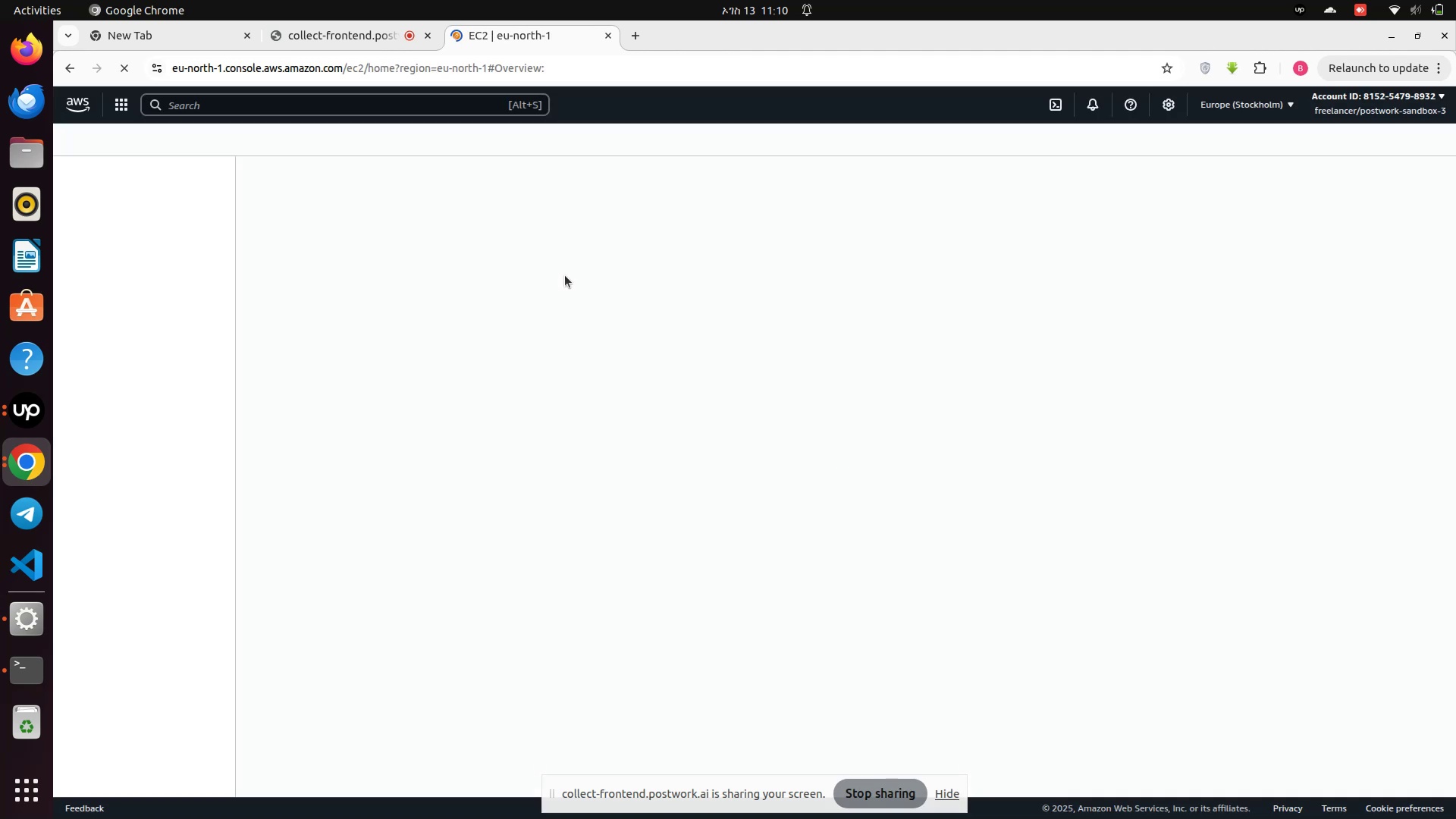 
left_click([92, 299])
 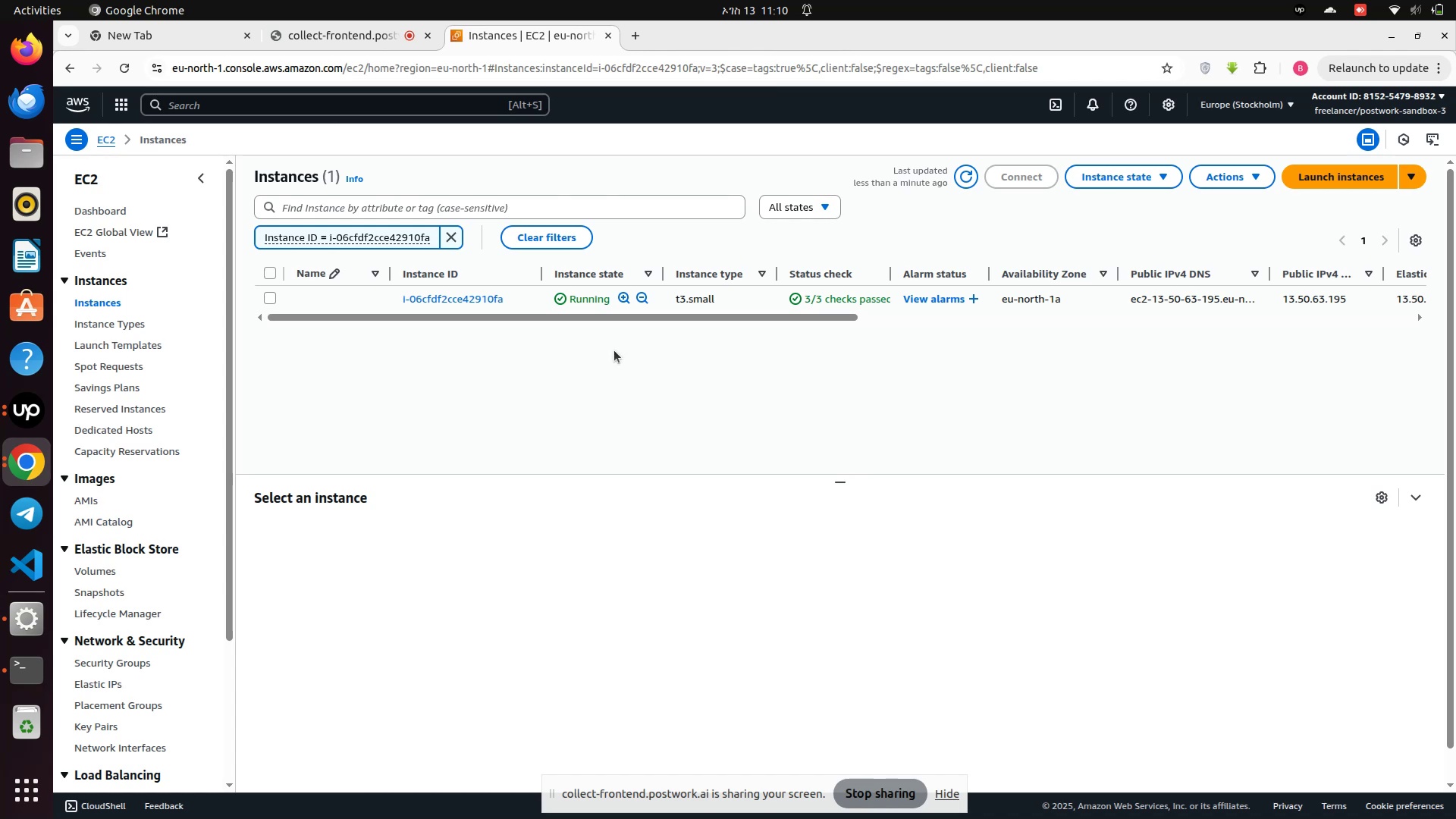 
wait(7.25)
 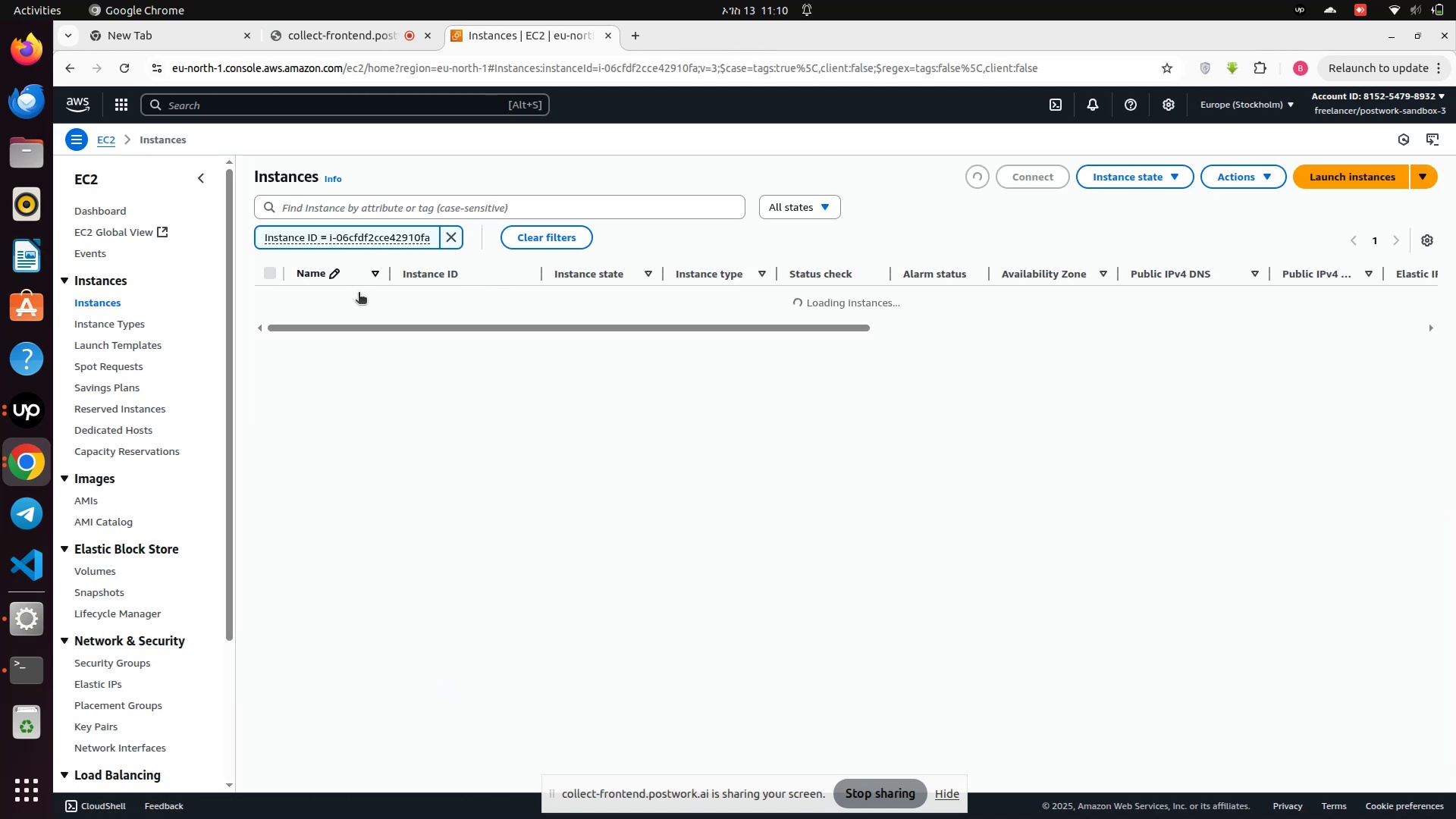 
left_click([457, 296])
 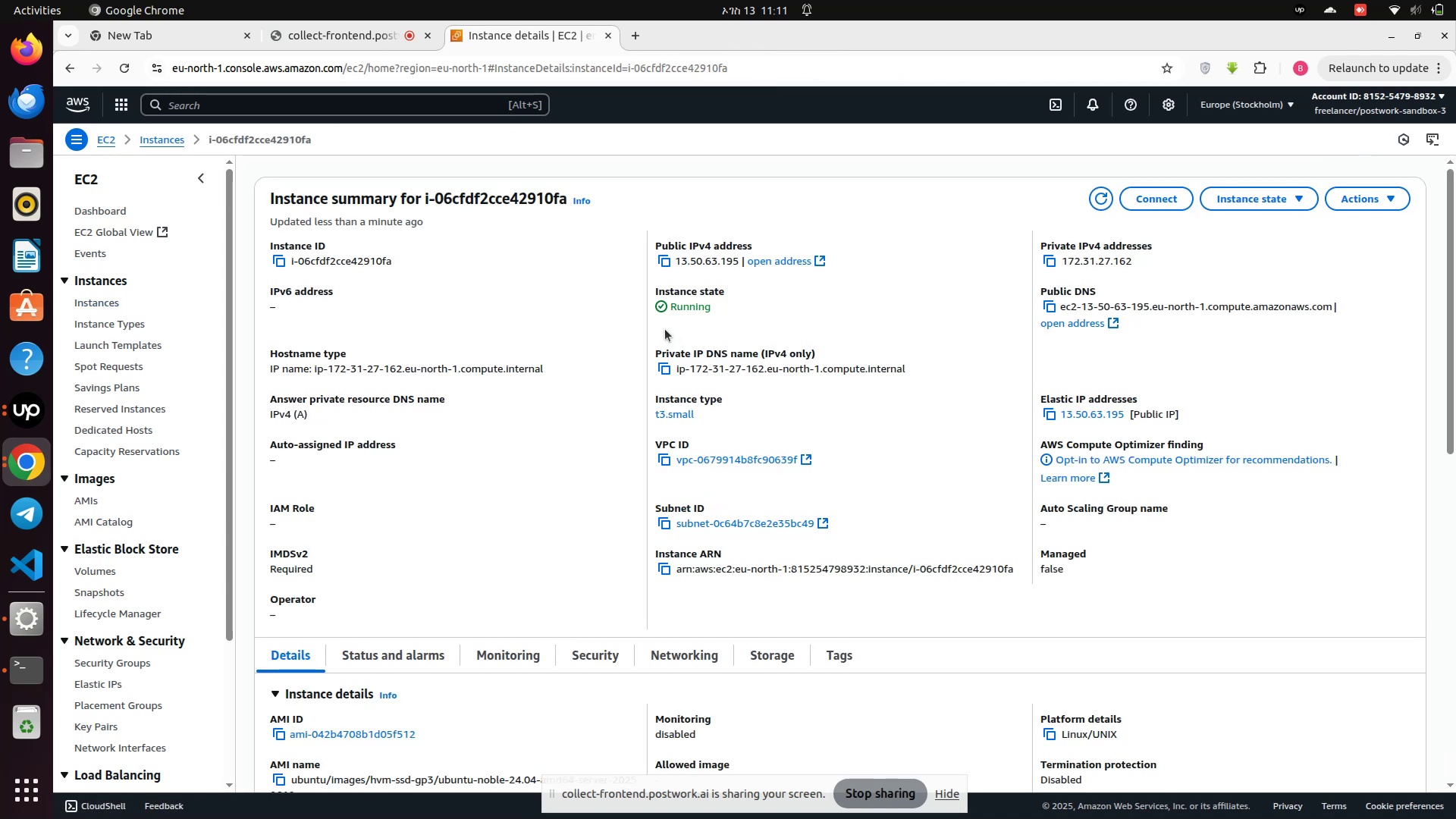 
wait(8.88)
 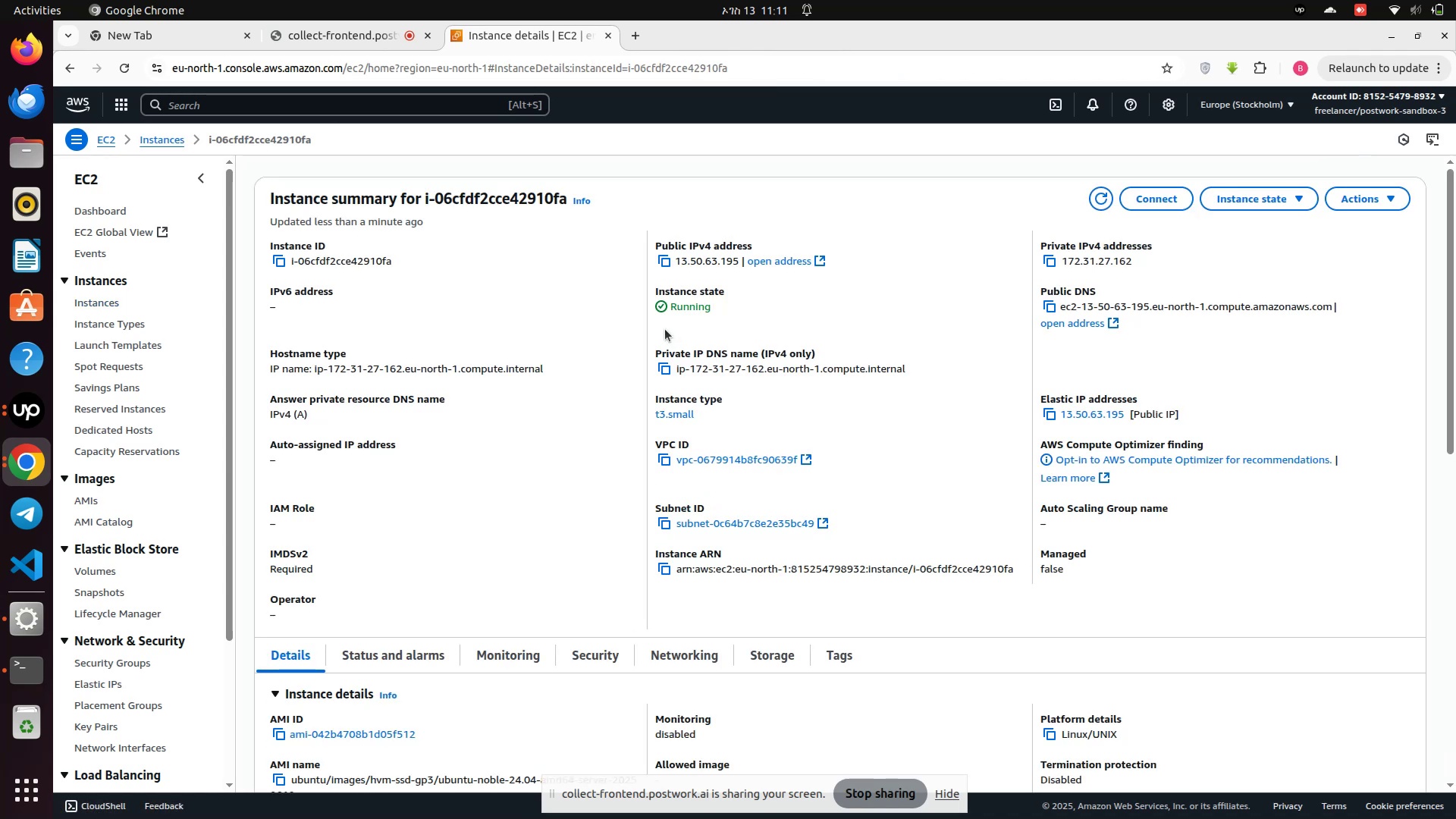 
left_click([1164, 202])
 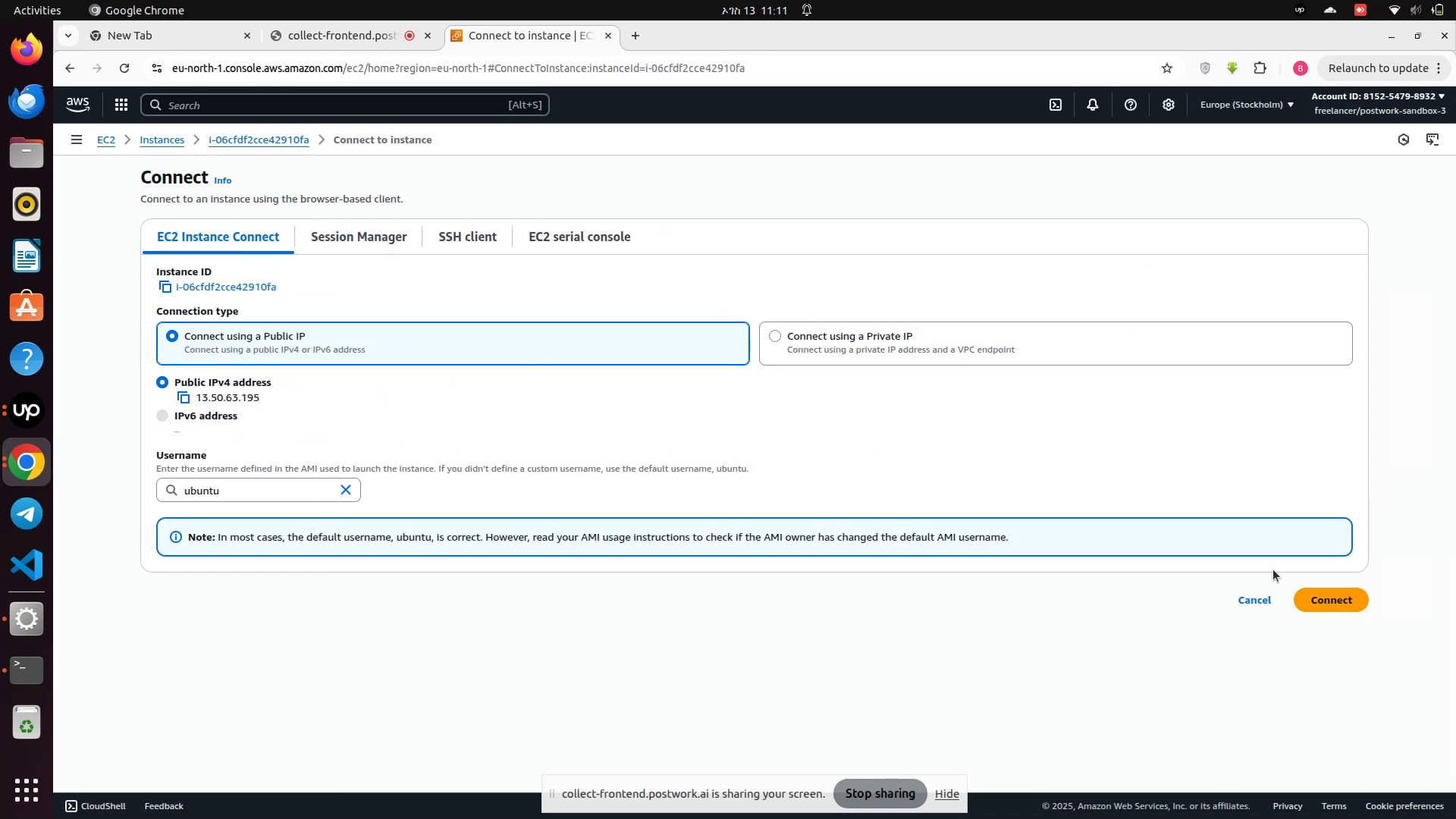 
left_click([1300, 596])
 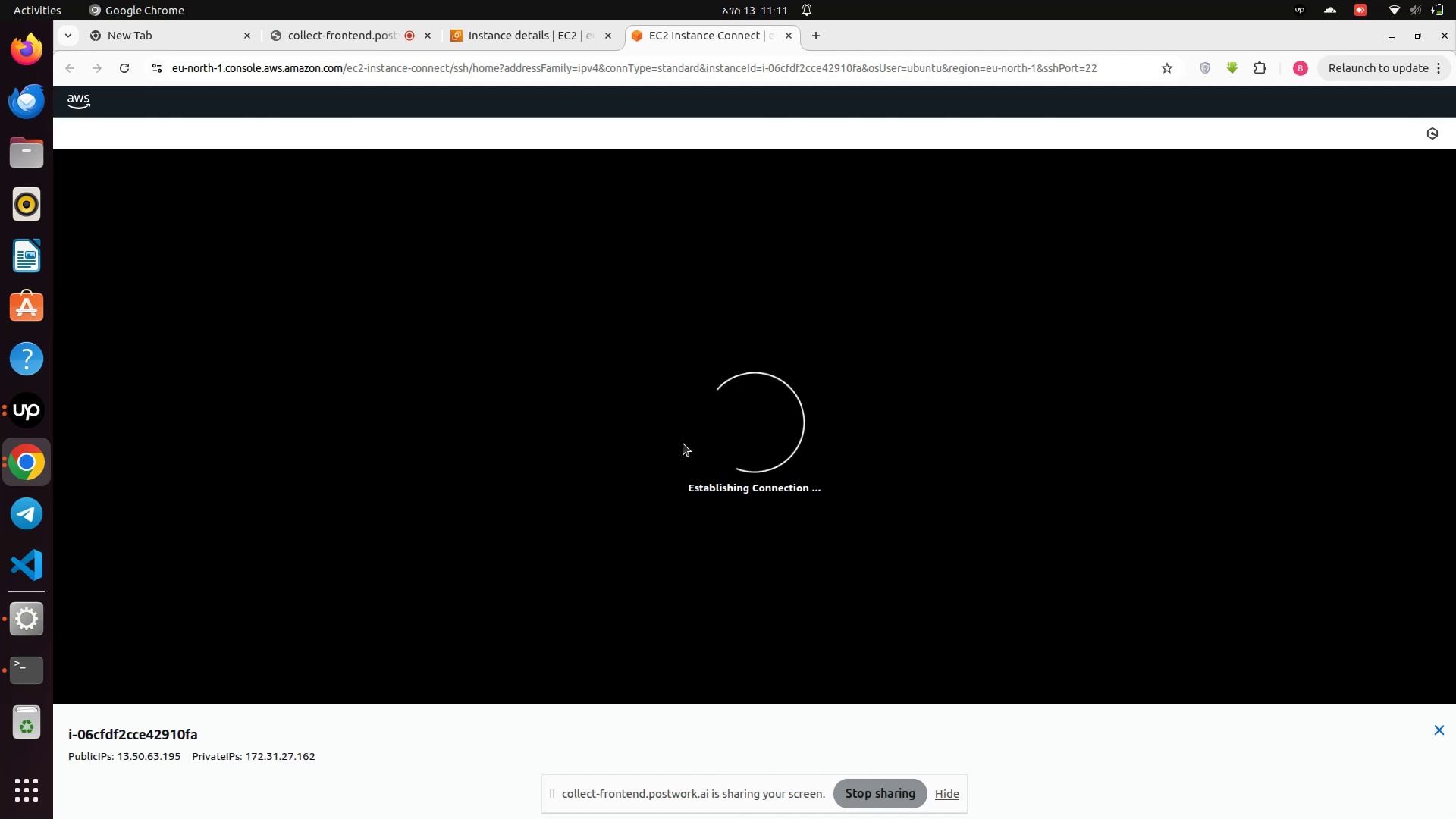 
wait(14.22)
 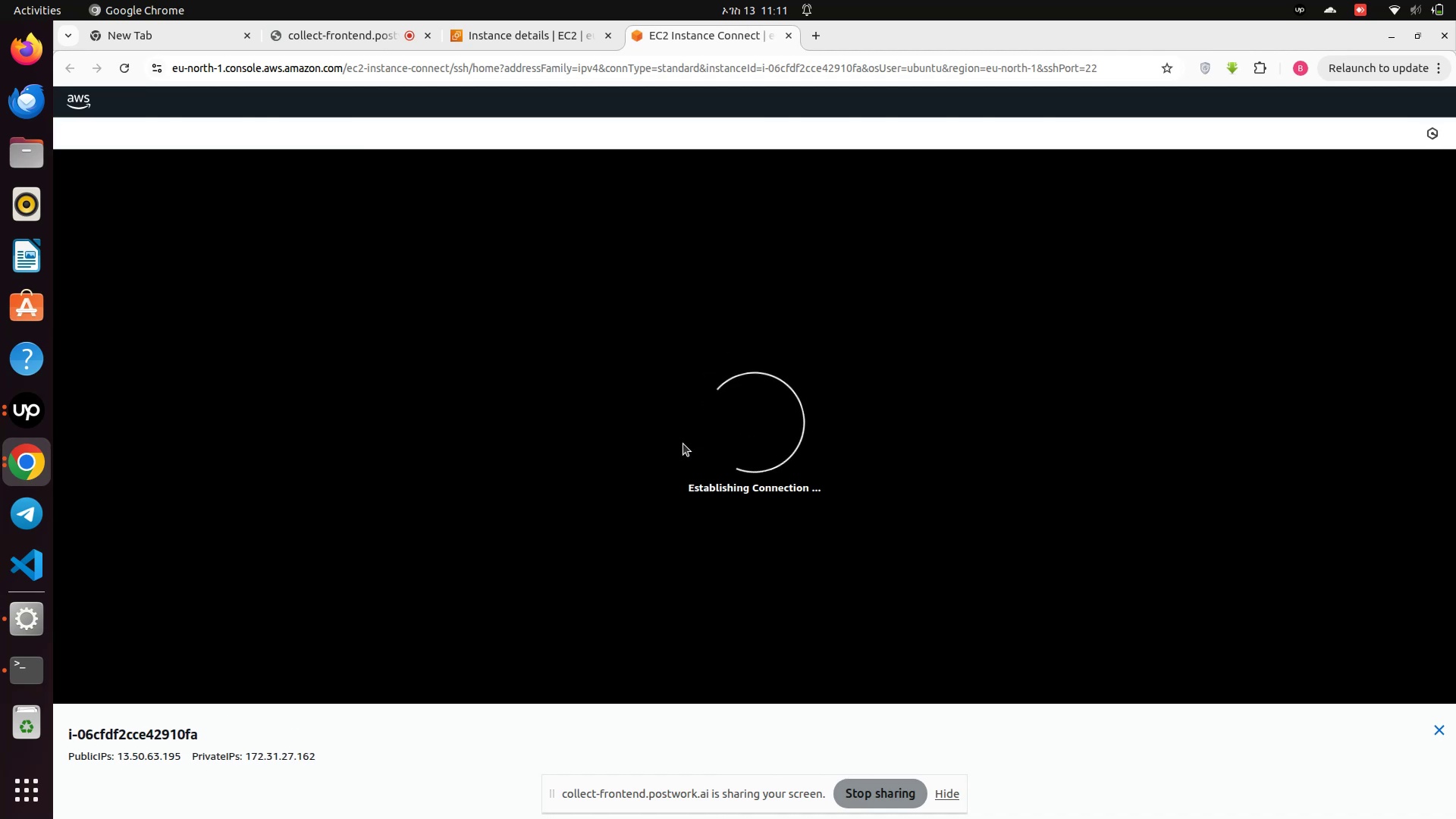 
left_click([490, 35])
 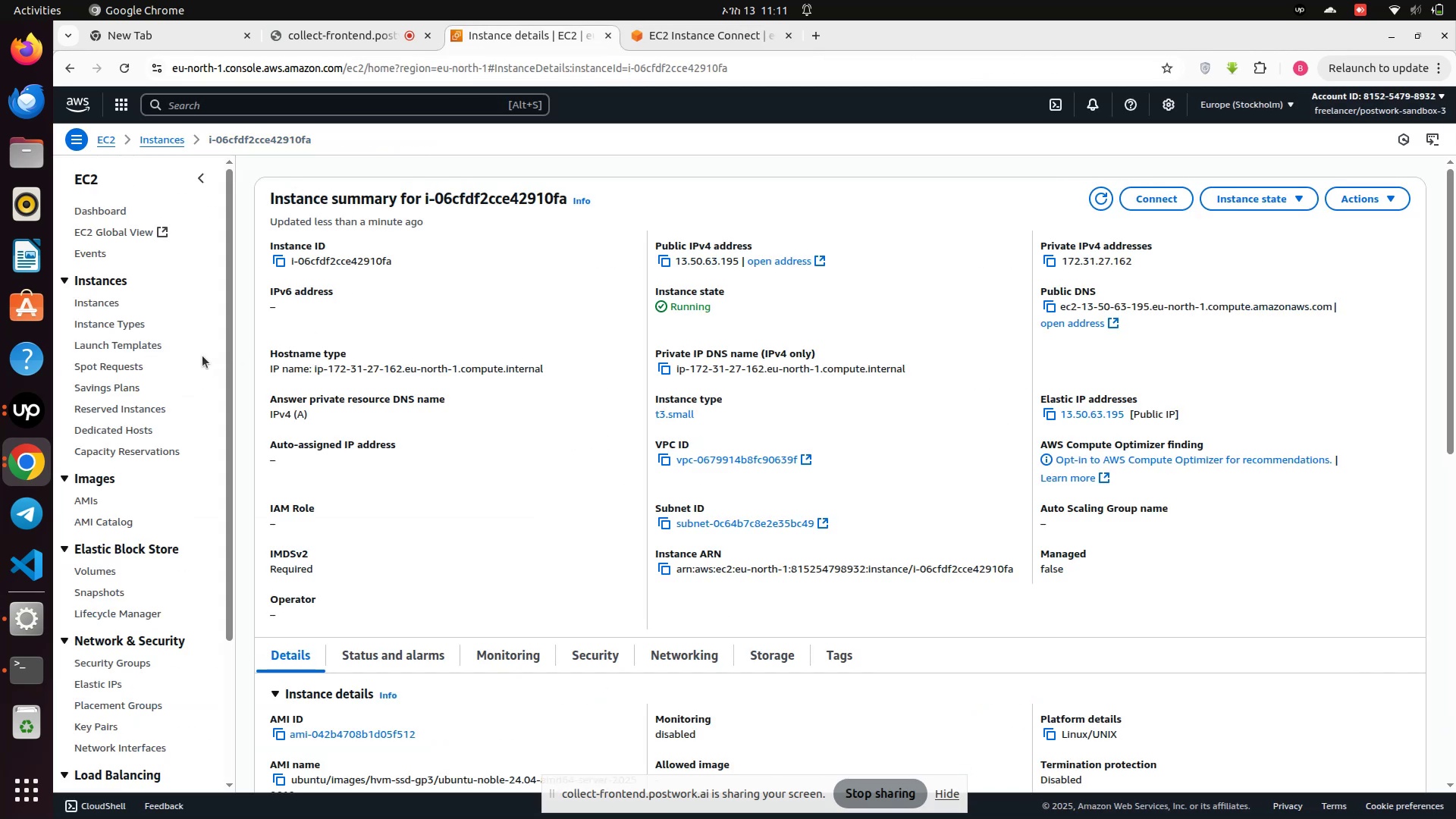 
scroll: coordinate [147, 578], scroll_direction: down, amount: 4.0
 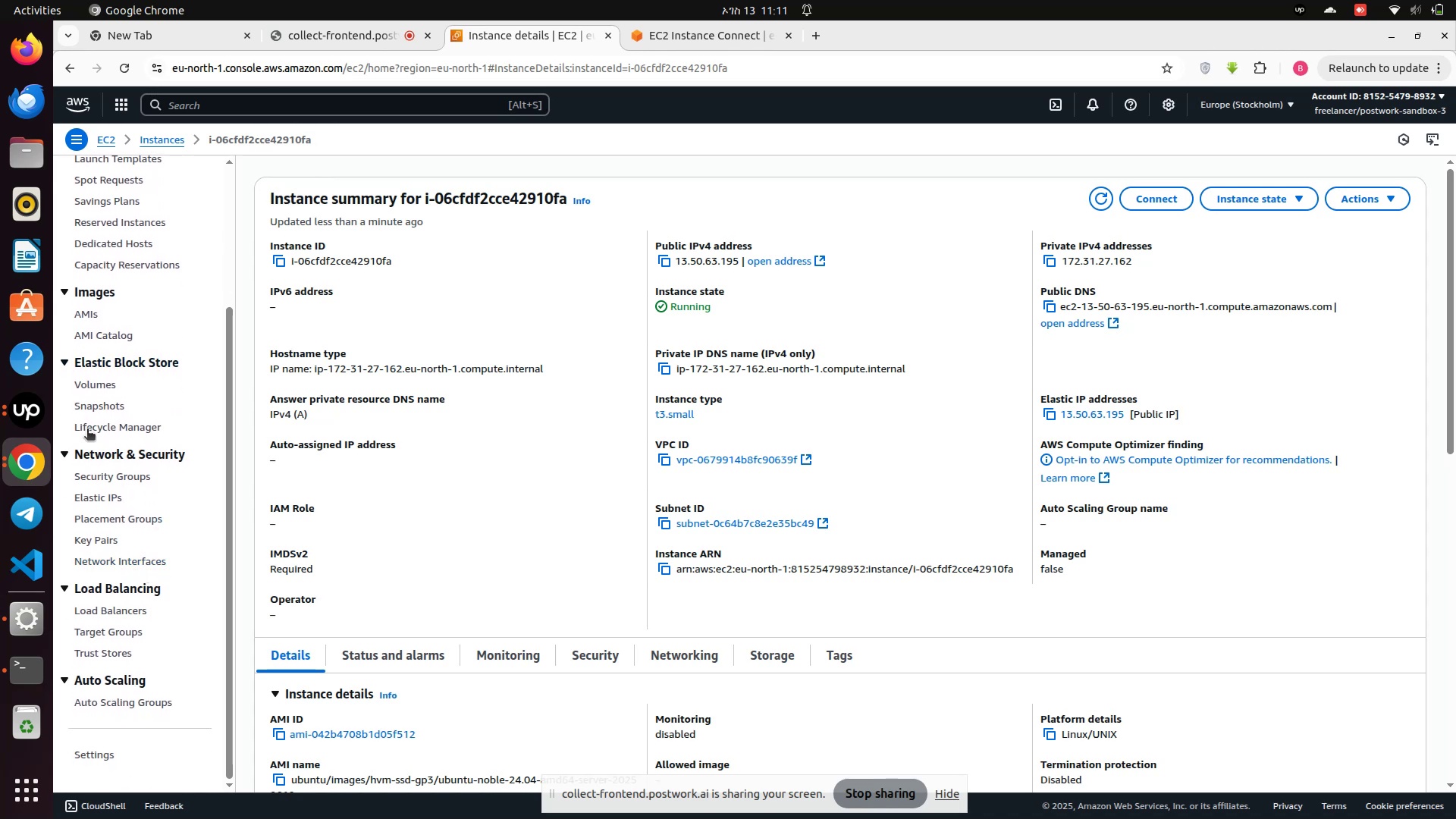 
left_click([86, 388])
 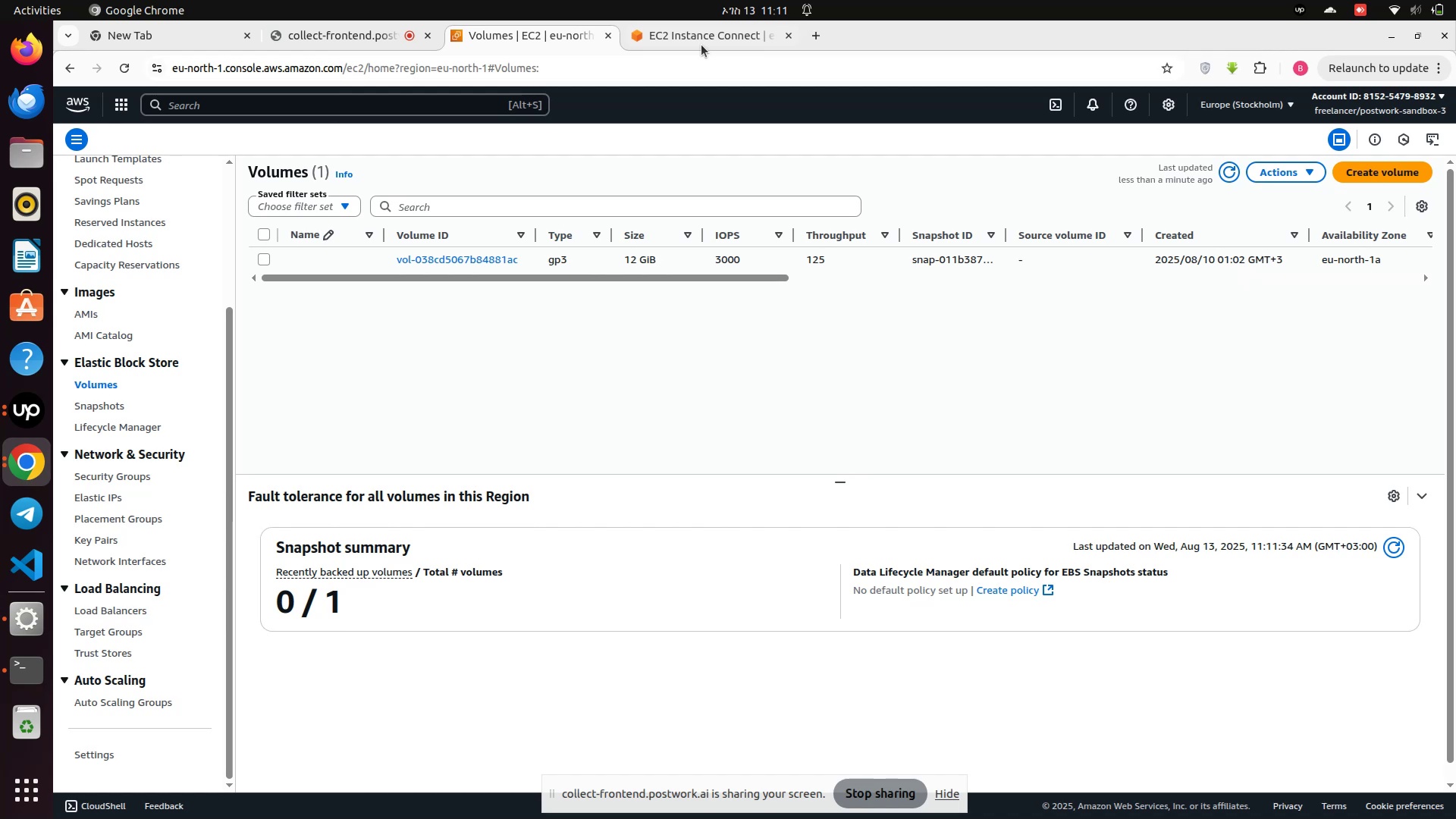 
wait(6.63)
 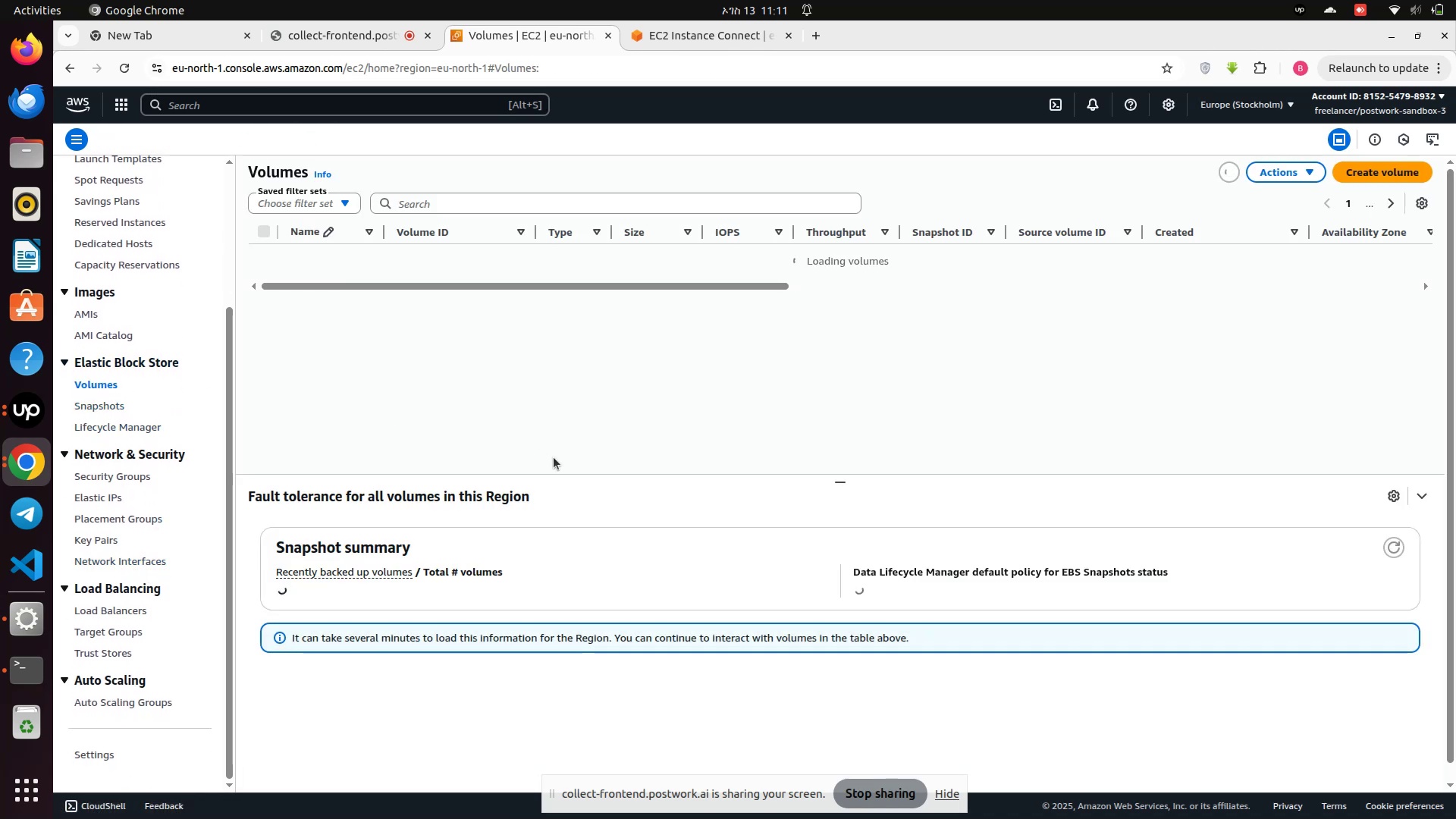 
left_click([700, 42])
 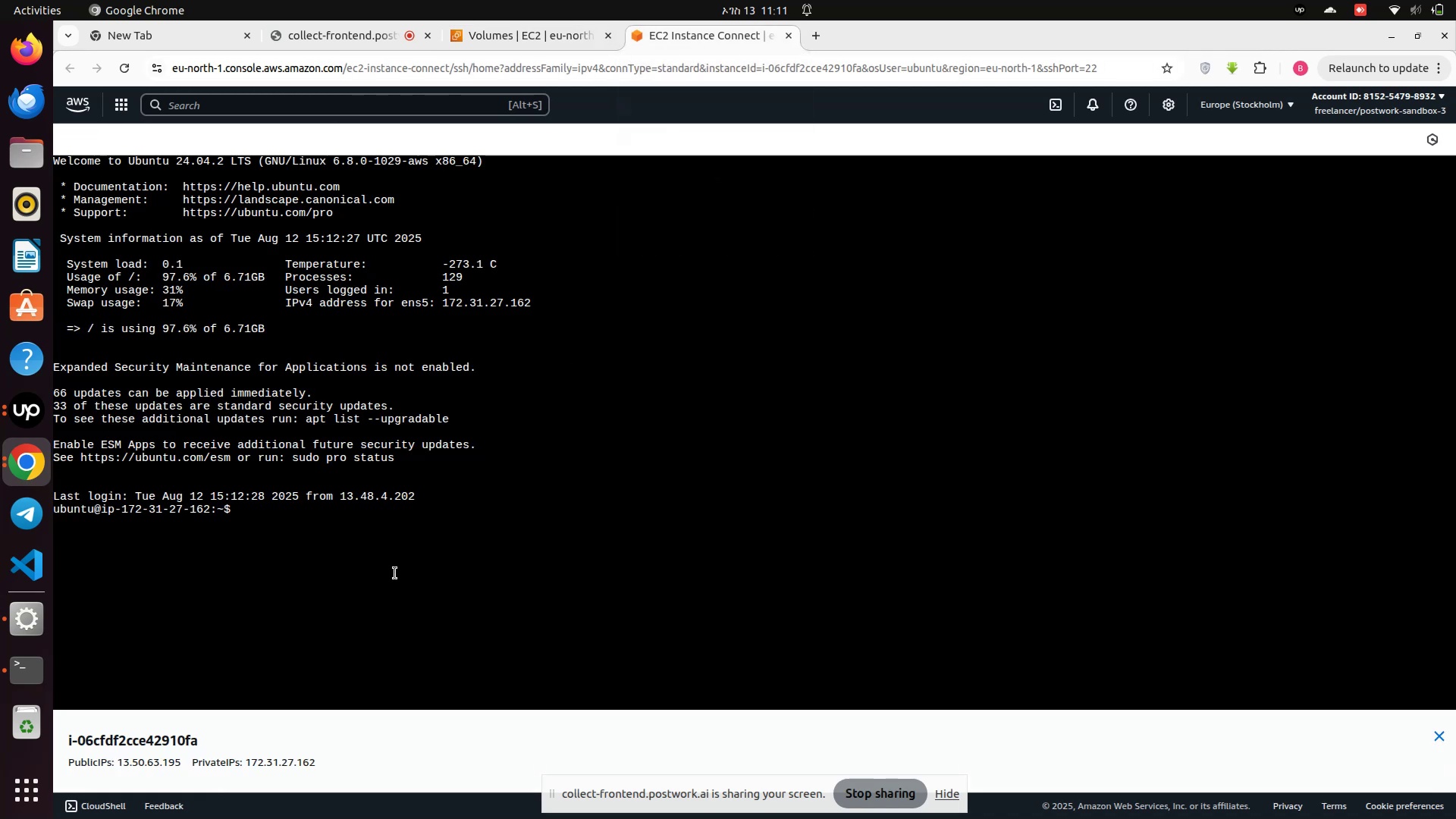 
left_click([393, 577])
 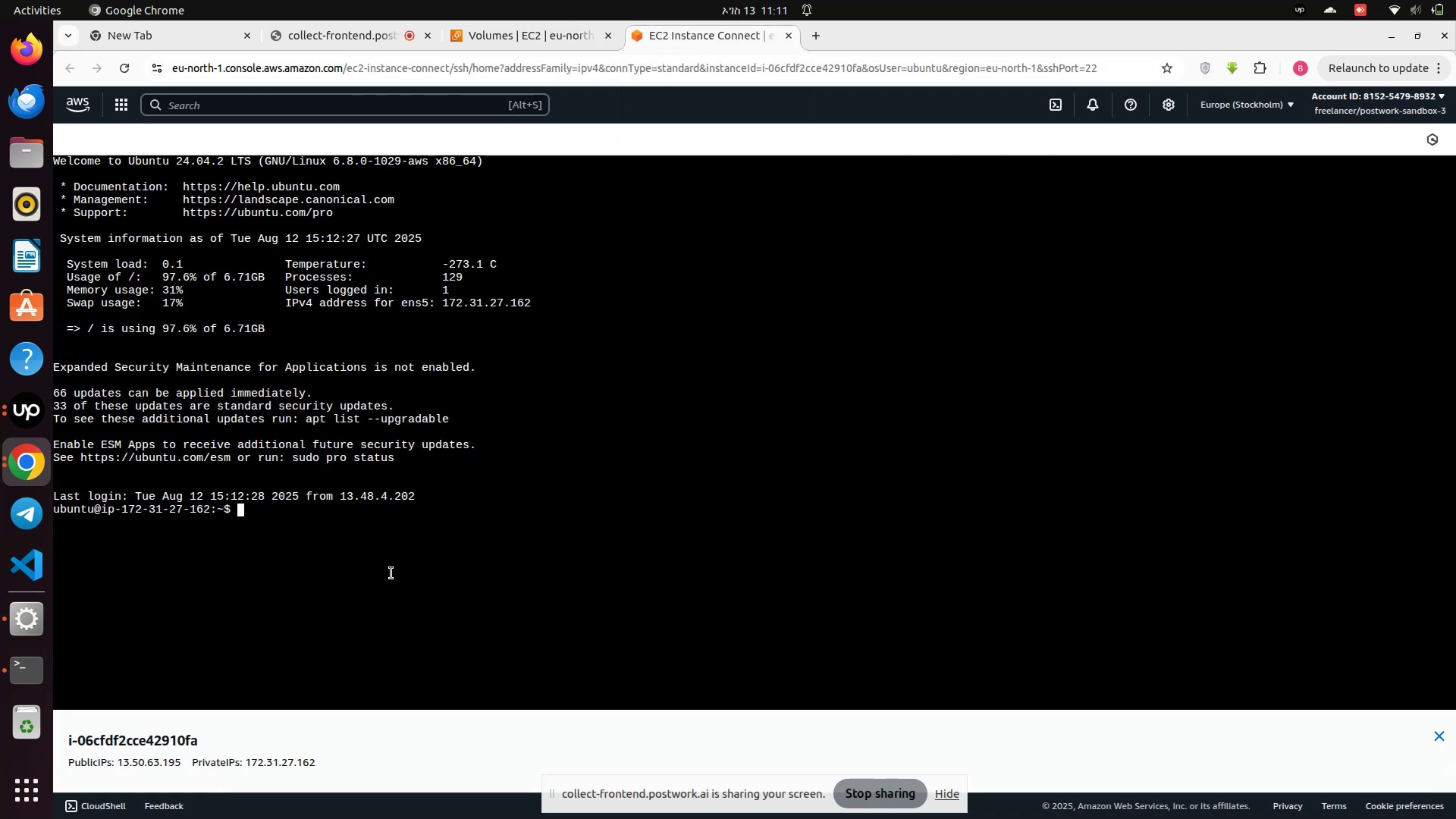 
type(lsblk)
 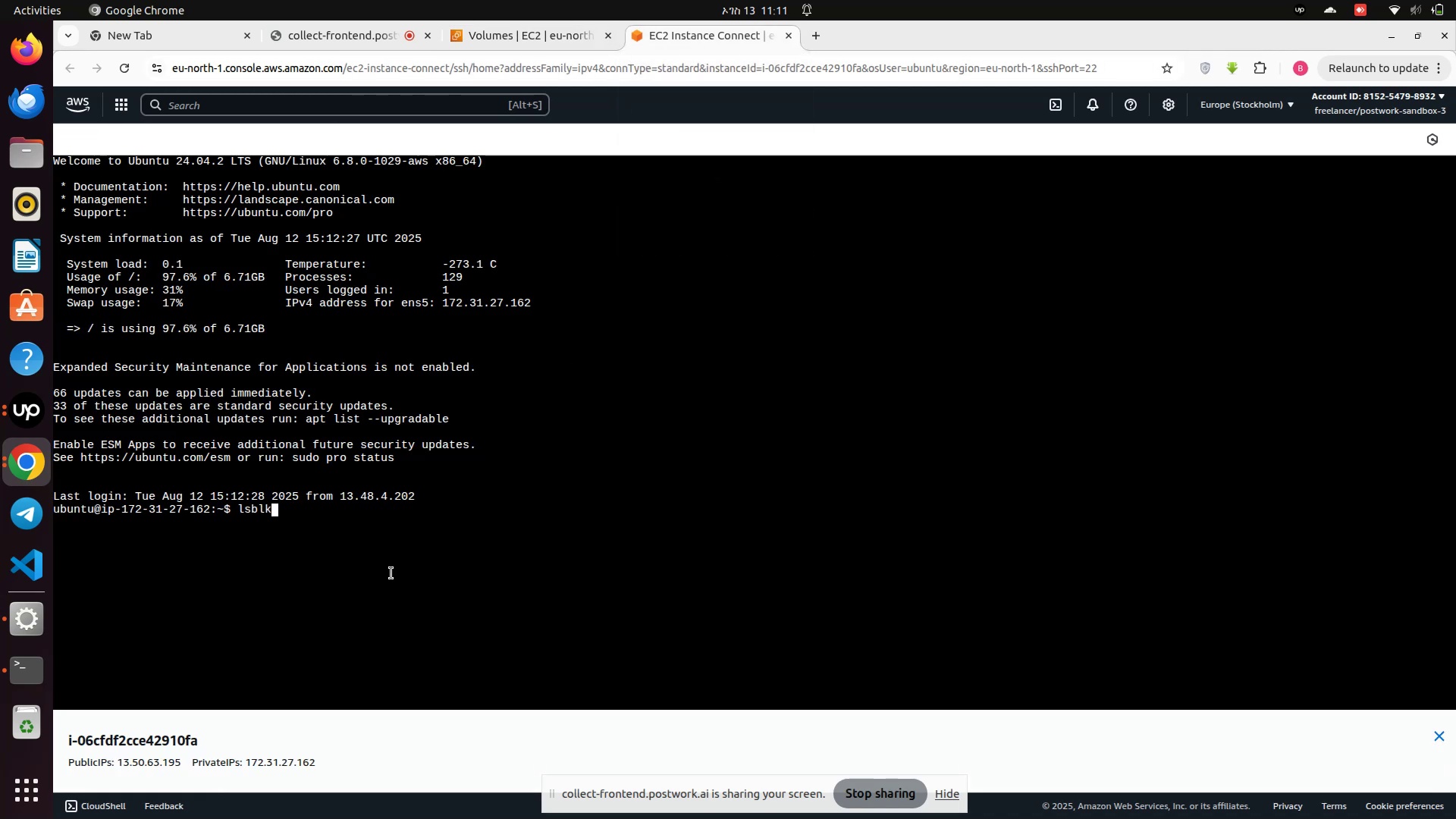 
key(Enter)
 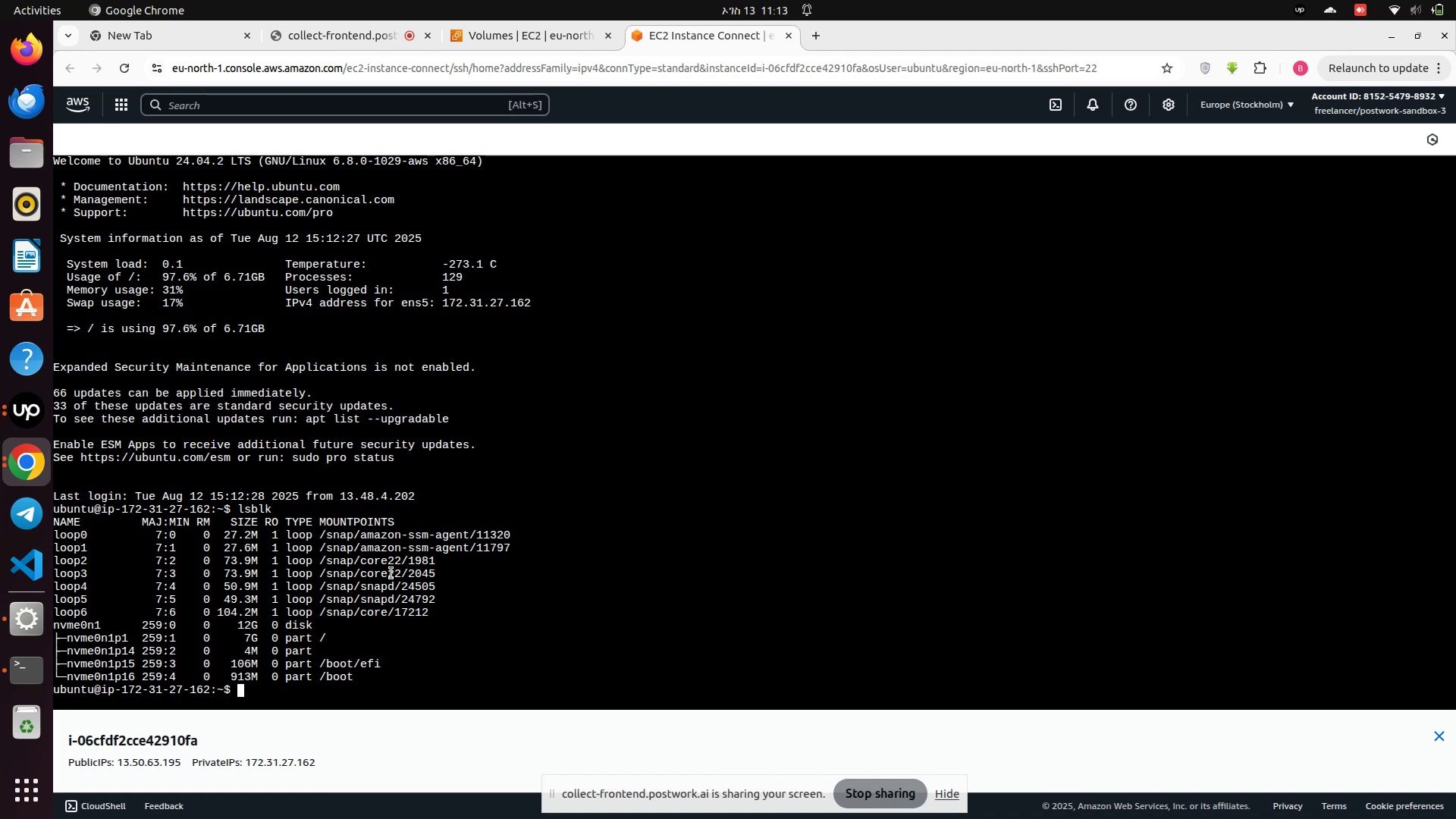 
wait(107.72)
 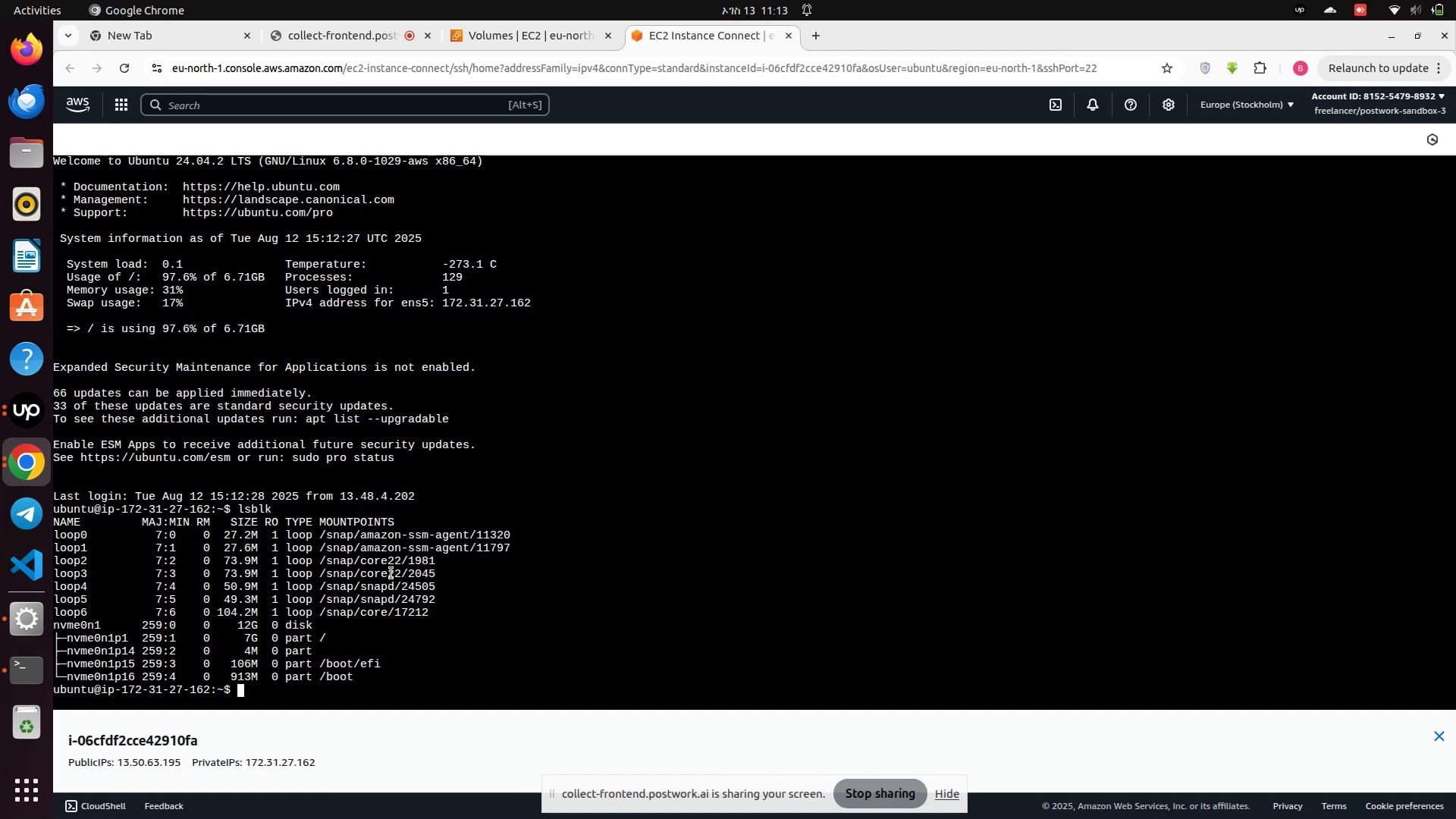 
type(df -h)
 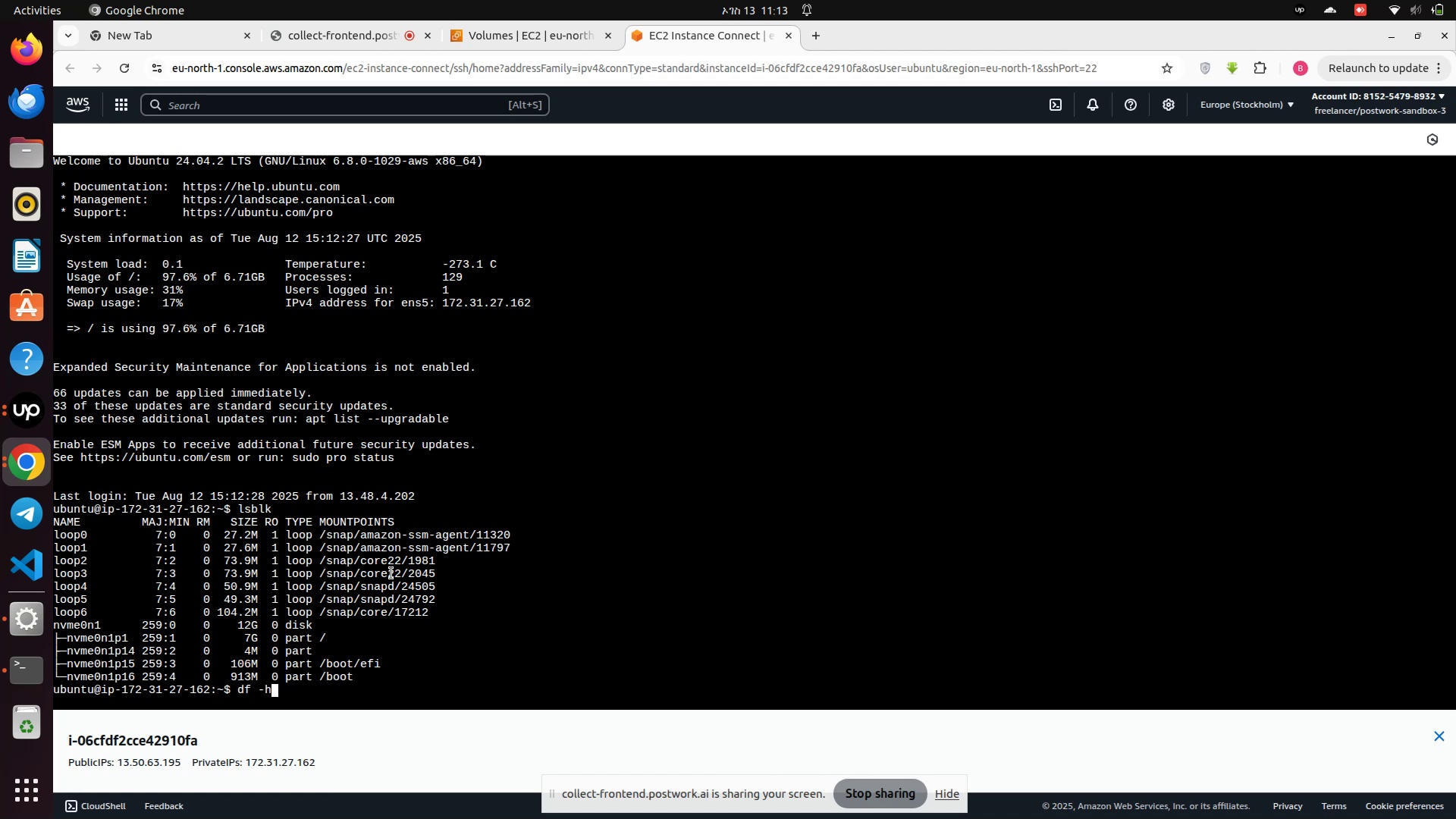 
key(Enter)
 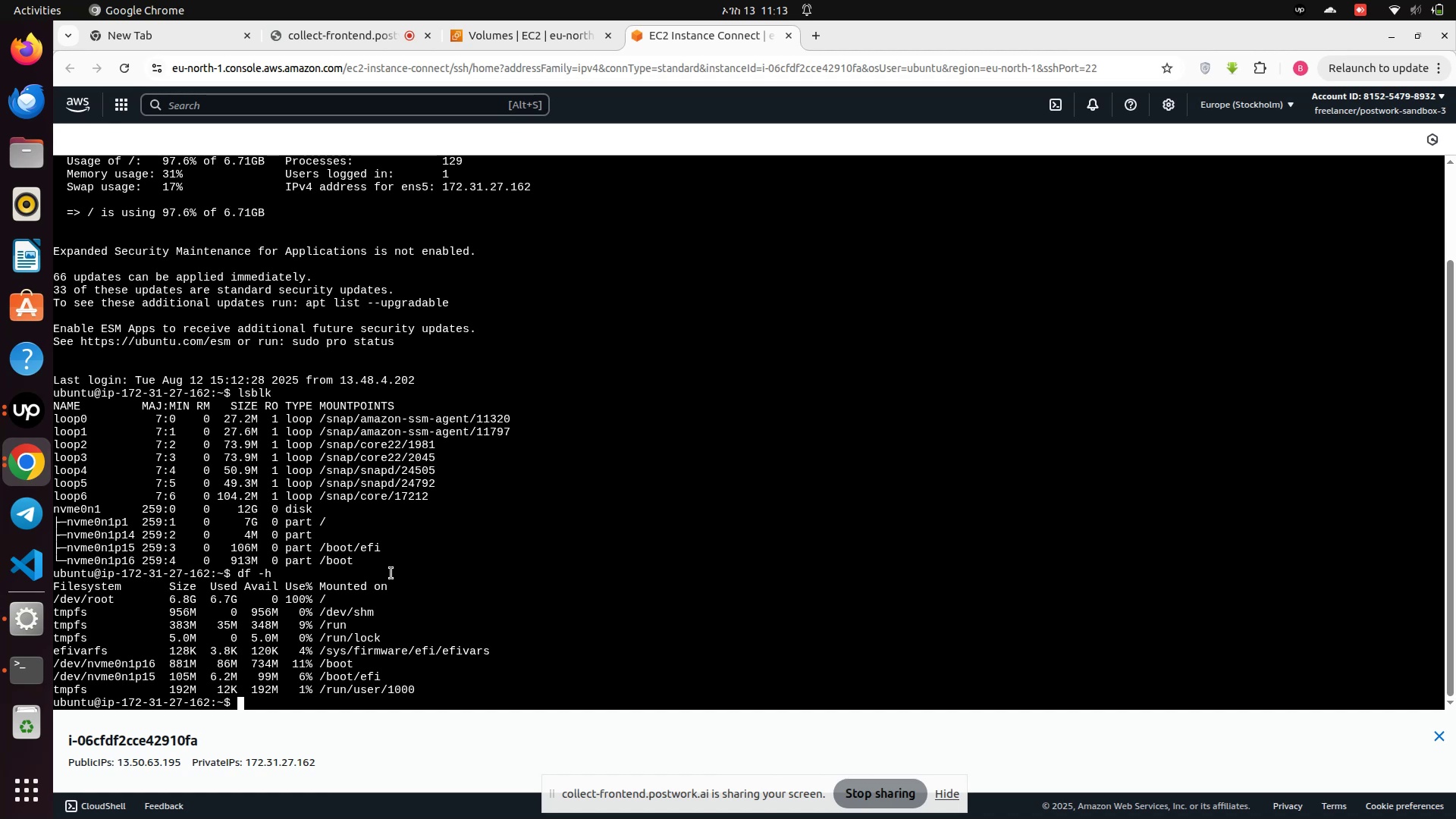 
wait(7.88)
 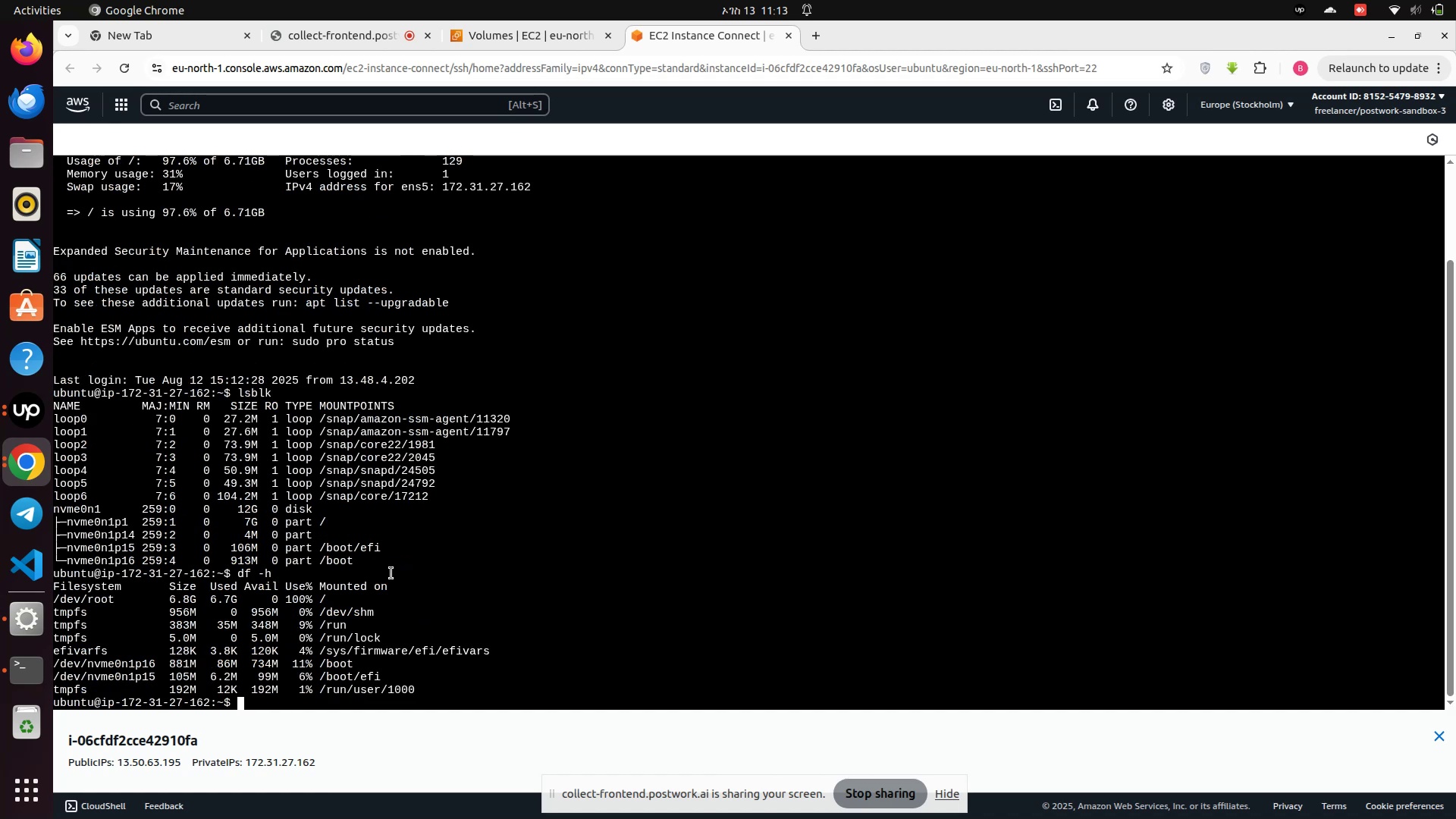 
type(clear)
 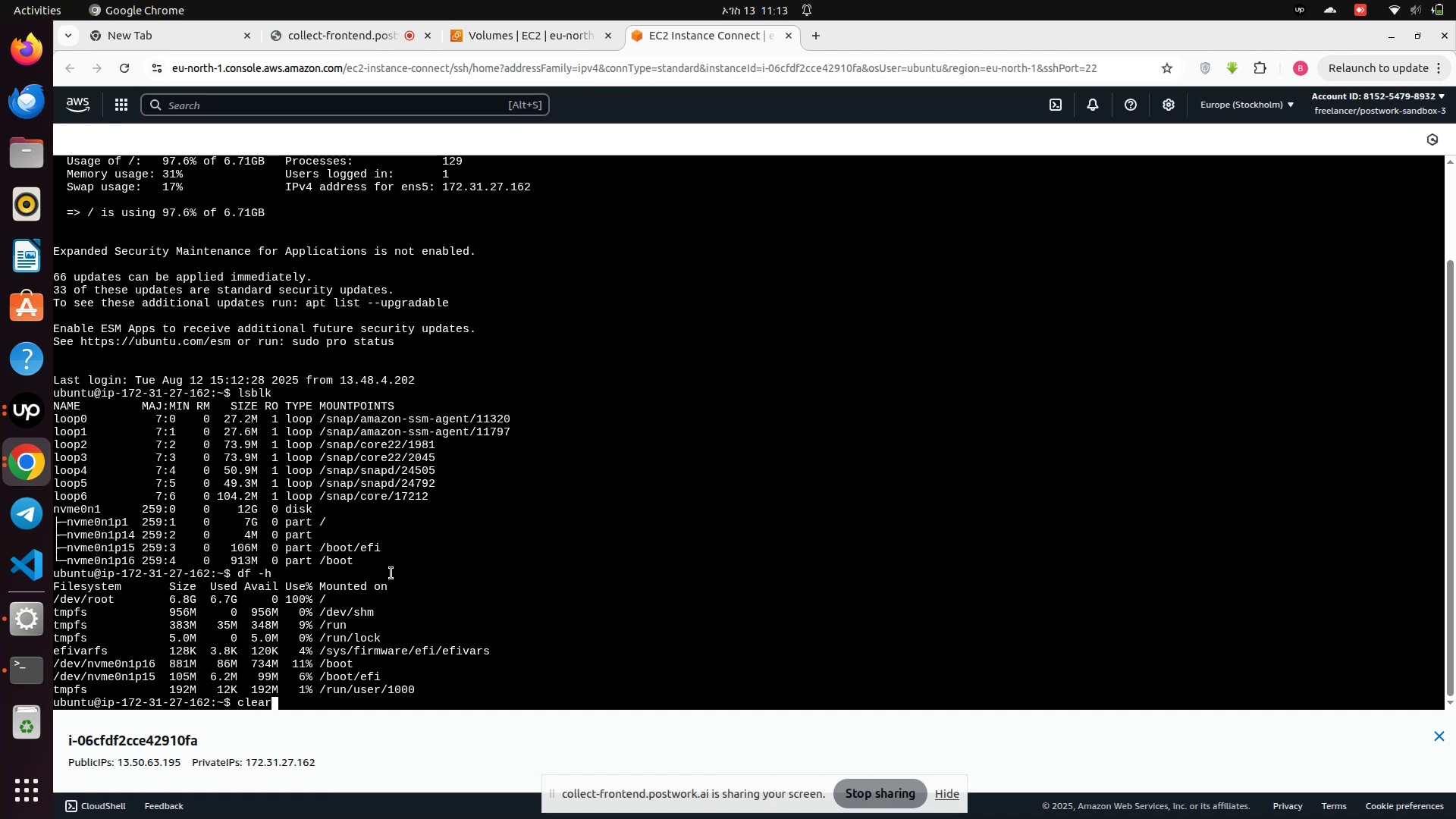 
key(Enter)
 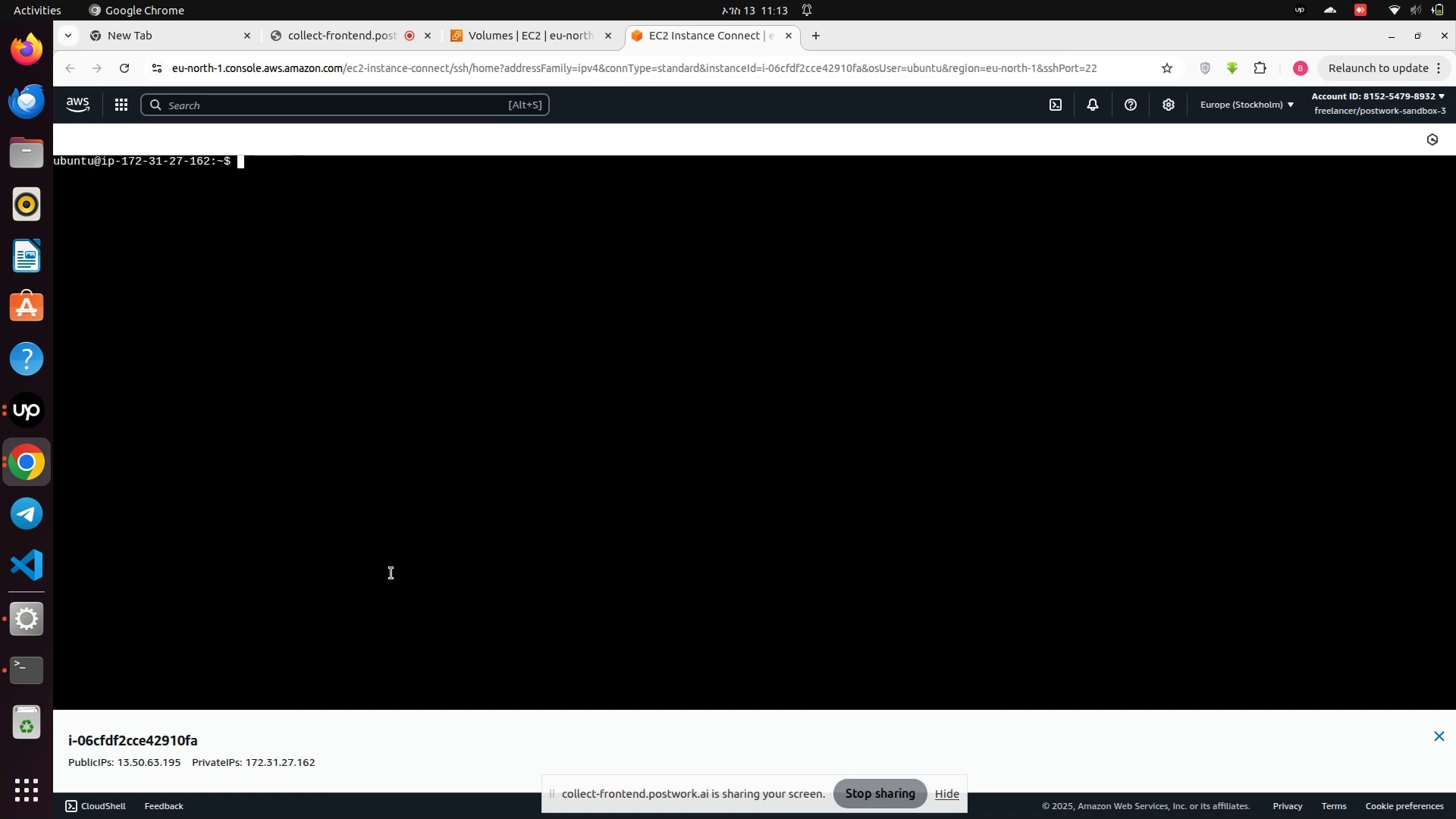 
type(lsbk)
key(Backspace)
type(lk)
 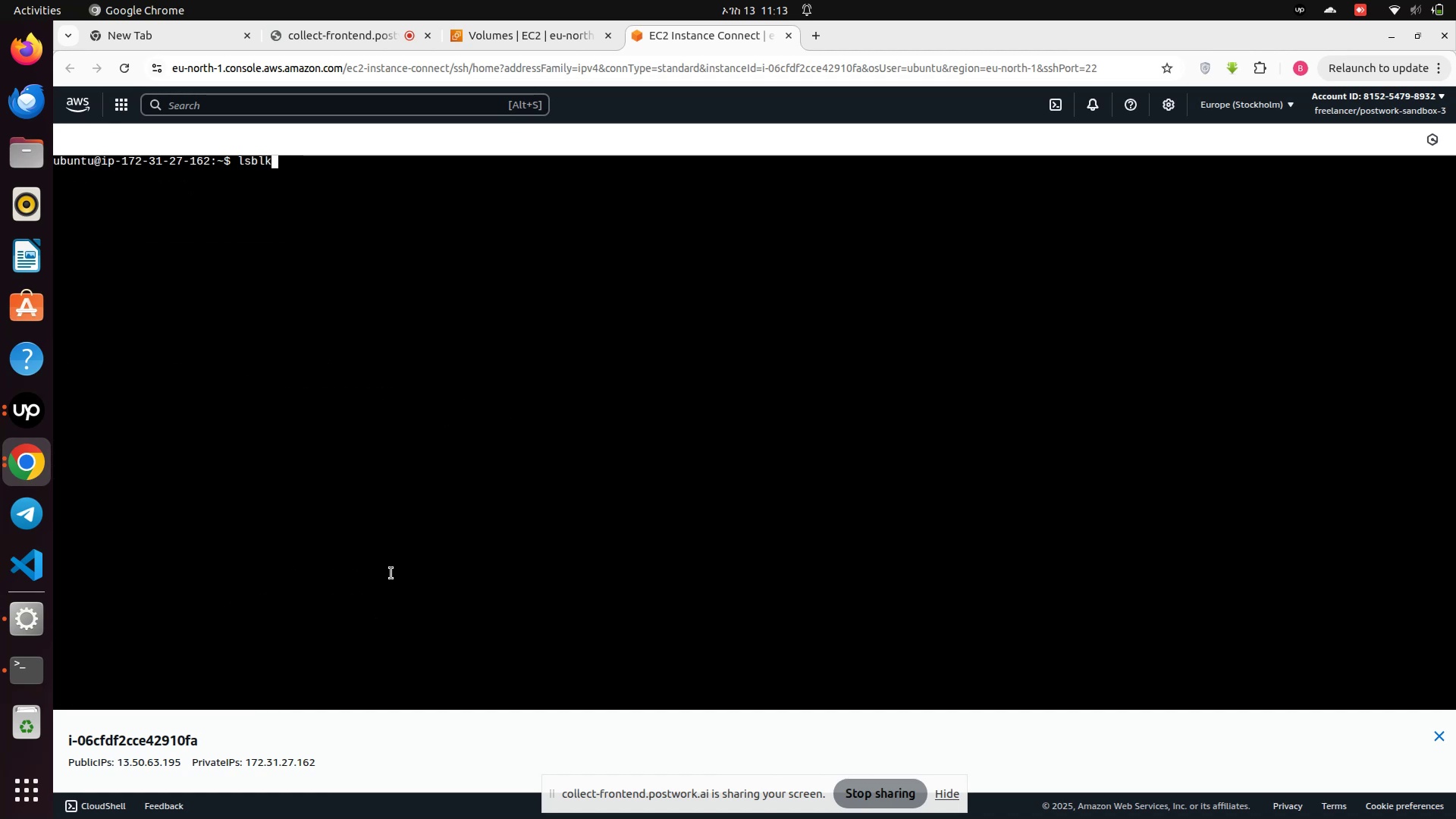 
key(Enter)
 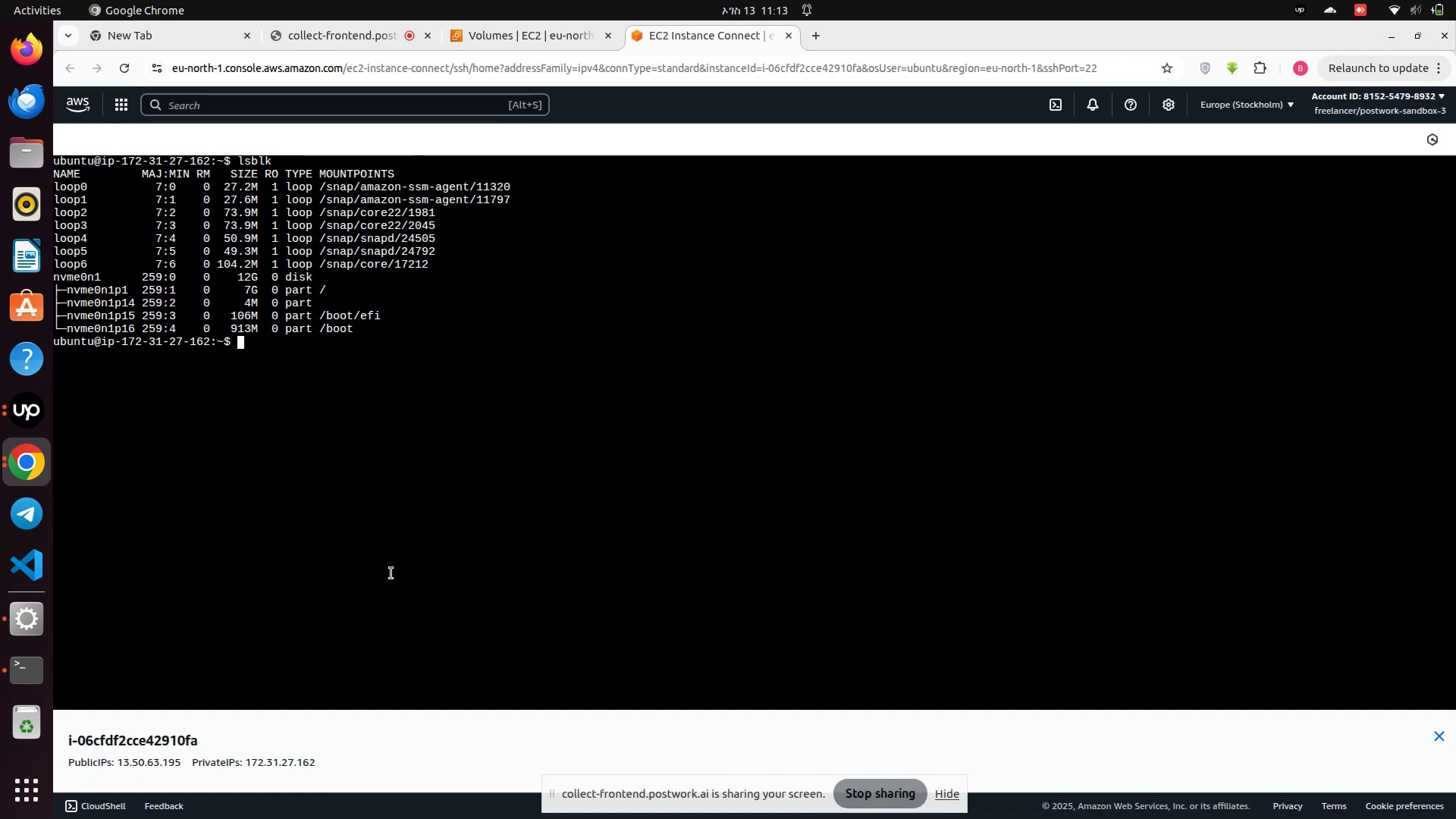 
wait(7.02)
 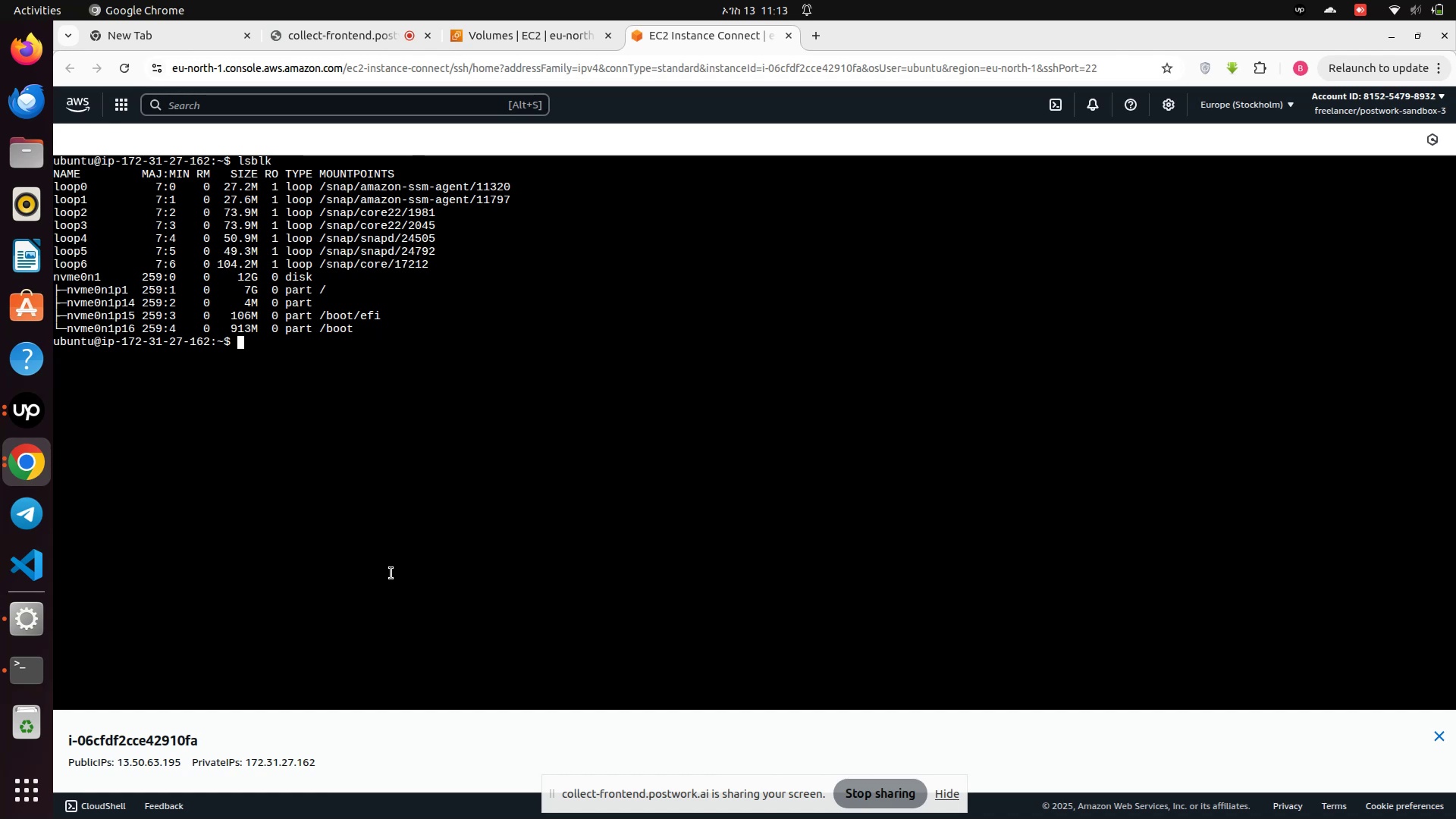 
type(sudo re)
 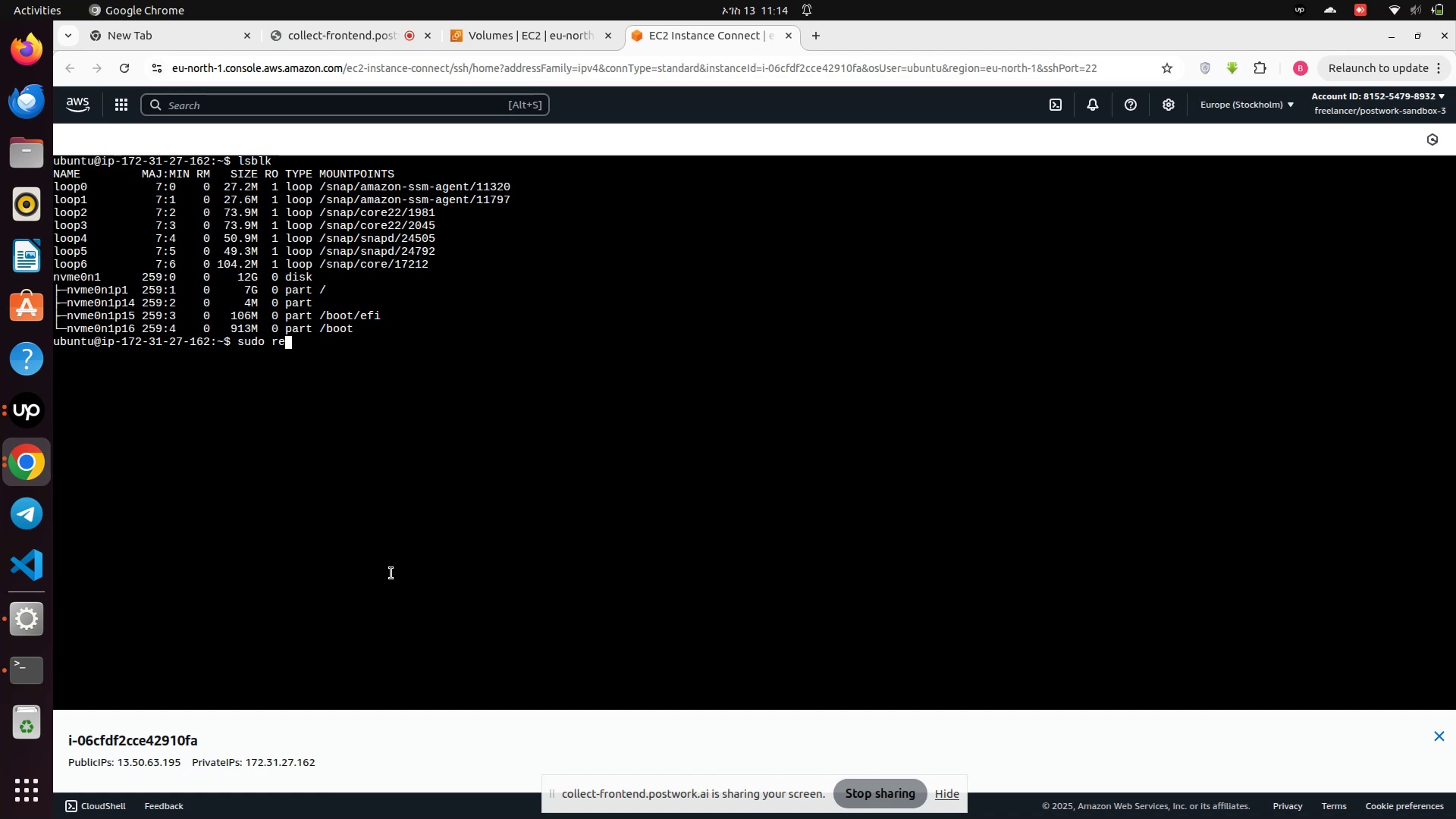 
wait(9.58)
 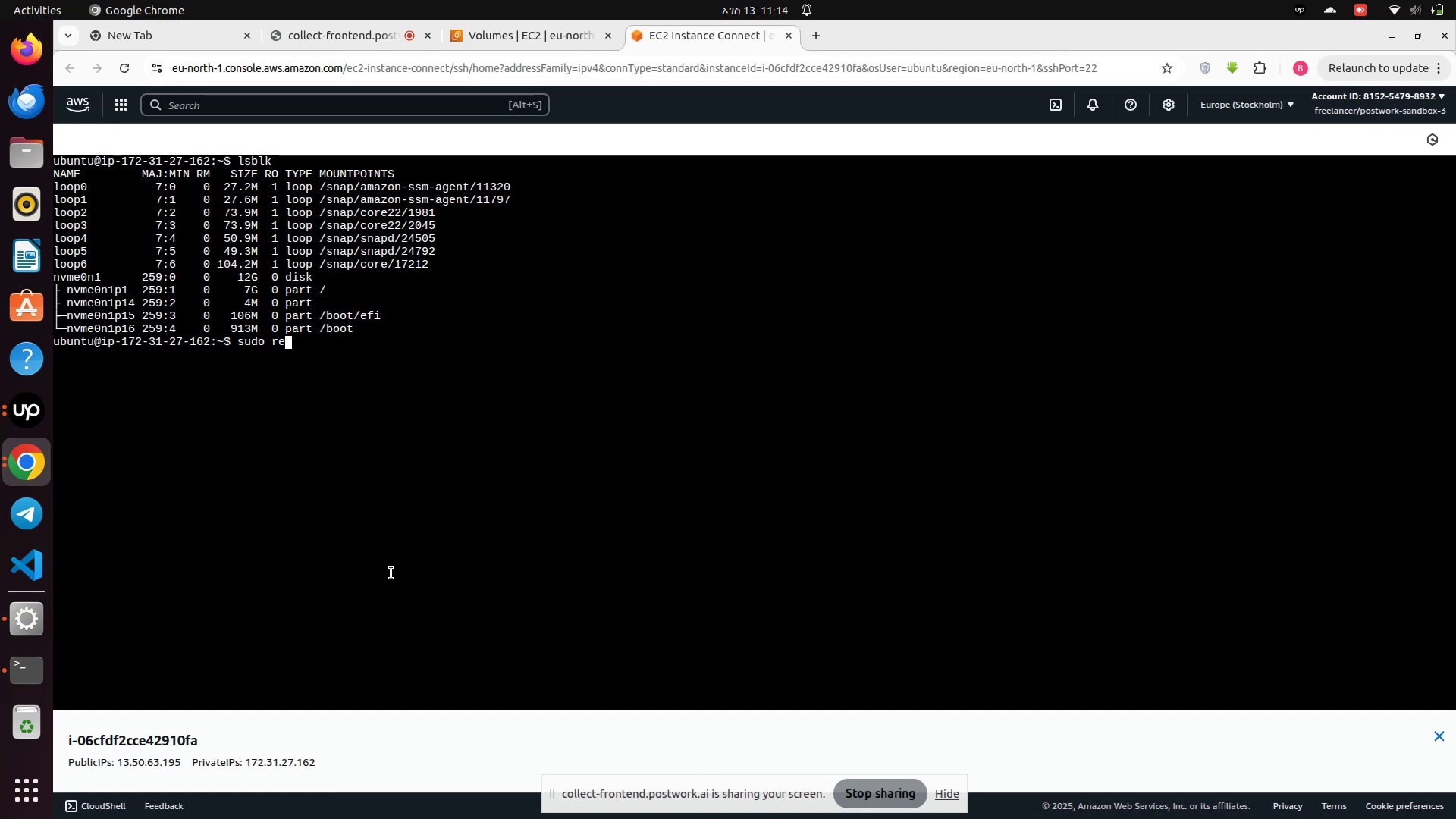 
type(size2fs /dev/xvd)
key(Backspace)
key(Backspace)
key(Backspace)
type(n)
key(Tab)
key(Tab)
key(Tab)
 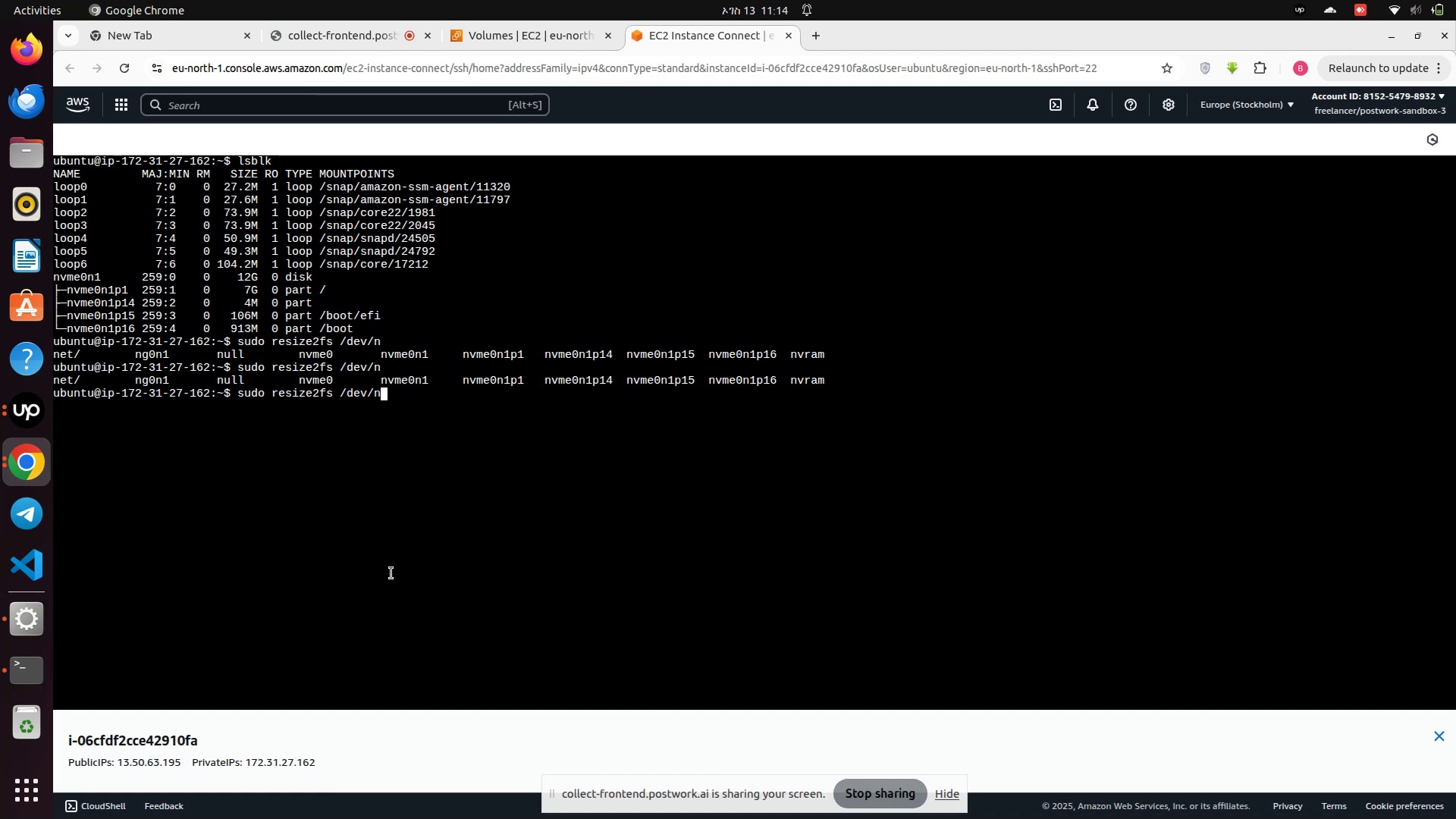 
wait(7.46)
 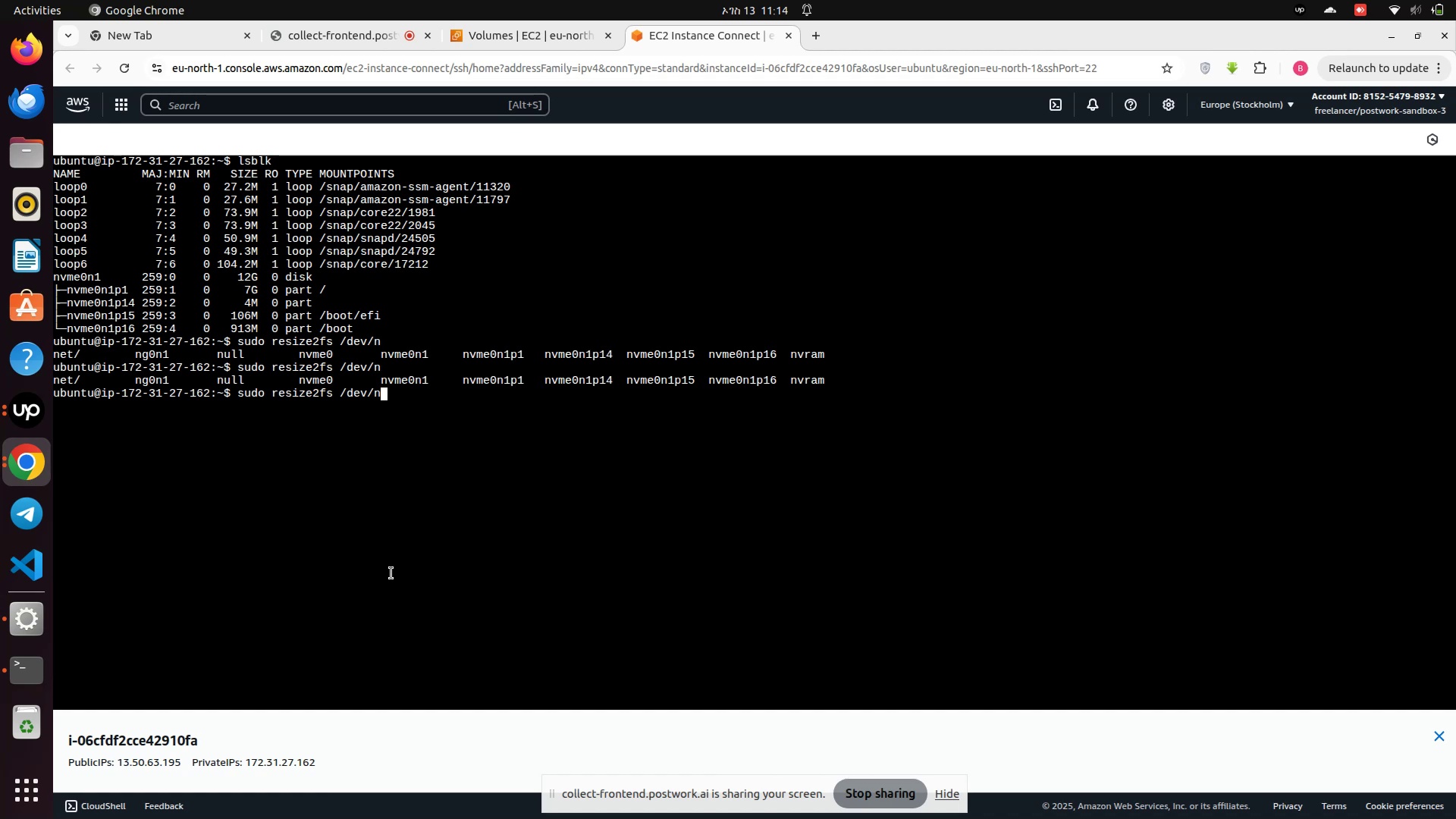 
type(vme)
key(Tab)
type(n1)
key(Tab)
type(p)
key(Tab)
 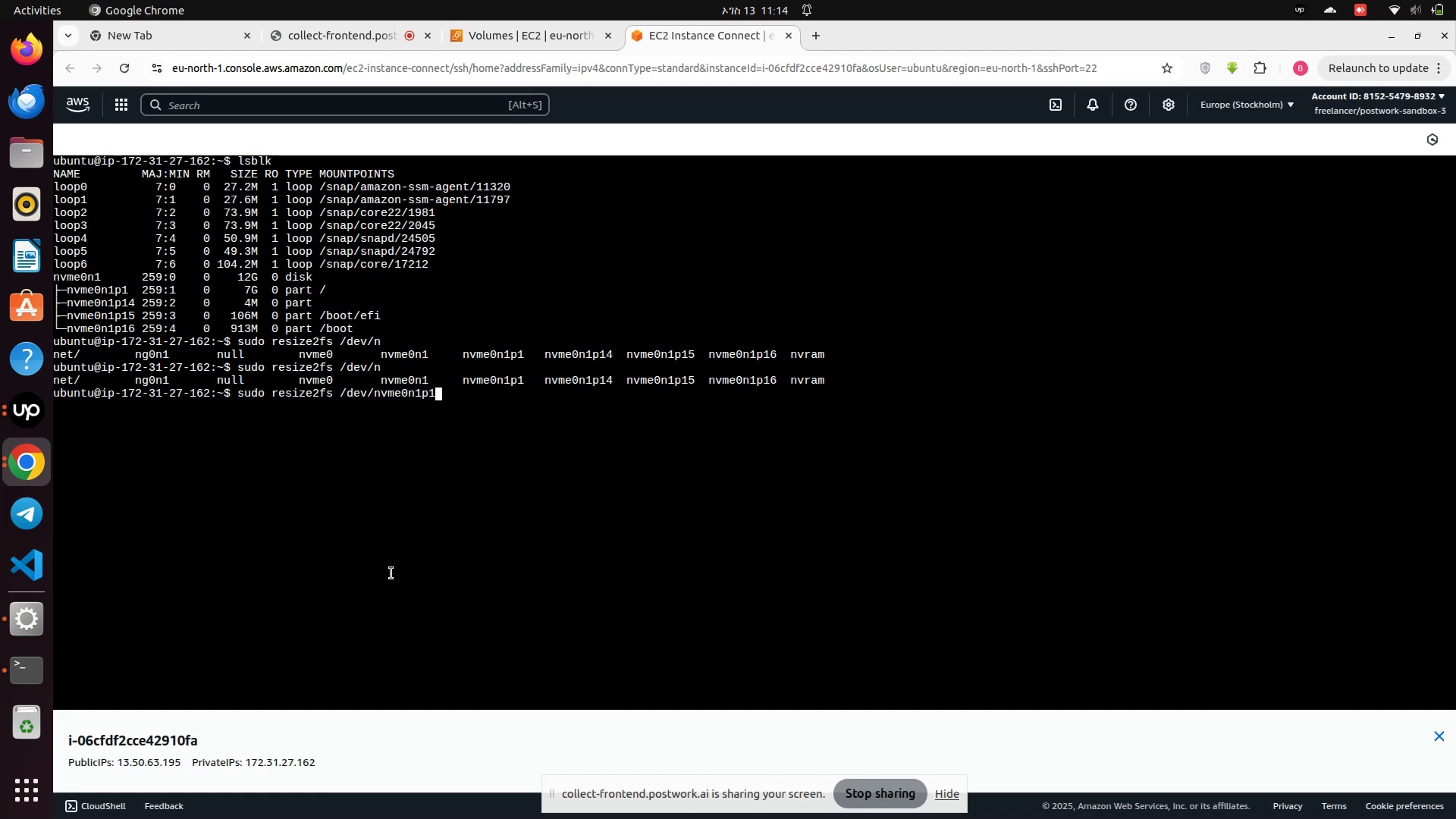 
key(Enter)
 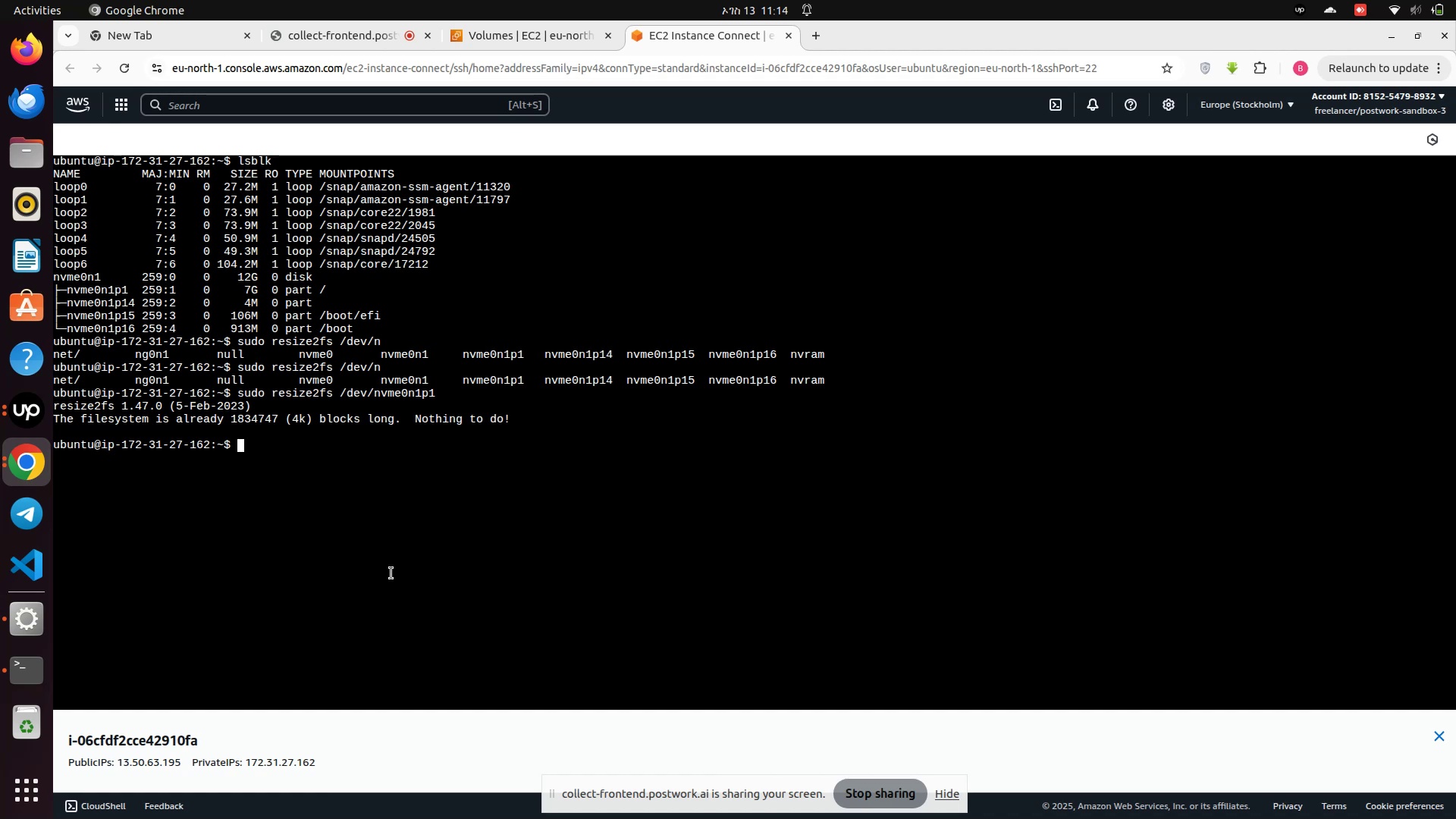 
wait(5.56)
 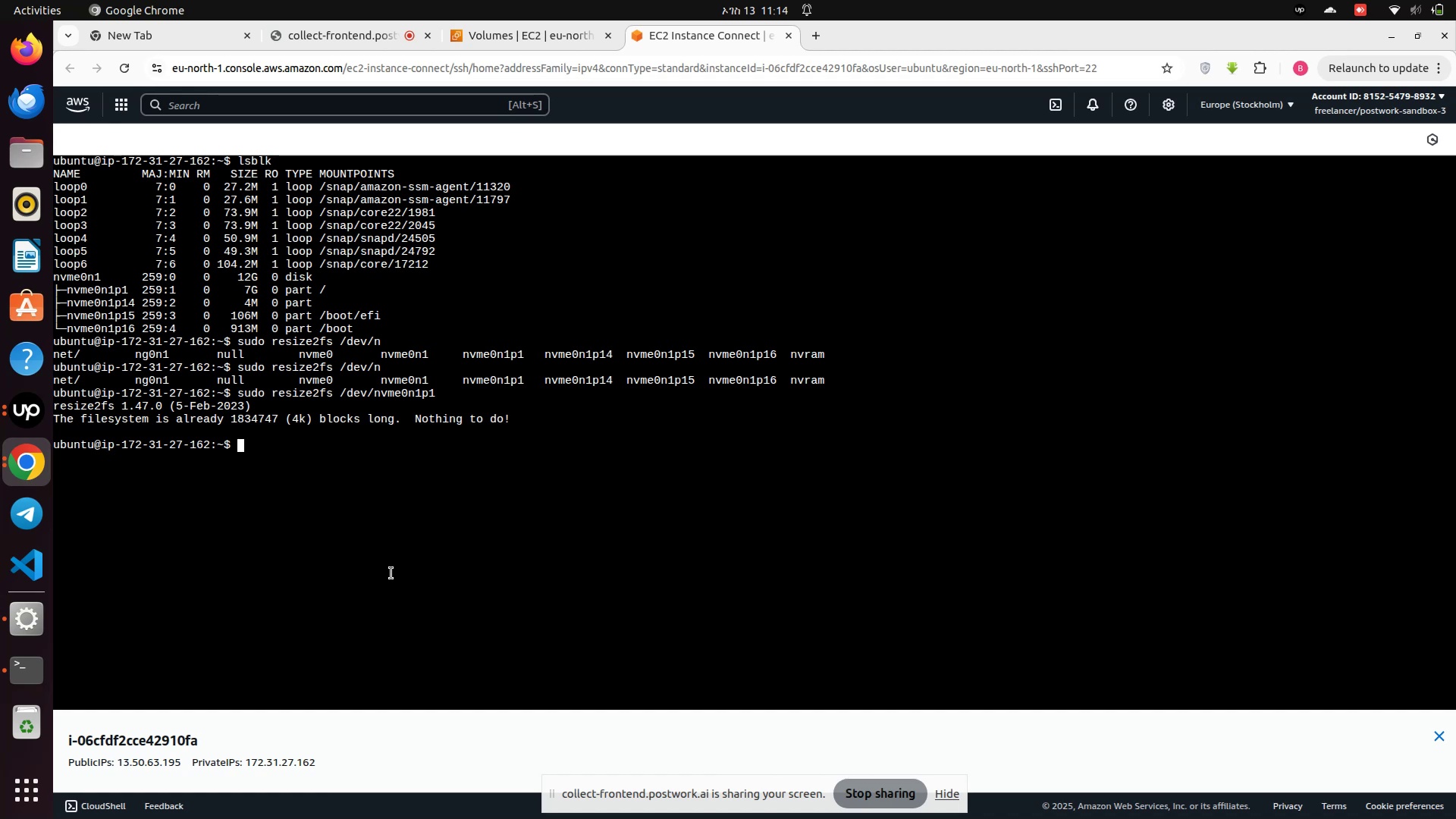 
type(lsof)
key(Backspace)
key(Backspace)
key(Backspace)
key(Backspace)
key(Backspace)
type(lsbkl)
key(Backspace)
key(Backspace)
type(lk)
 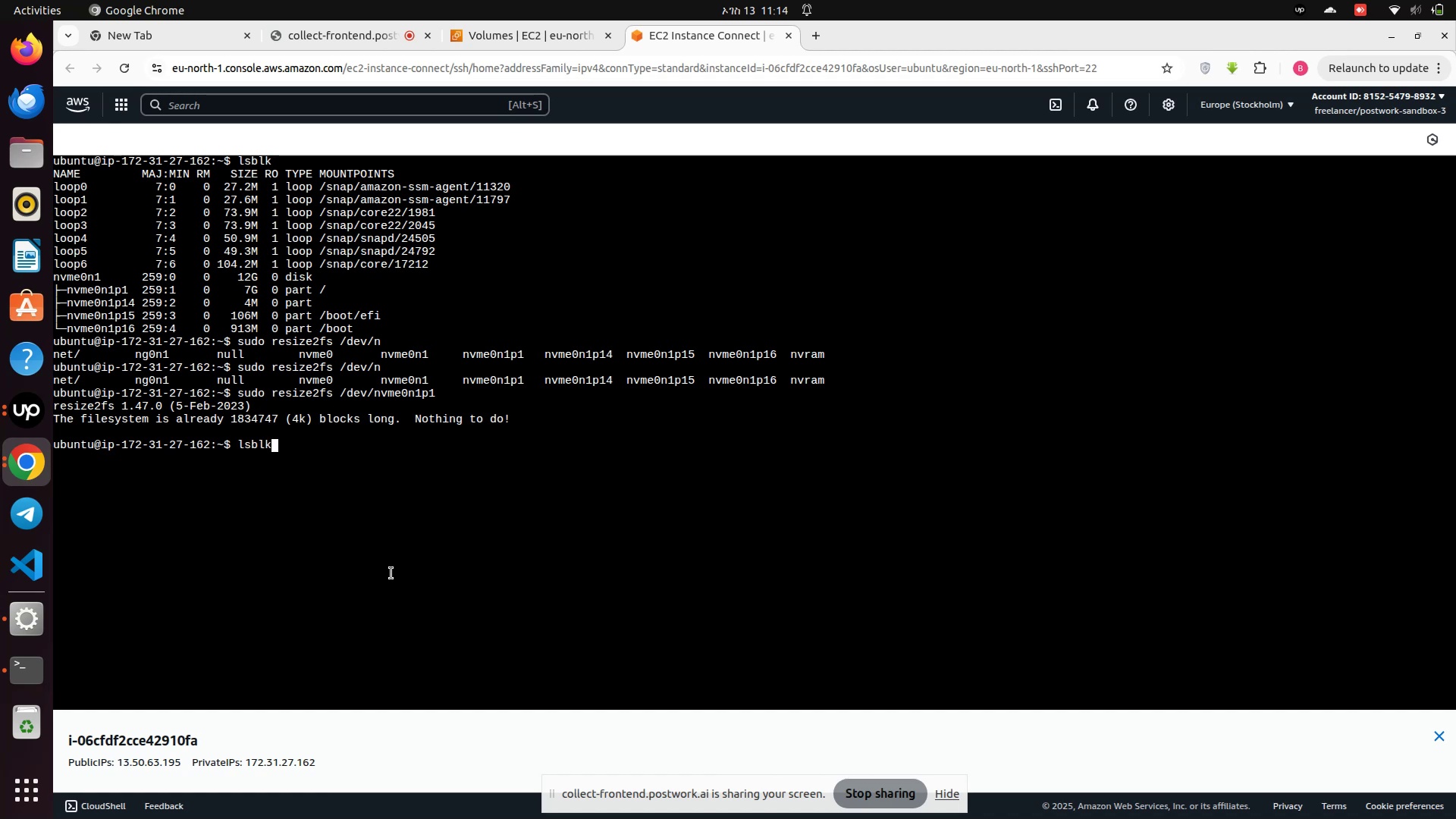 
key(Enter)
 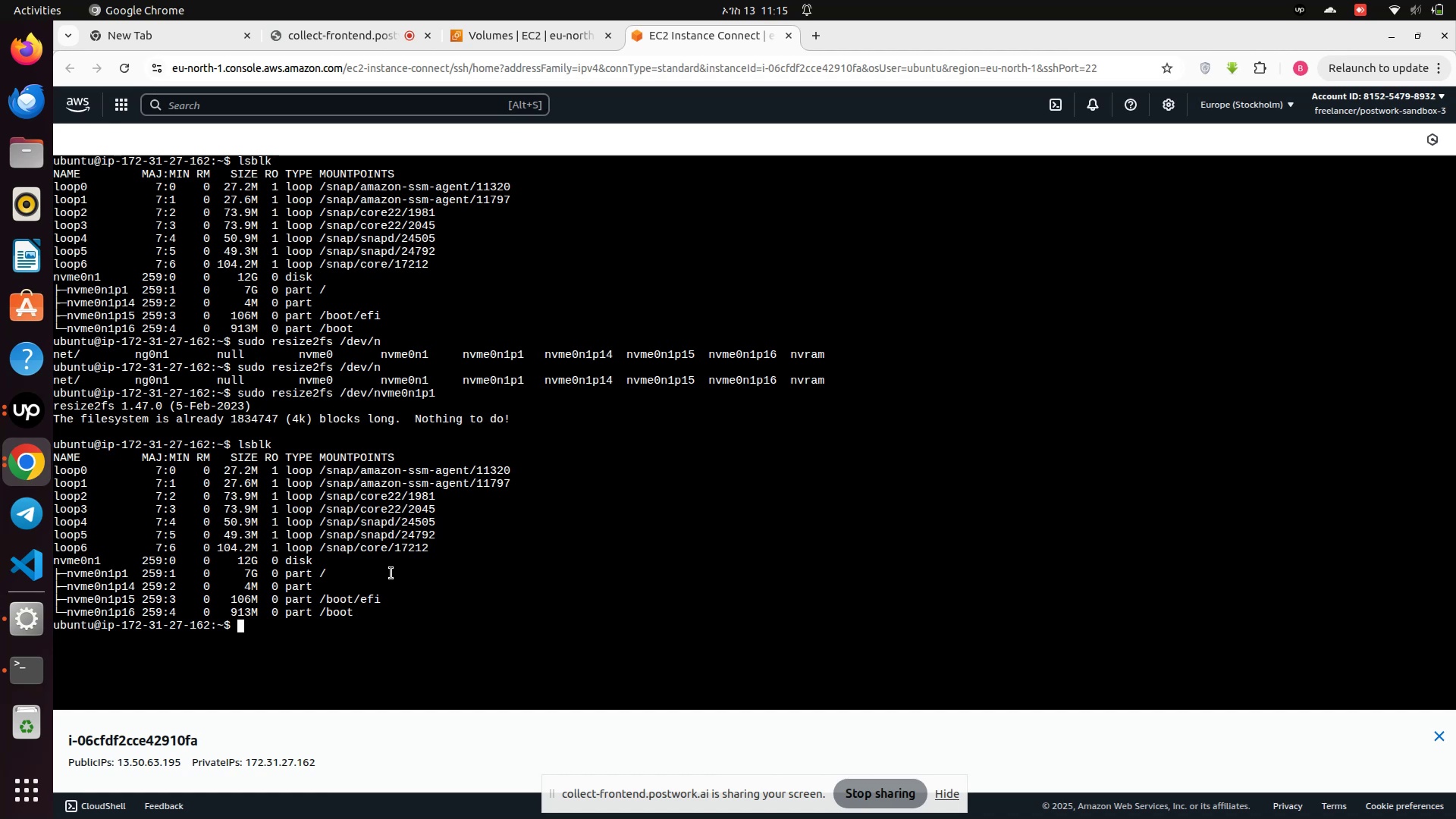 
wait(19.91)
 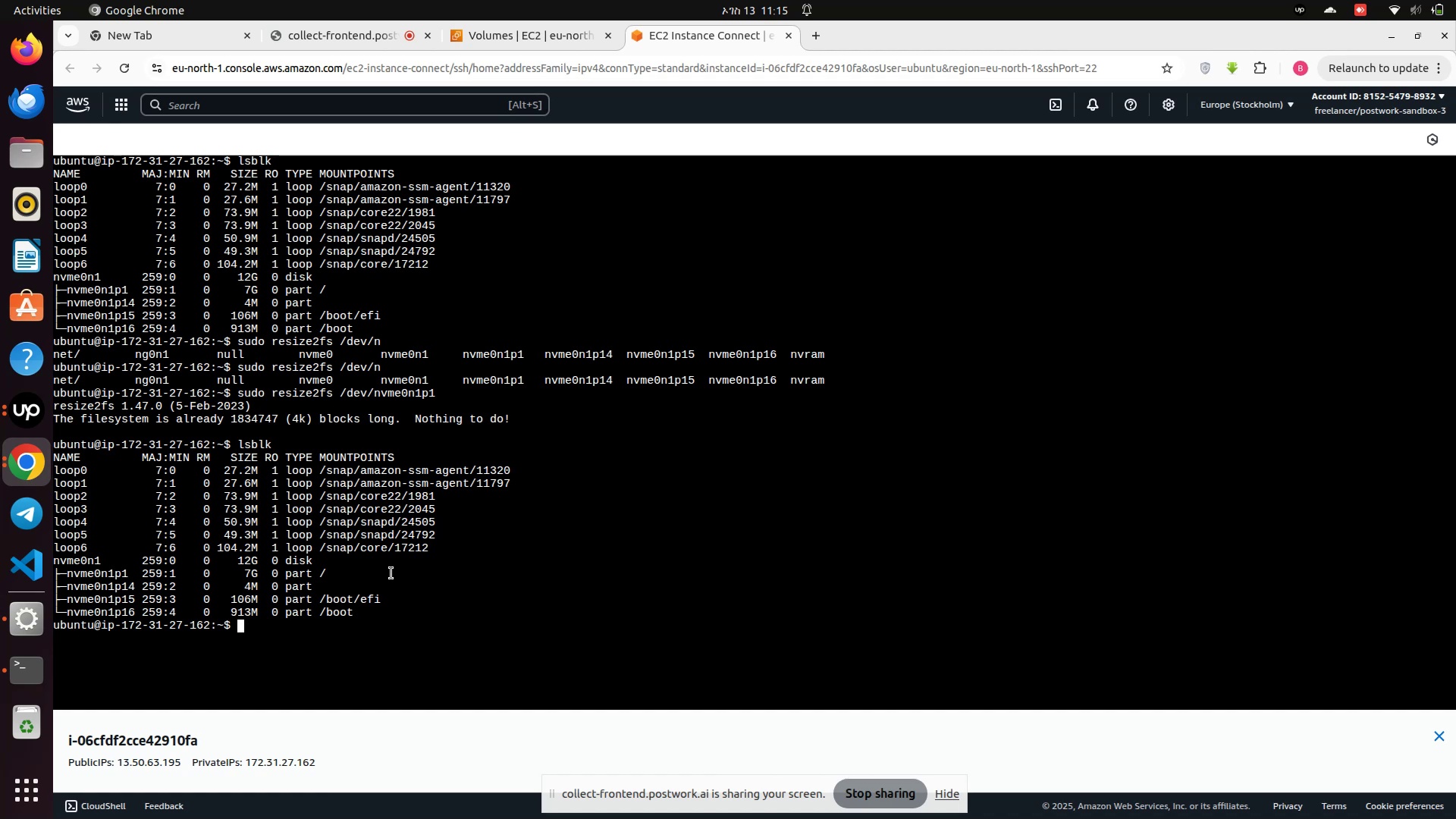 
left_click([776, 74])
 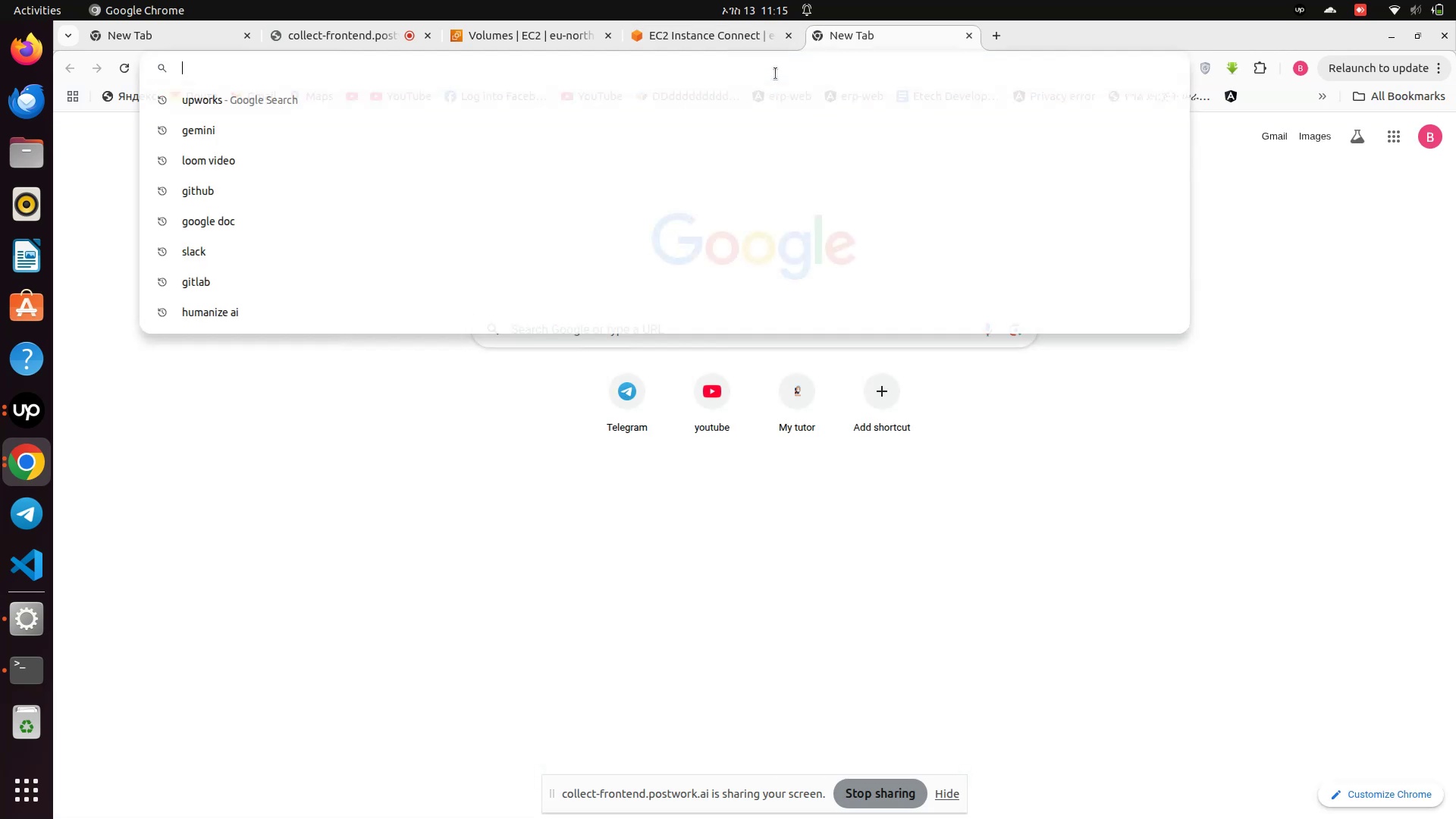 
key(C)
 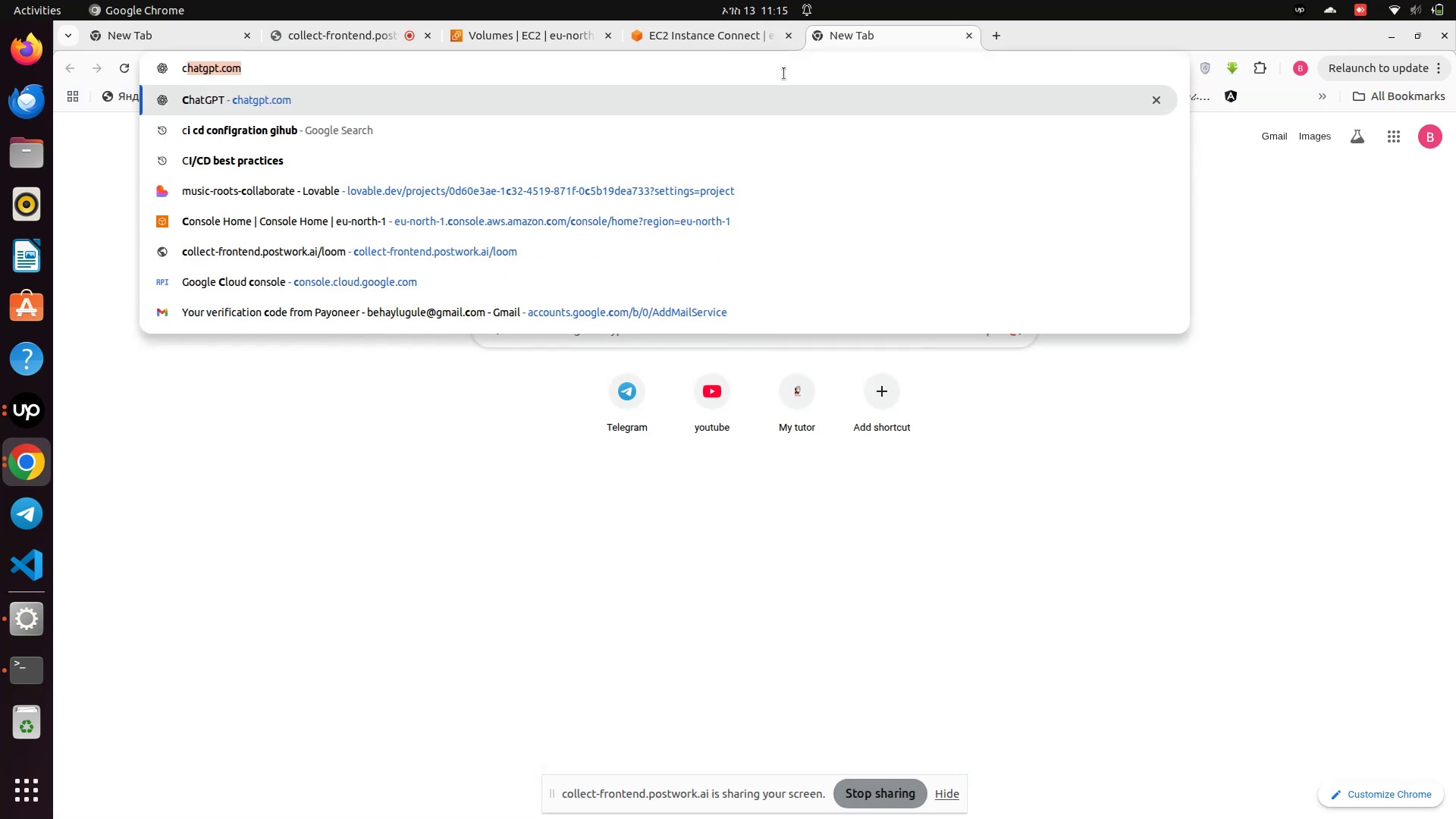 
key(Enter)
 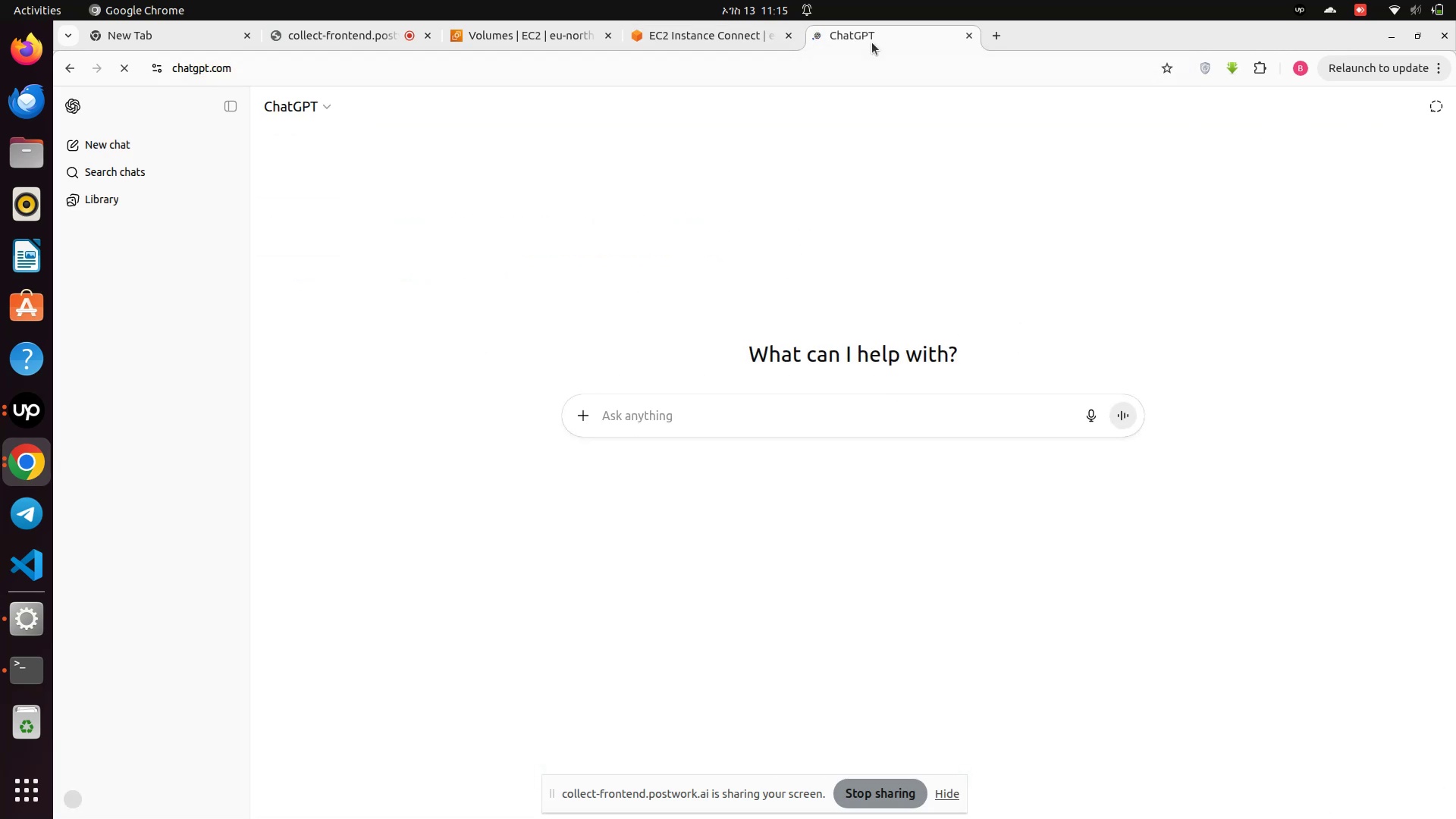 
left_click_drag(start_coordinate=[868, 36], to_coordinate=[1455, 190])
 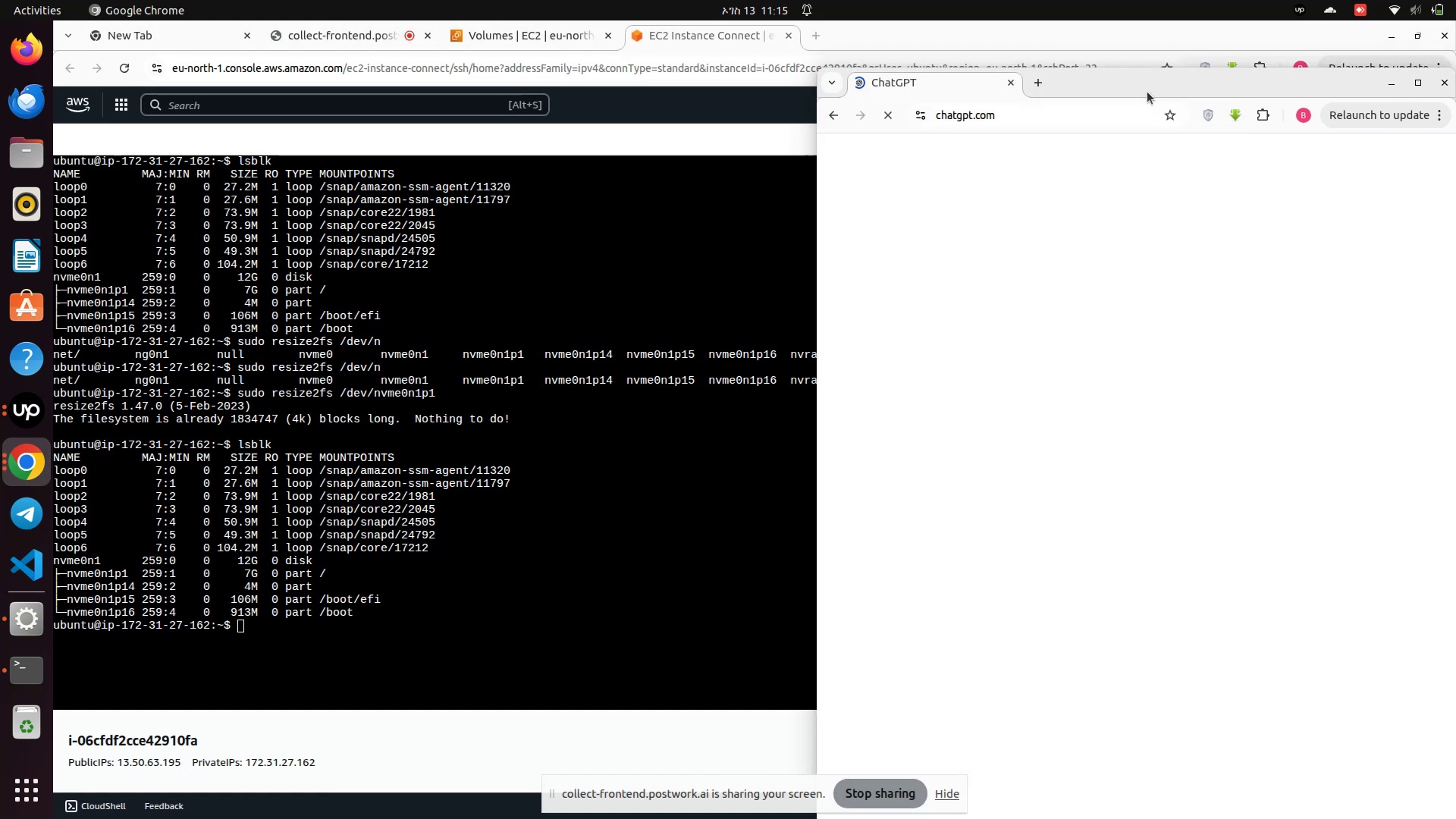 
left_click_drag(start_coordinate=[1147, 89], to_coordinate=[1455, 131])
 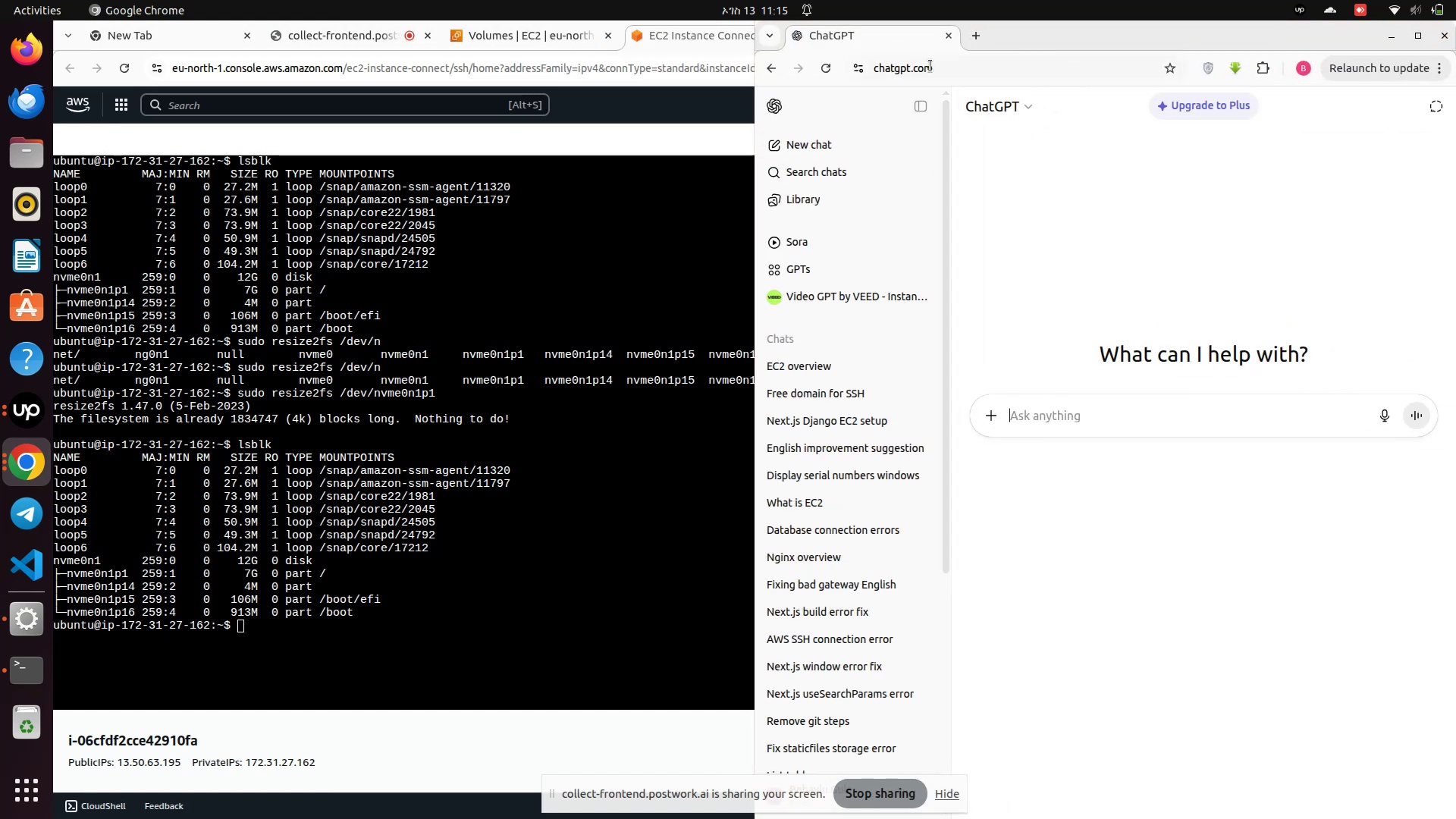 
left_click([977, 36])
 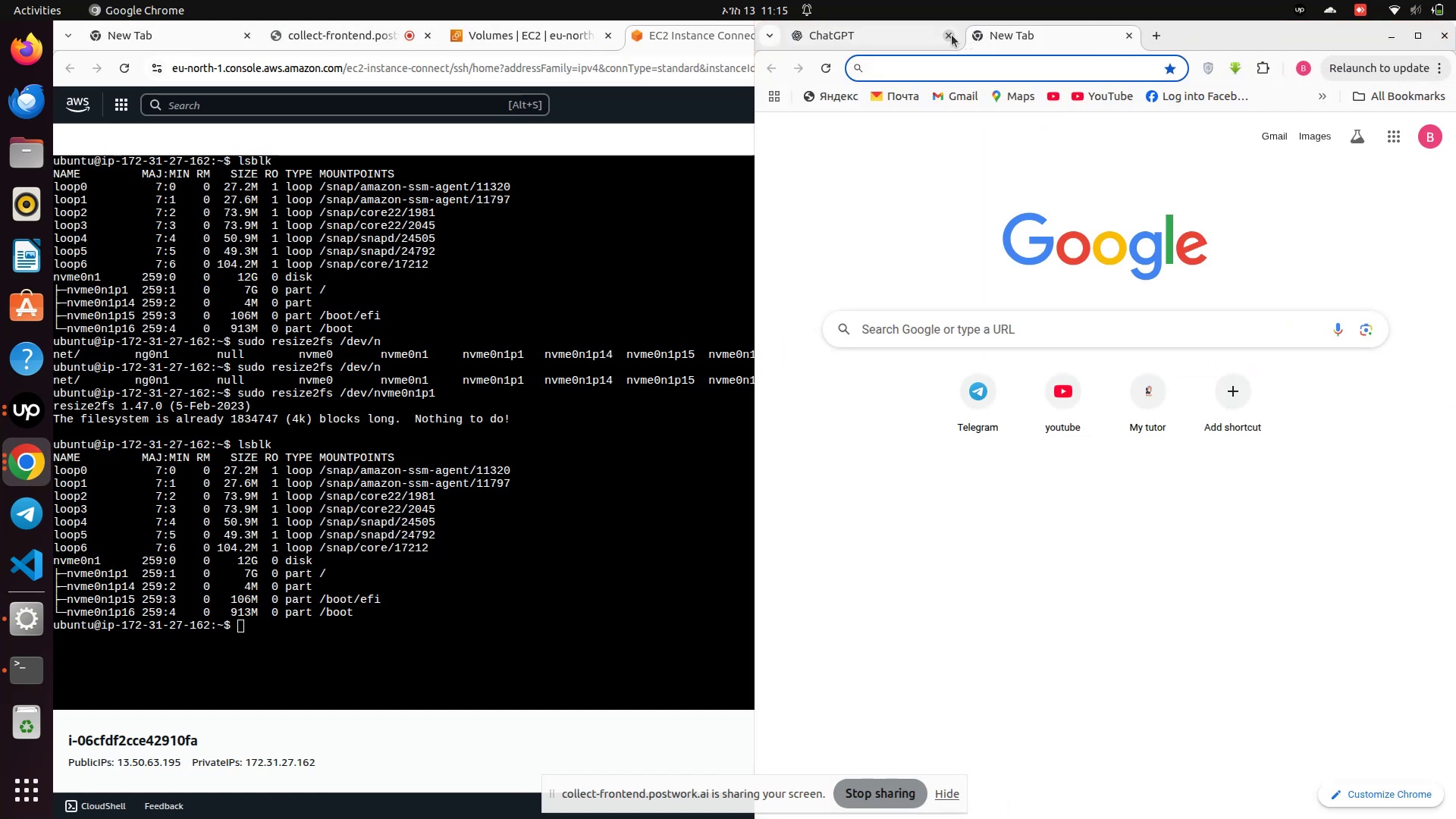 
left_click([952, 35])
 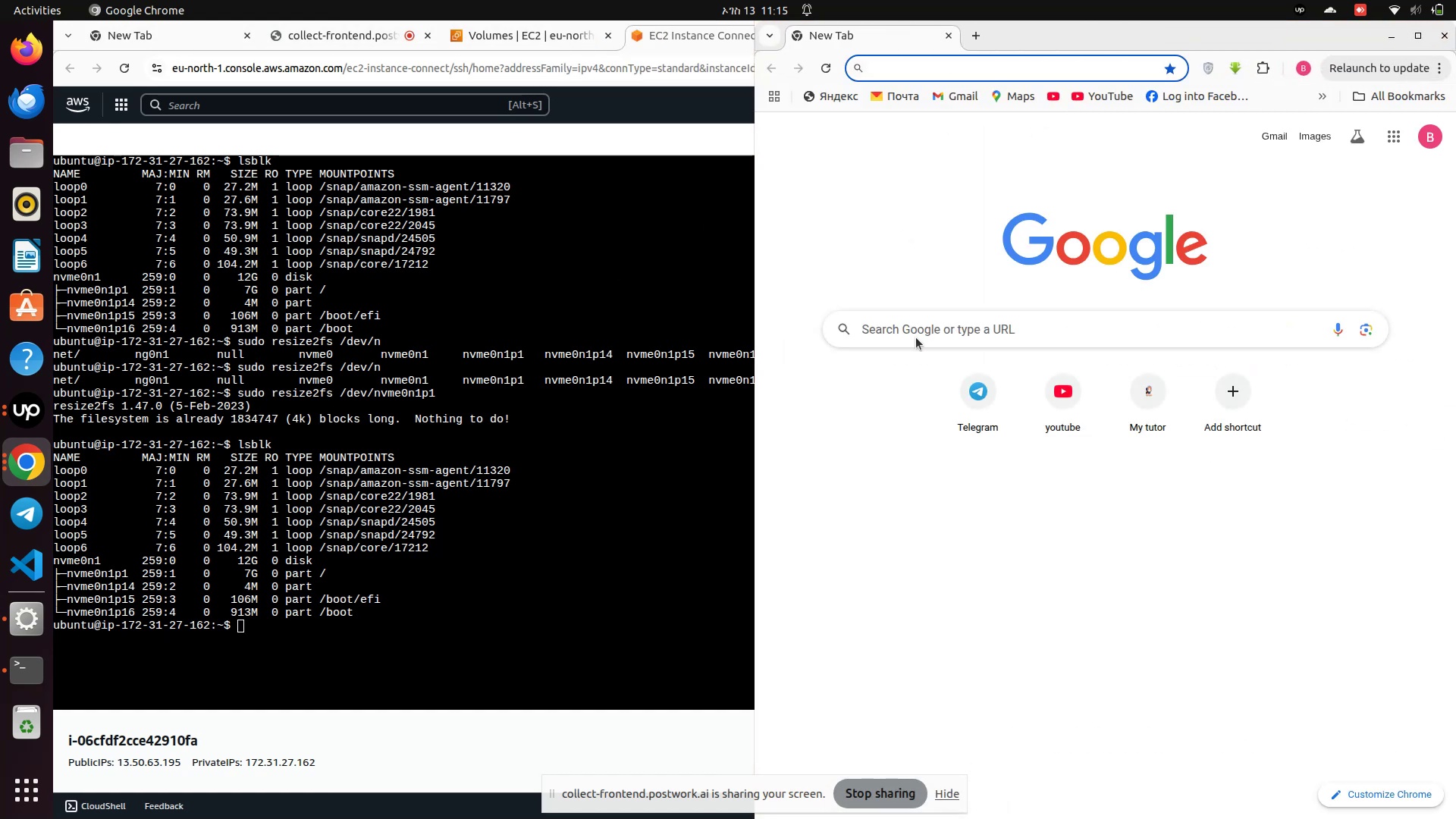 
left_click([918, 340])
 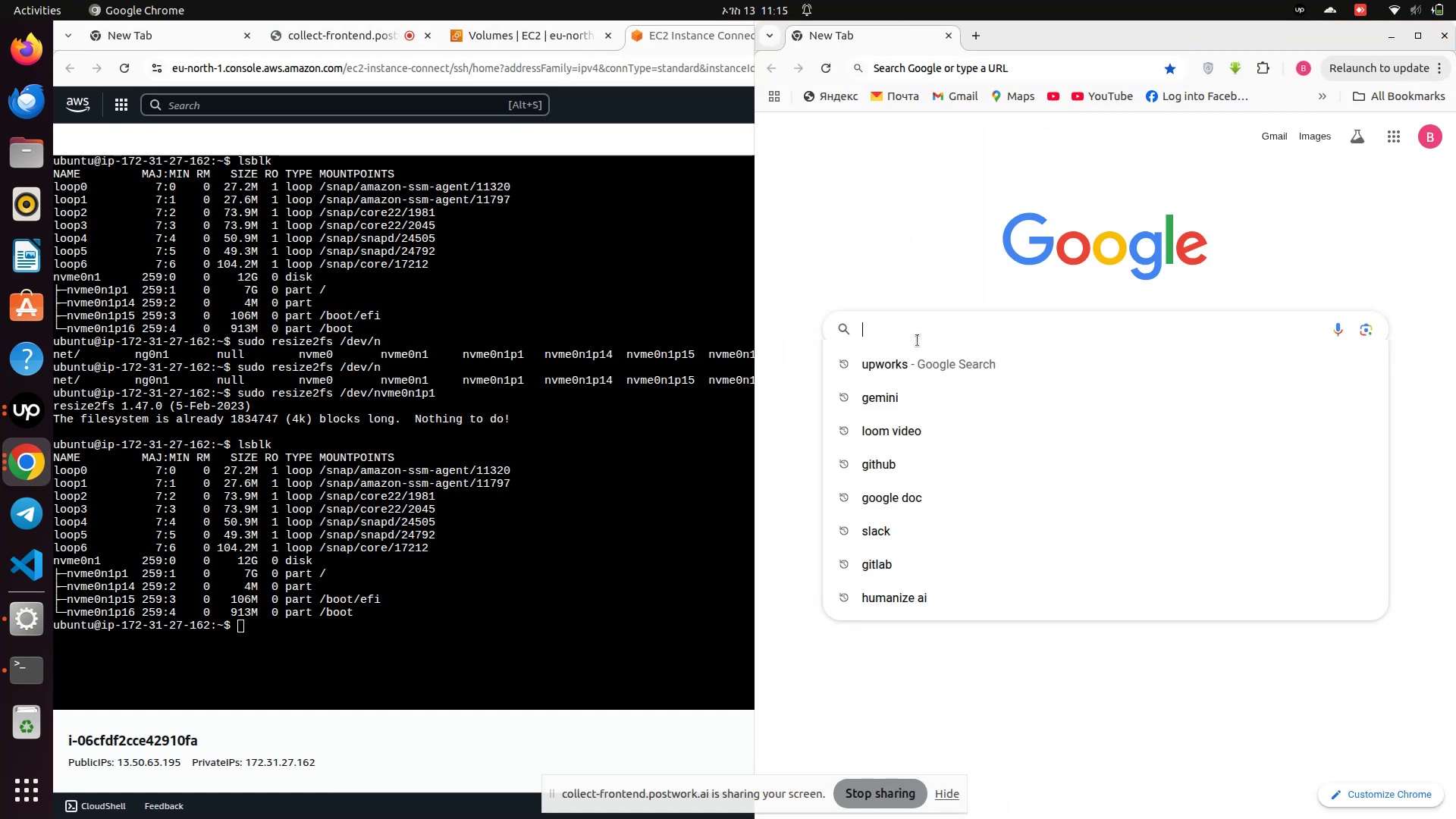 
type(gemm)
key(Backspace)
type(in)
 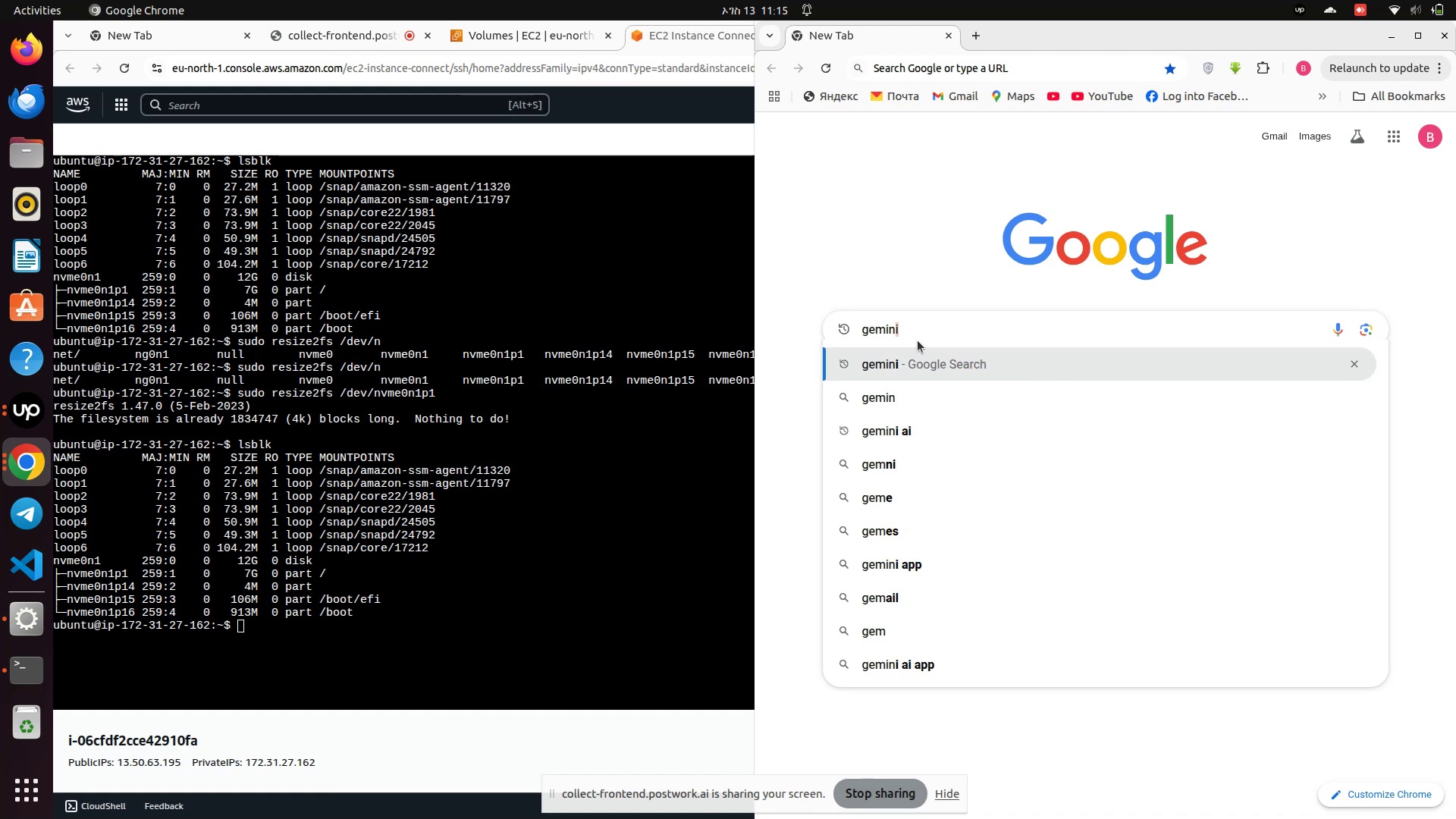 
key(Enter)
 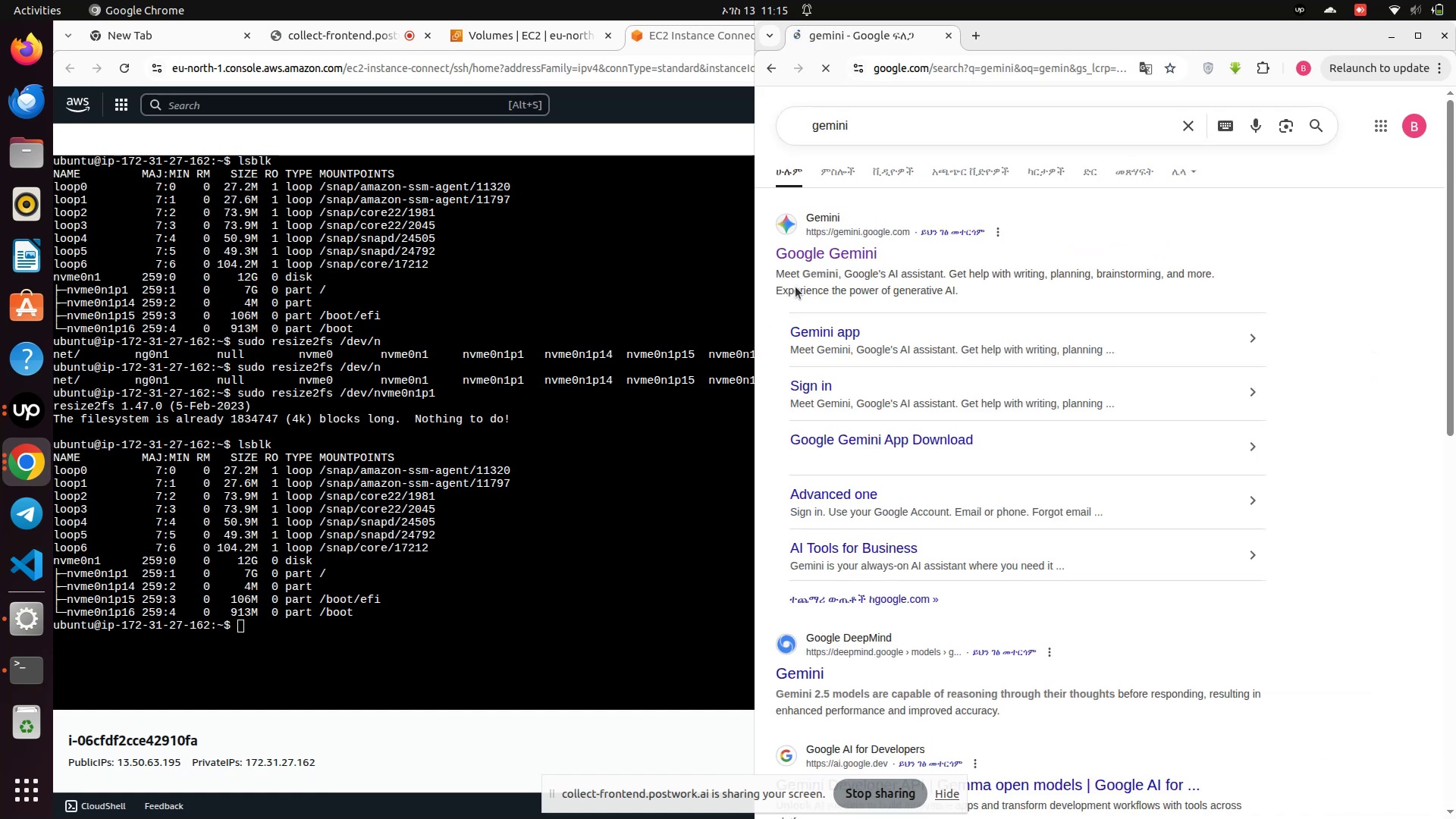 
left_click([803, 255])
 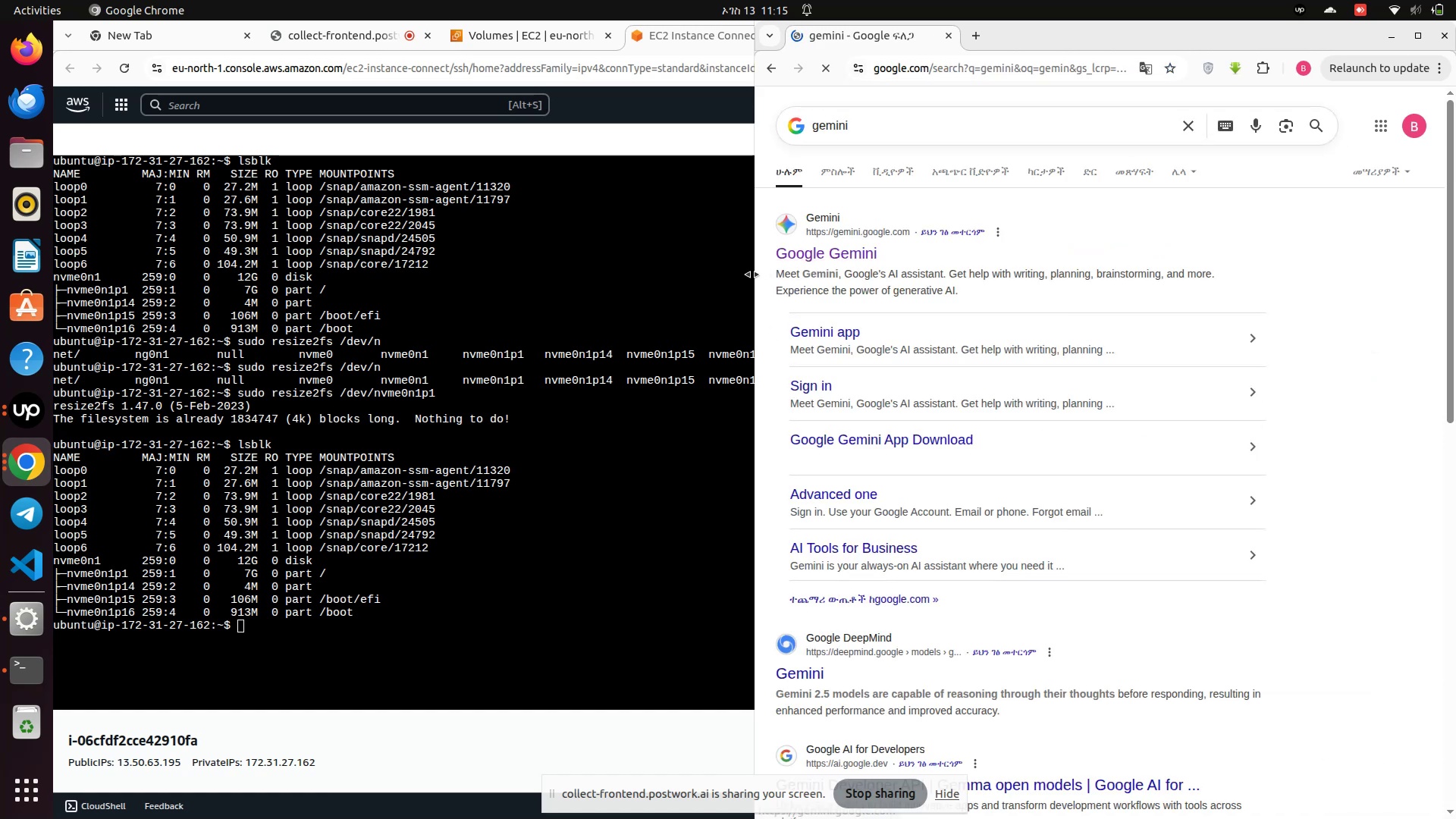 
left_click([756, 275])
 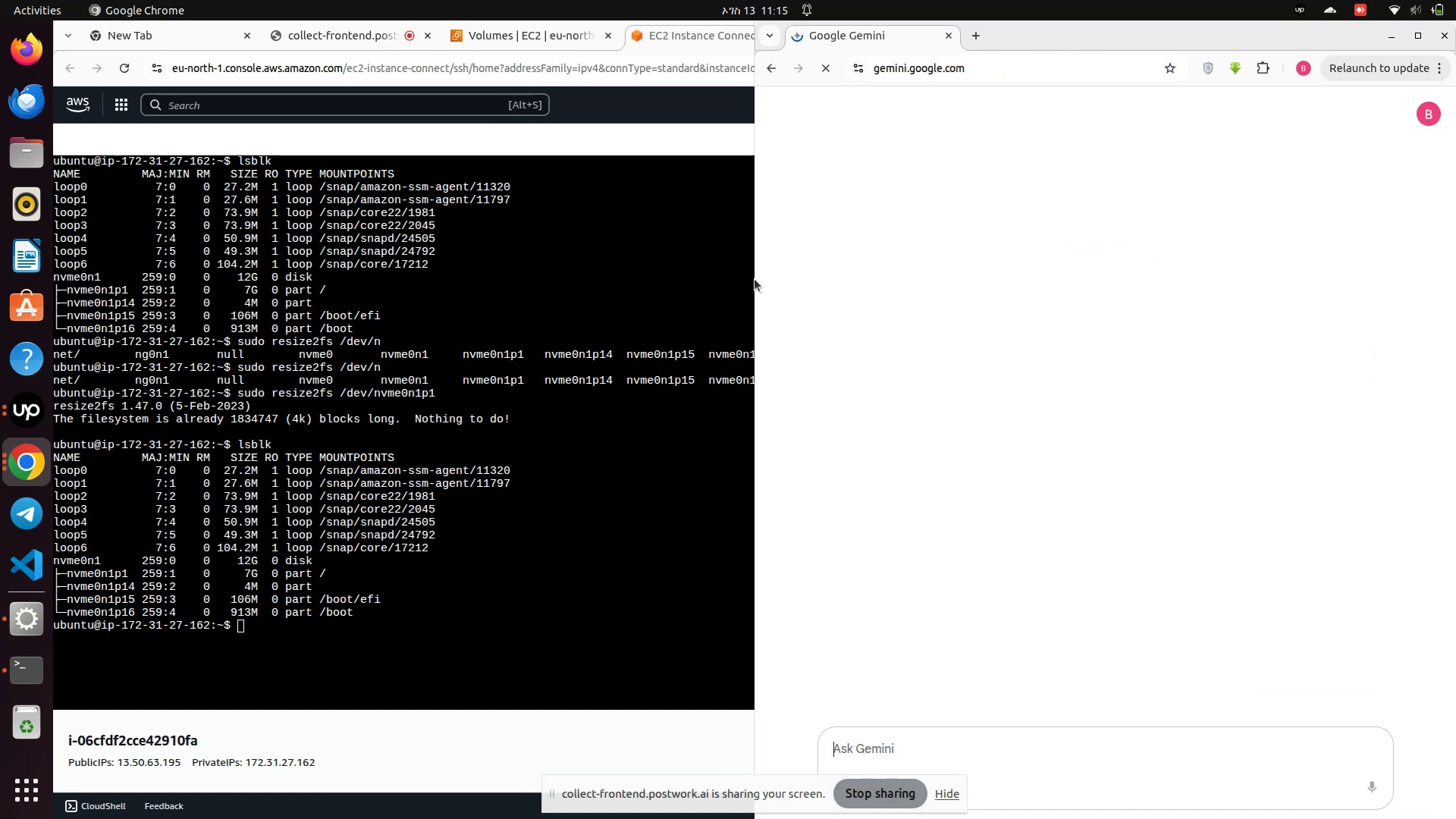 
left_click_drag(start_coordinate=[753, 280], to_coordinate=[1097, 256])
 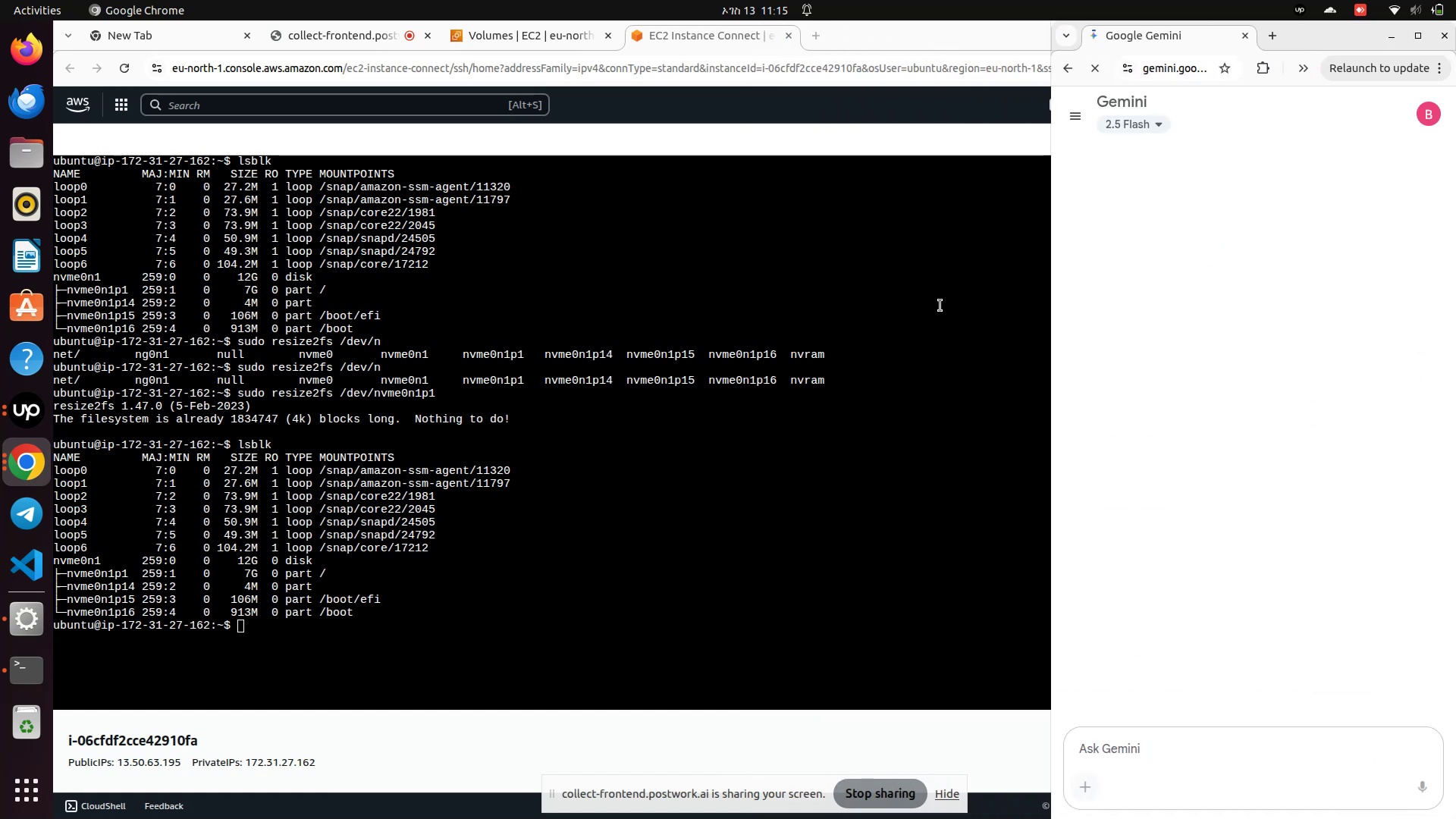 
left_click([886, 316])
 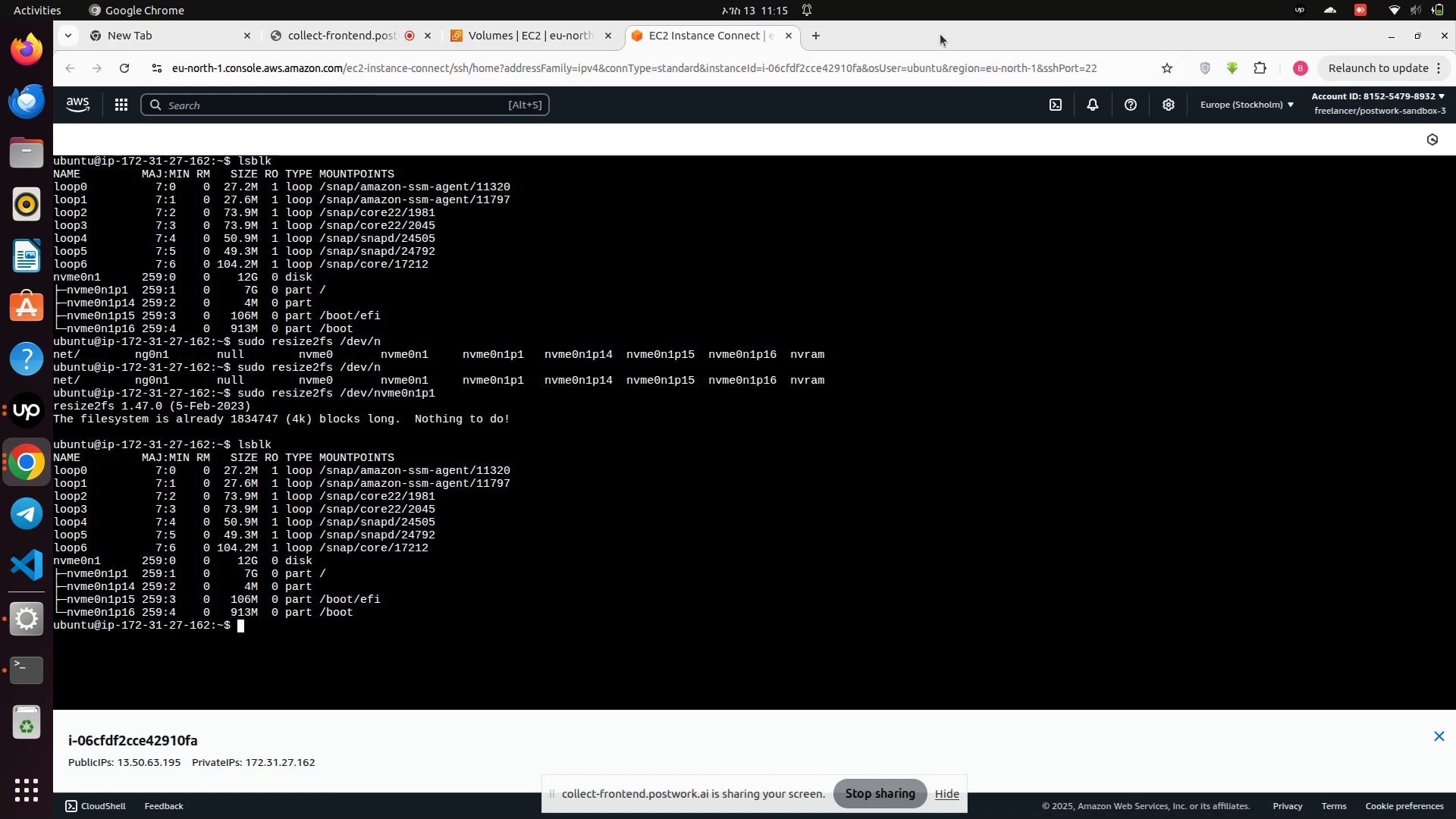 
left_click_drag(start_coordinate=[941, 33], to_coordinate=[0, 189])
 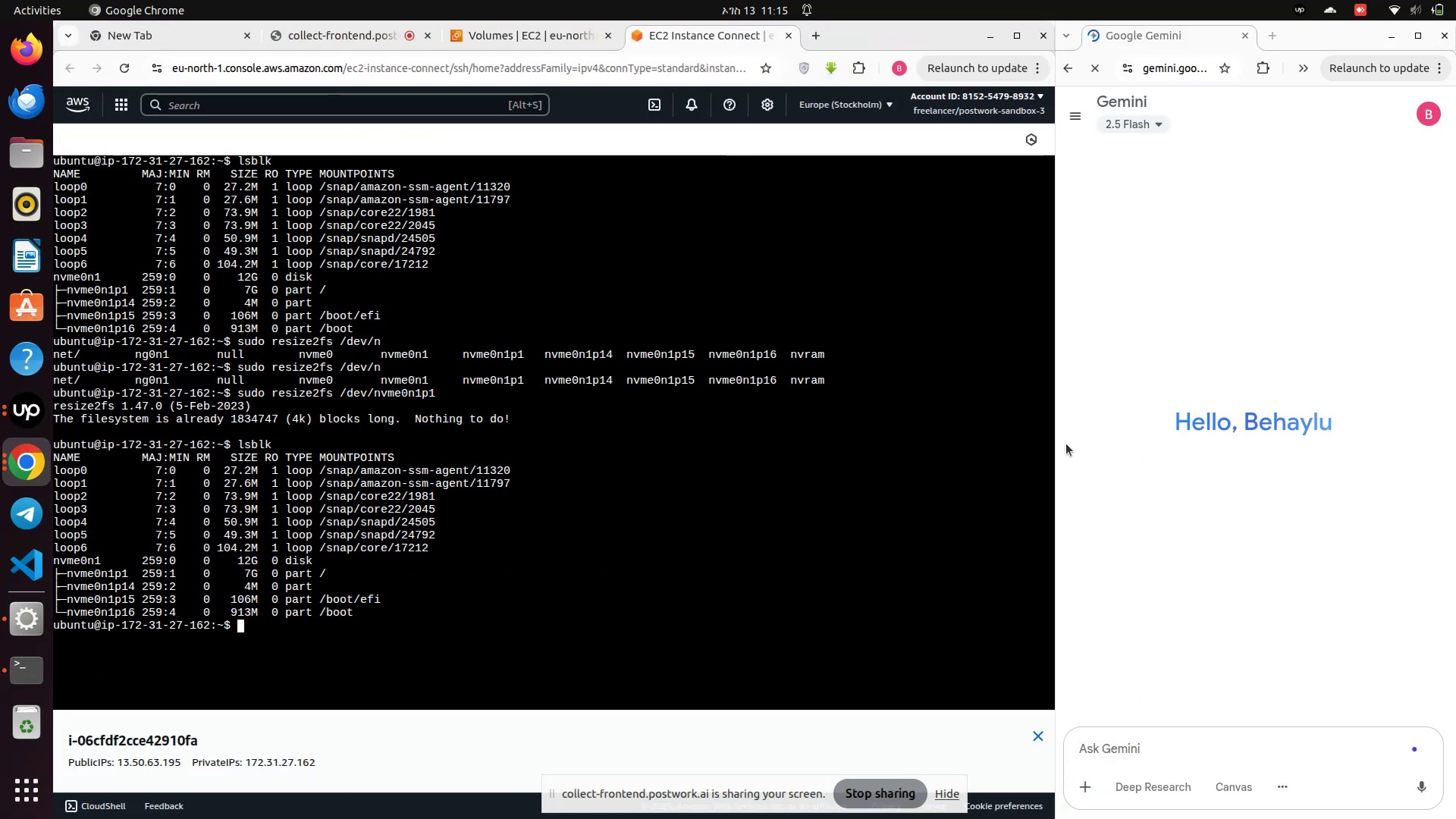 
left_click_drag(start_coordinate=[1060, 442], to_coordinate=[1185, 441])
 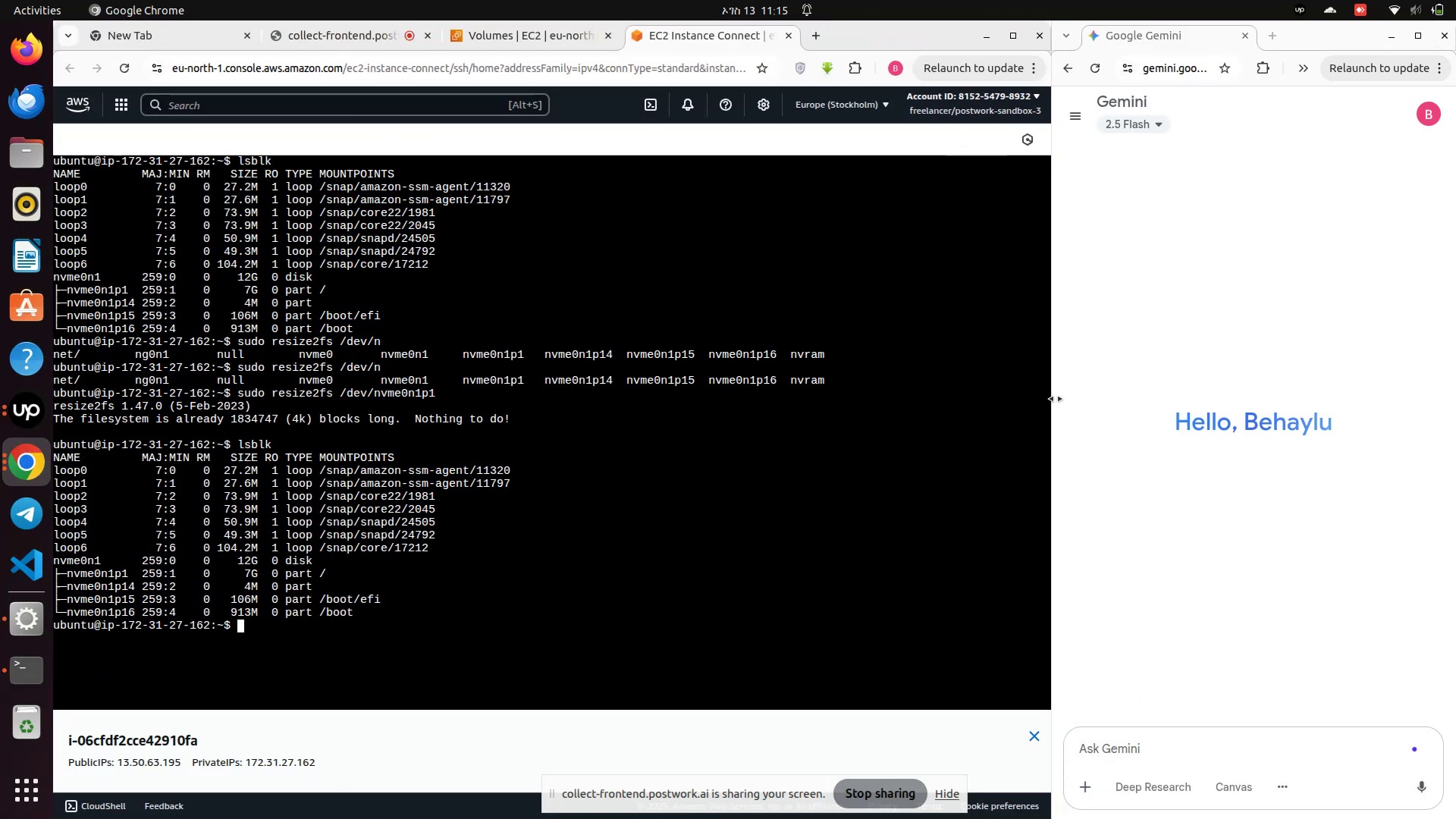 
left_click_drag(start_coordinate=[1056, 399], to_coordinate=[1138, 409])
 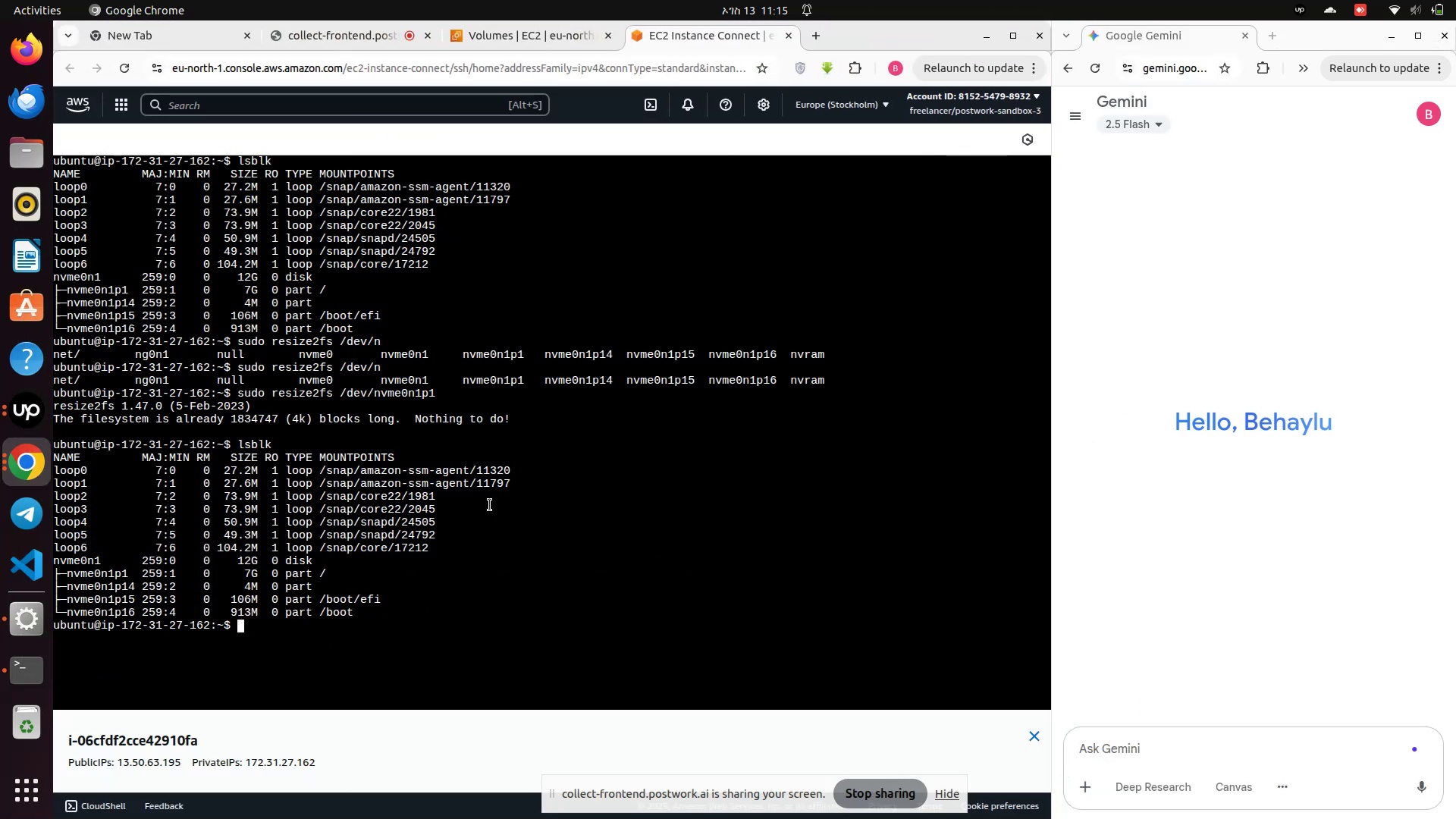 
scroll: coordinate [486, 505], scroll_direction: down, amount: 4.0
 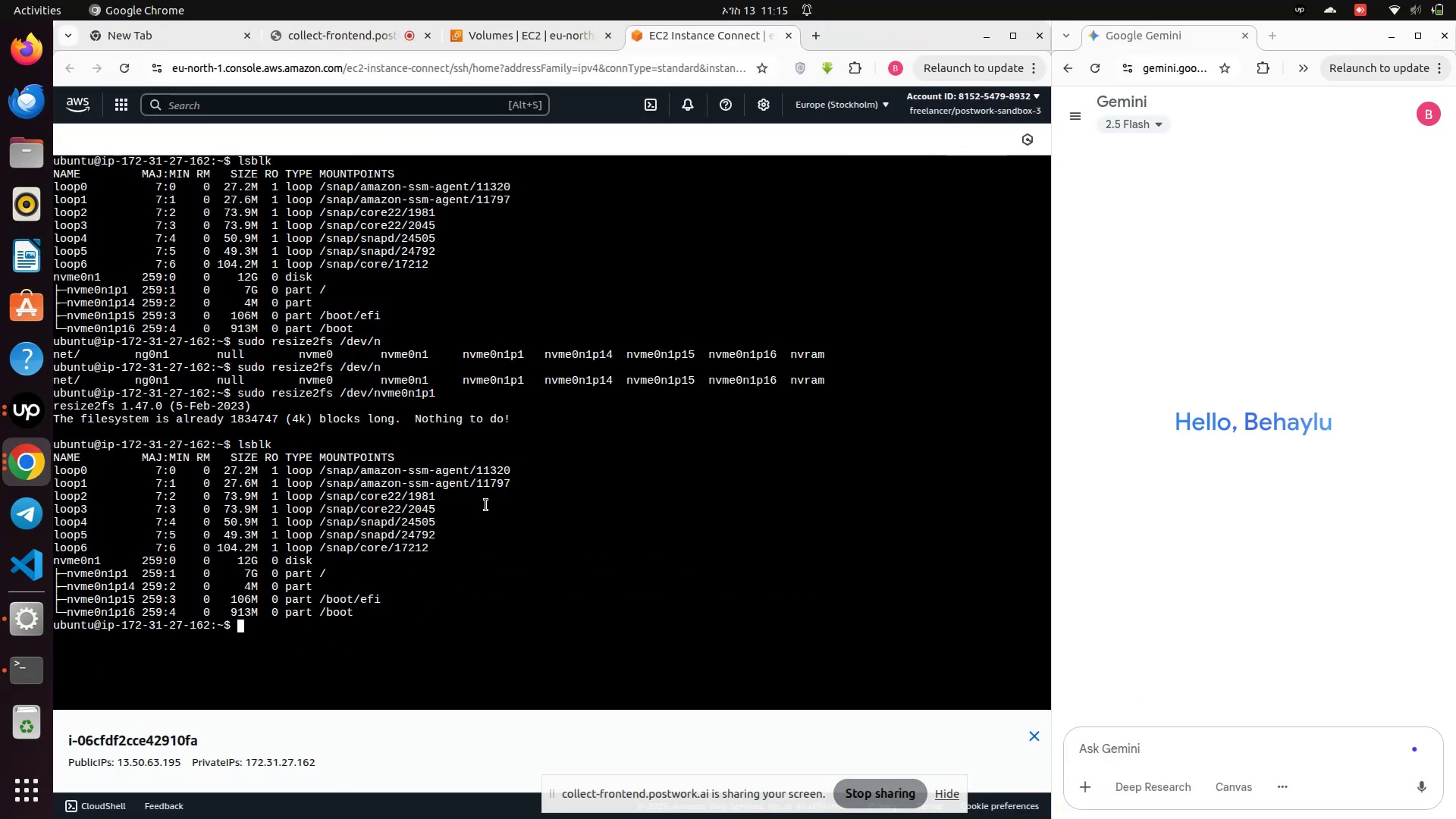 
type(clear)
 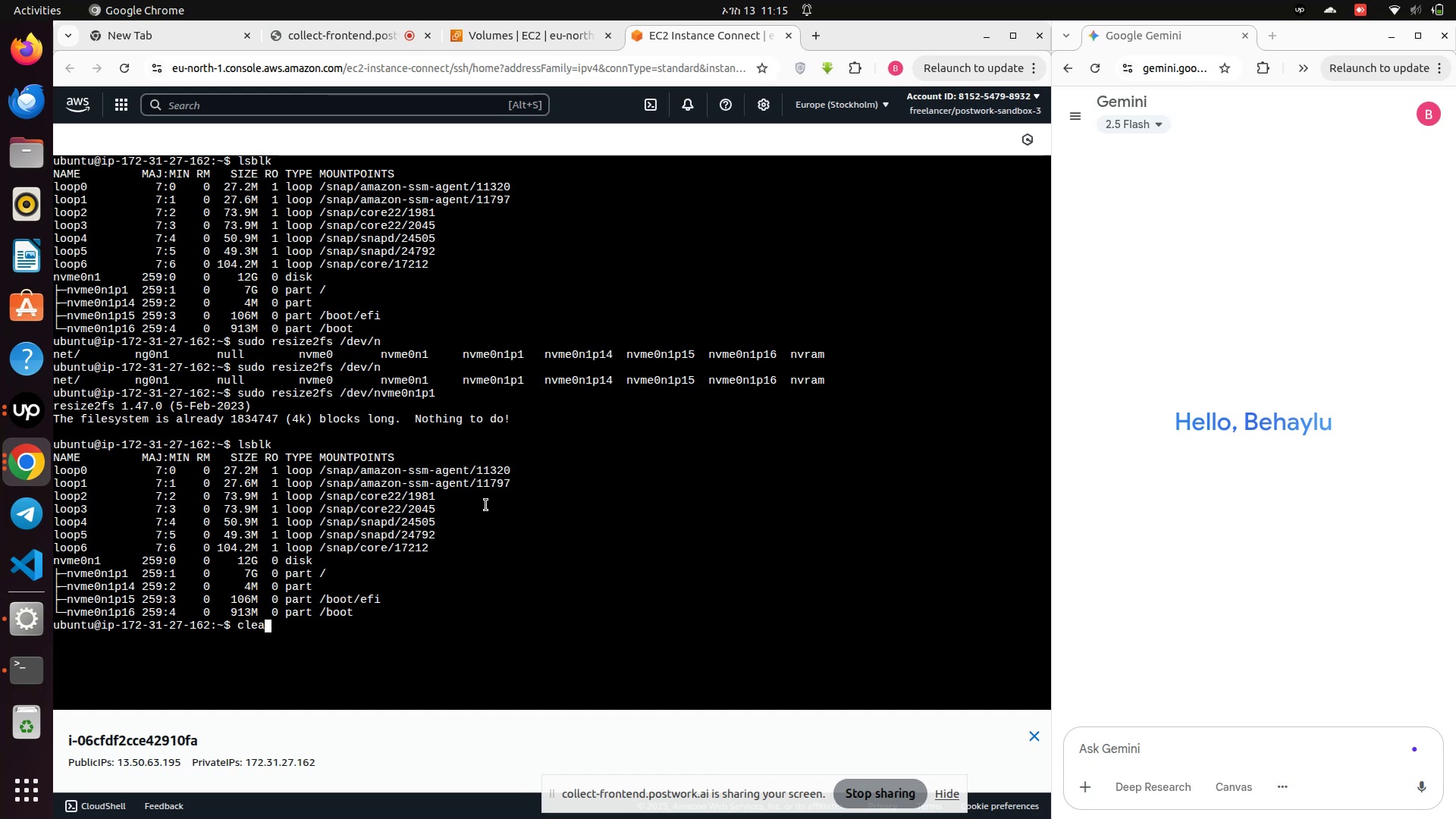 
key(Enter)
 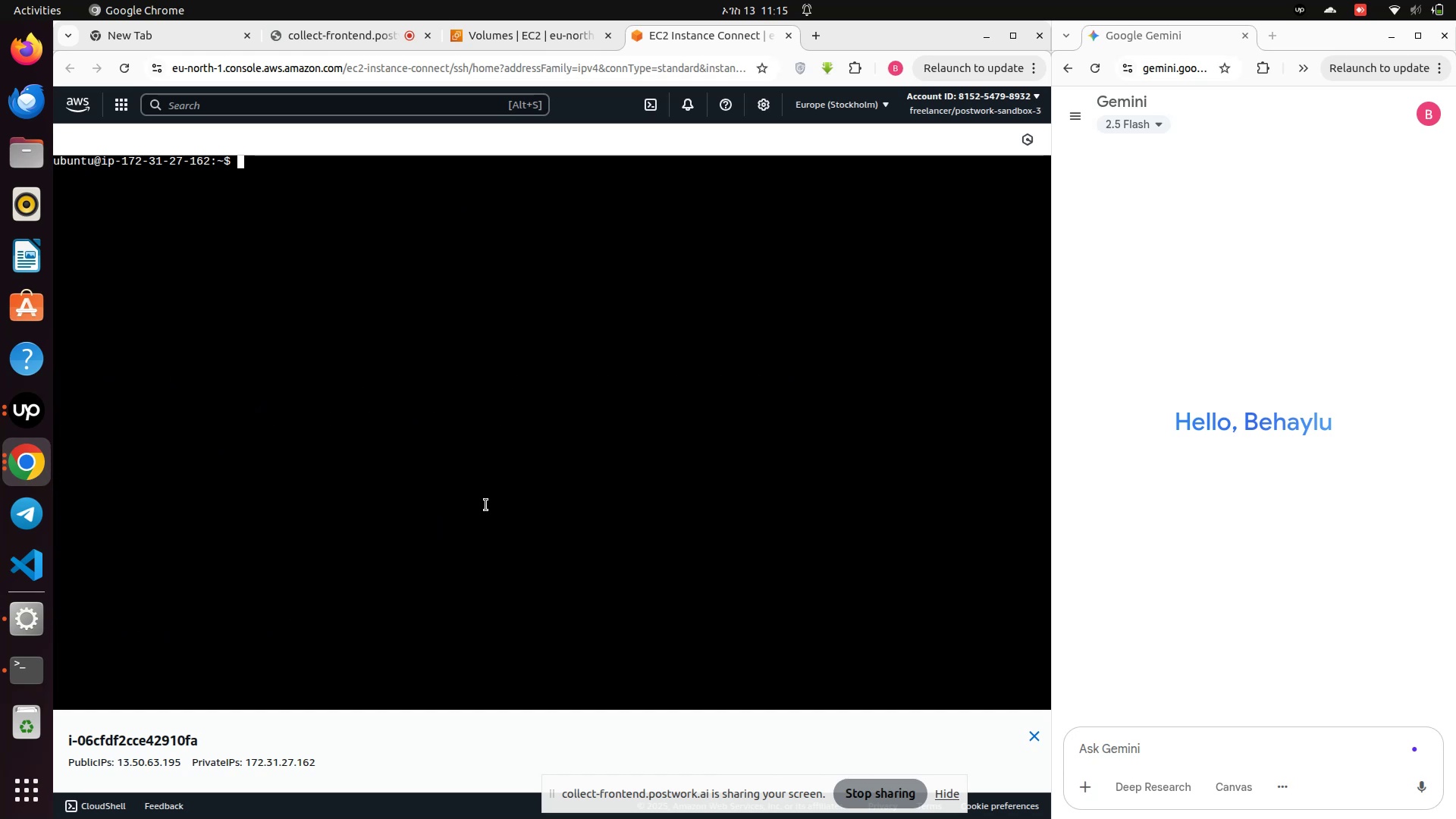 
wait(6.9)
 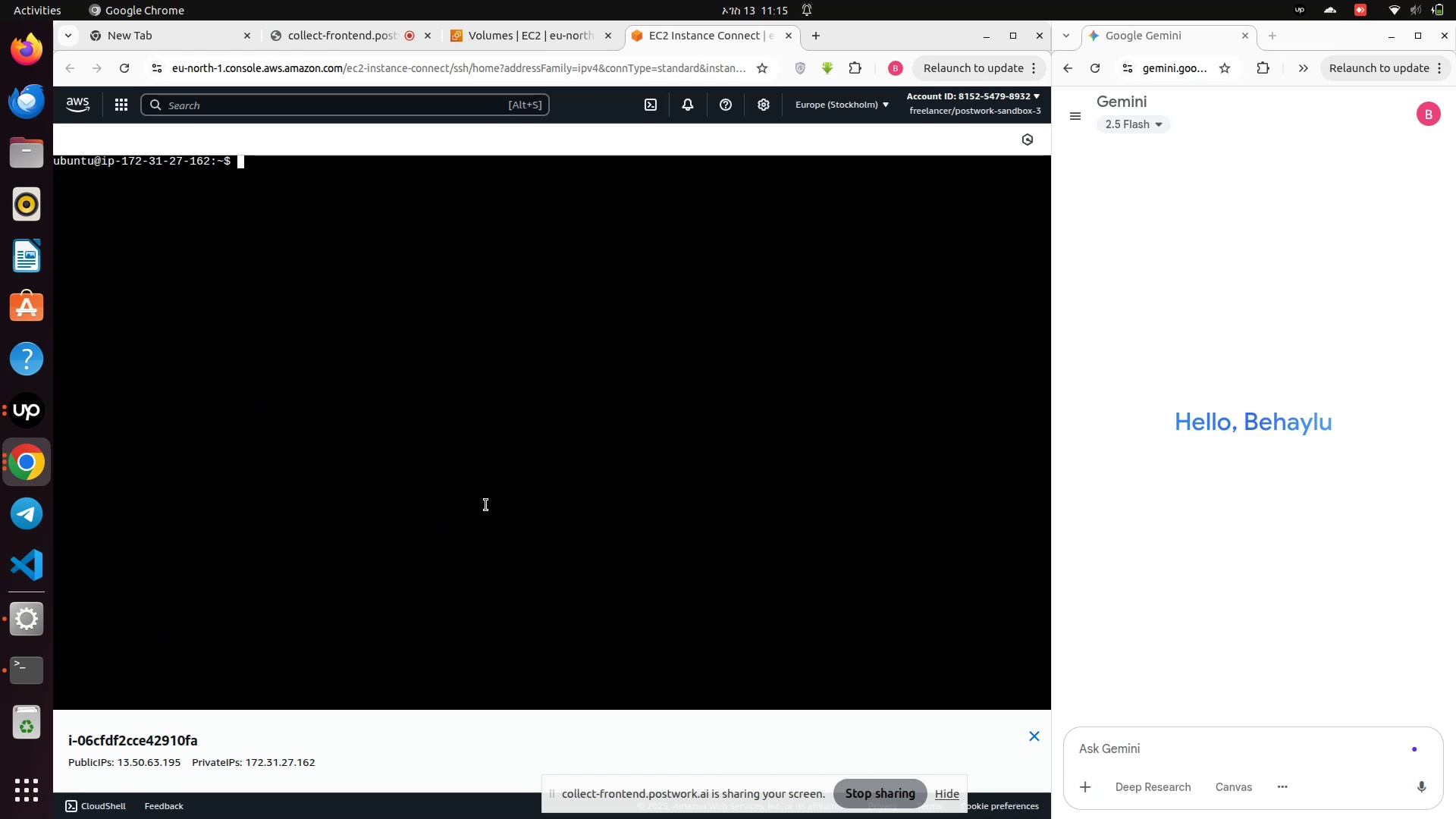 
type(lsblk)
 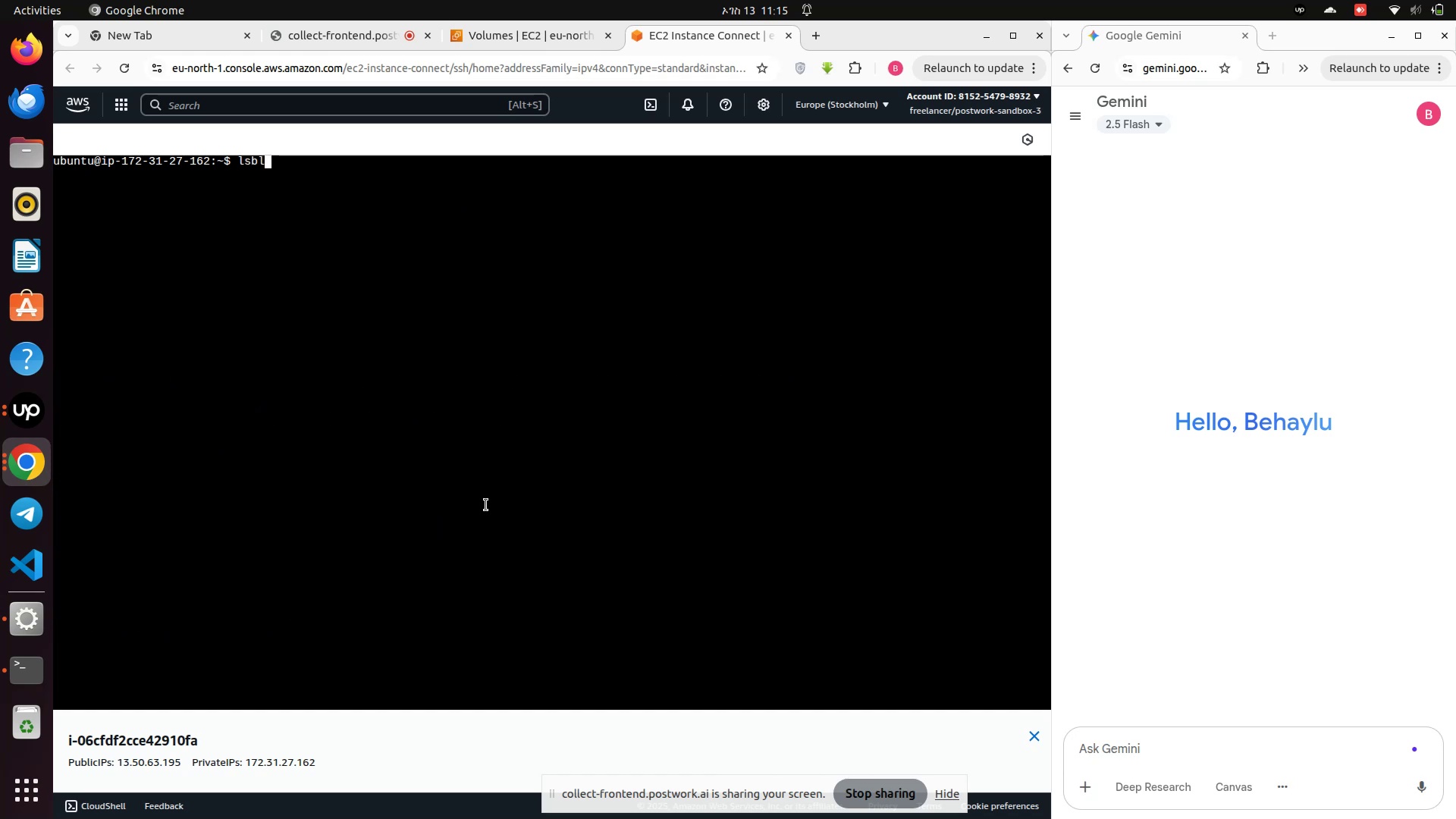 
key(Enter)
 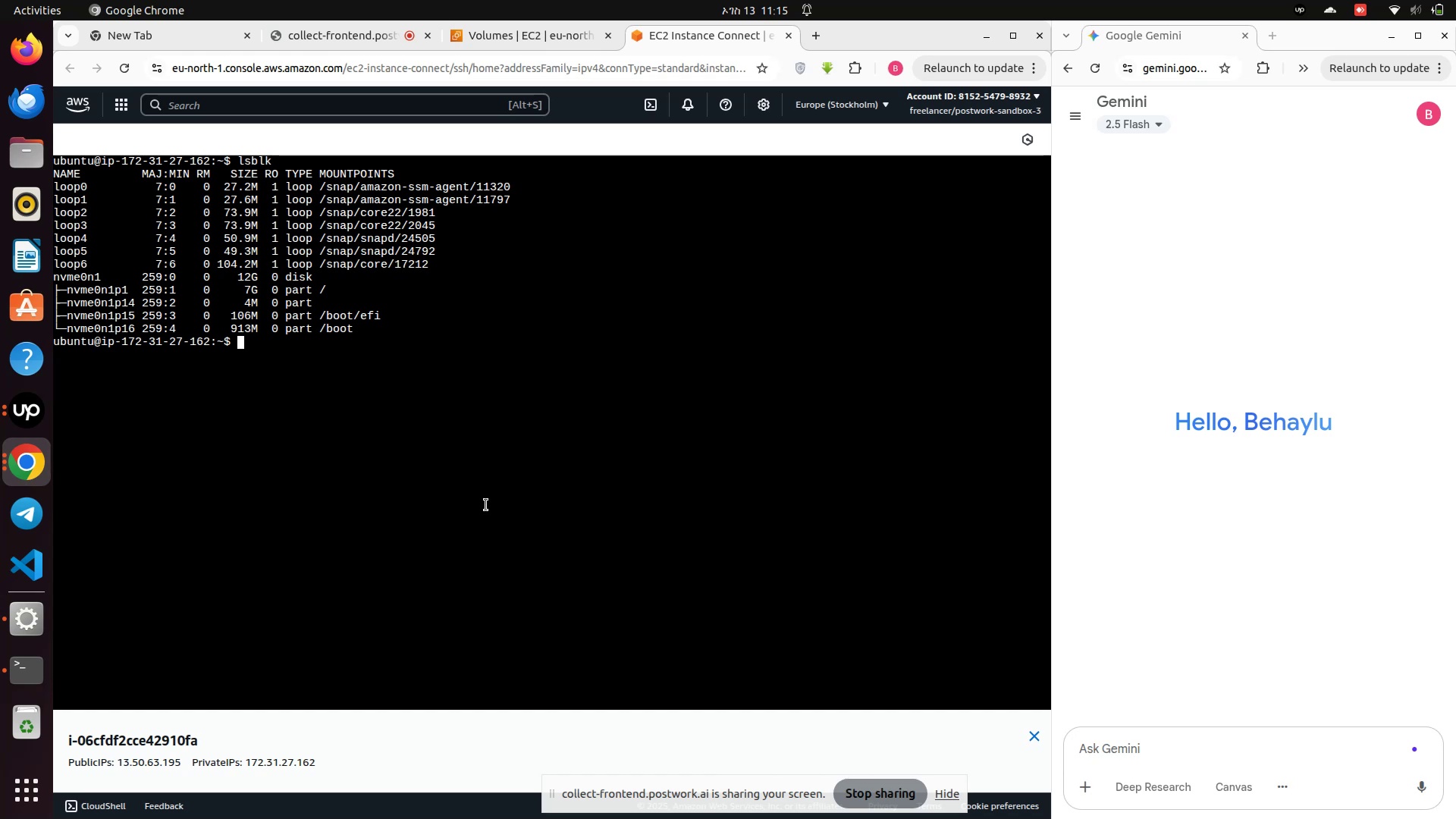 
left_click_drag(start_coordinate=[266, 337], to_coordinate=[108, 206])
 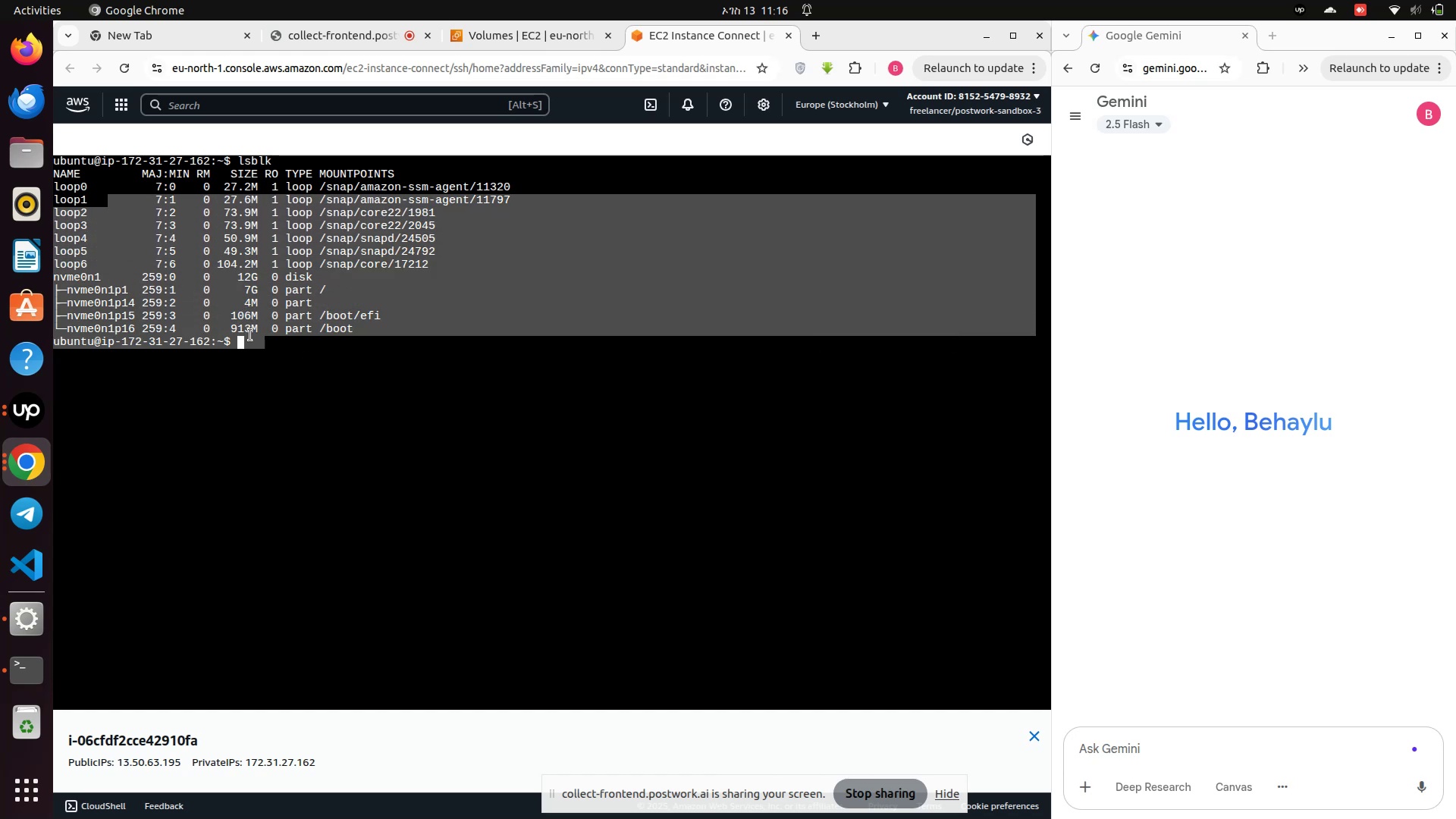 
left_click([251, 335])
 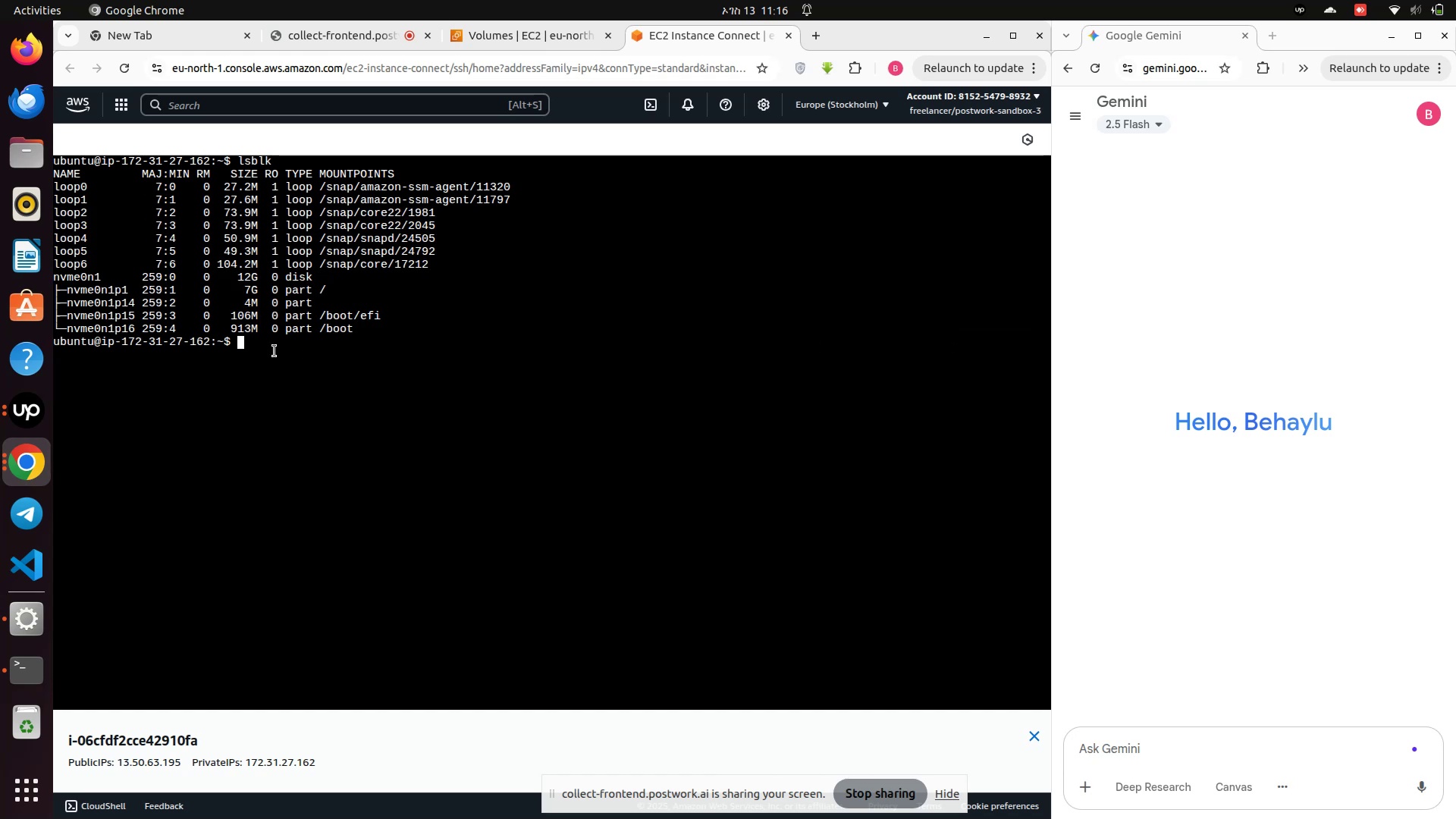 
left_click_drag(start_coordinate=[275, 353], to_coordinate=[33, 158])
 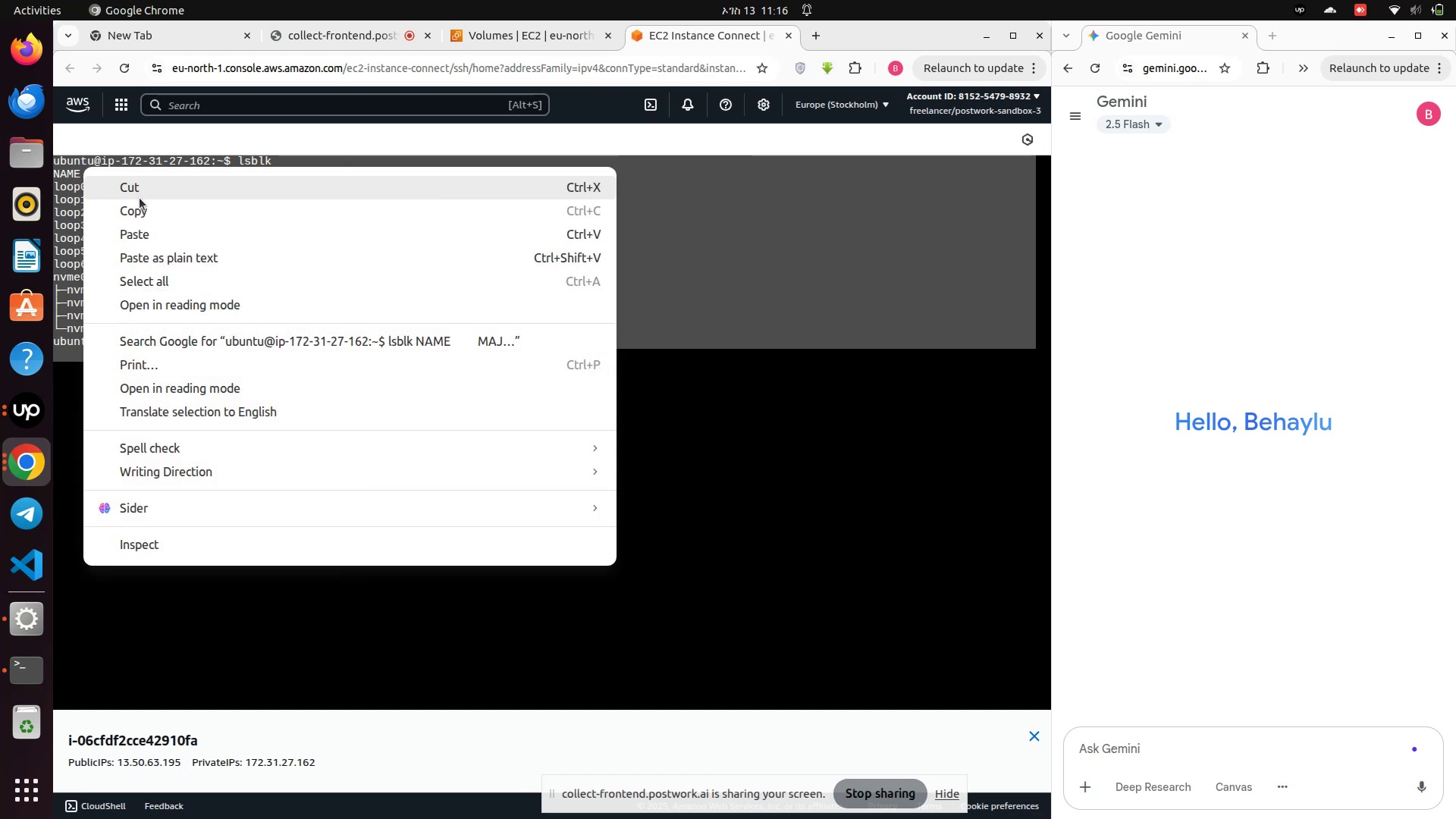 
left_click([140, 203])
 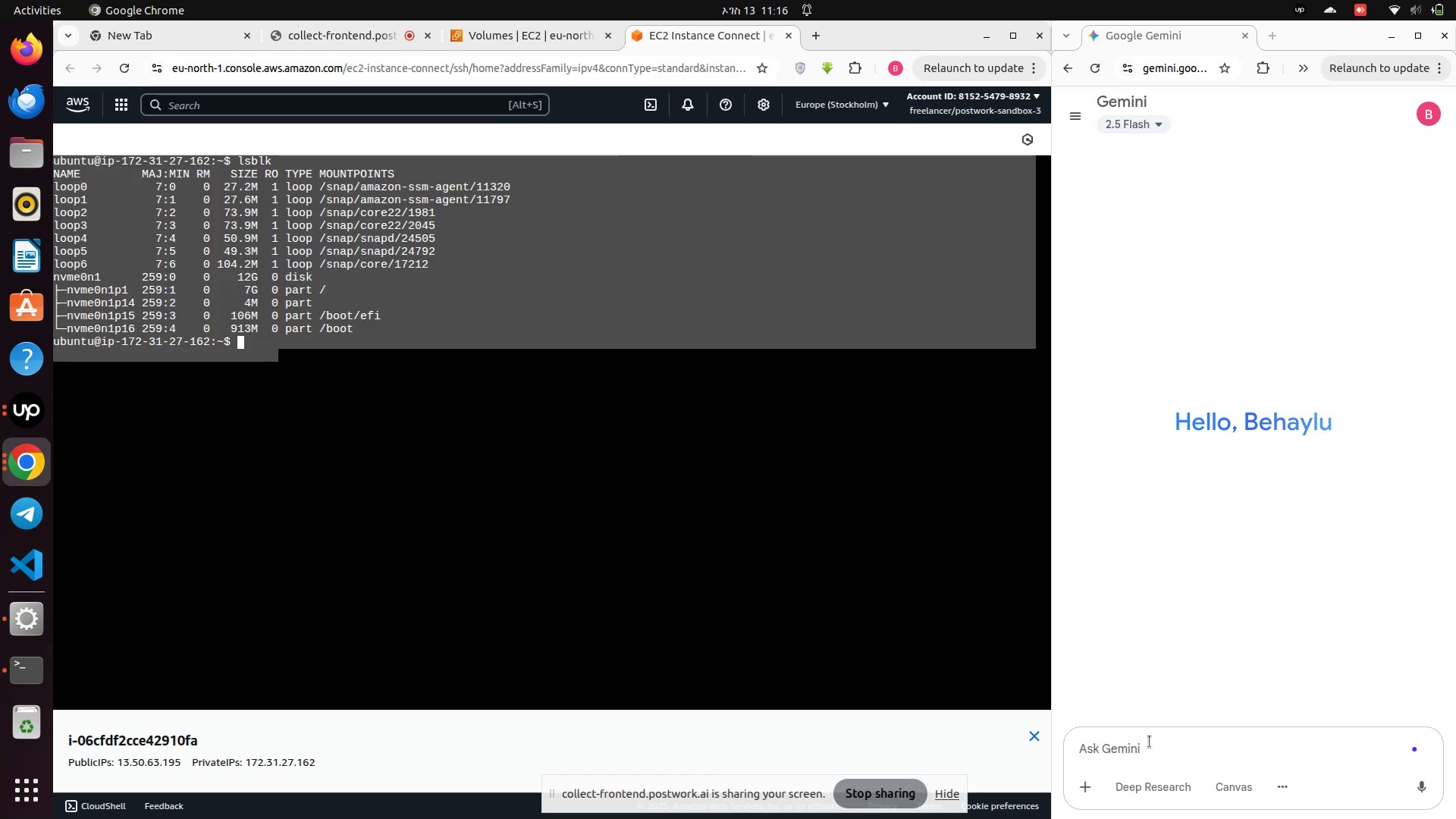 
left_click([1144, 745])
 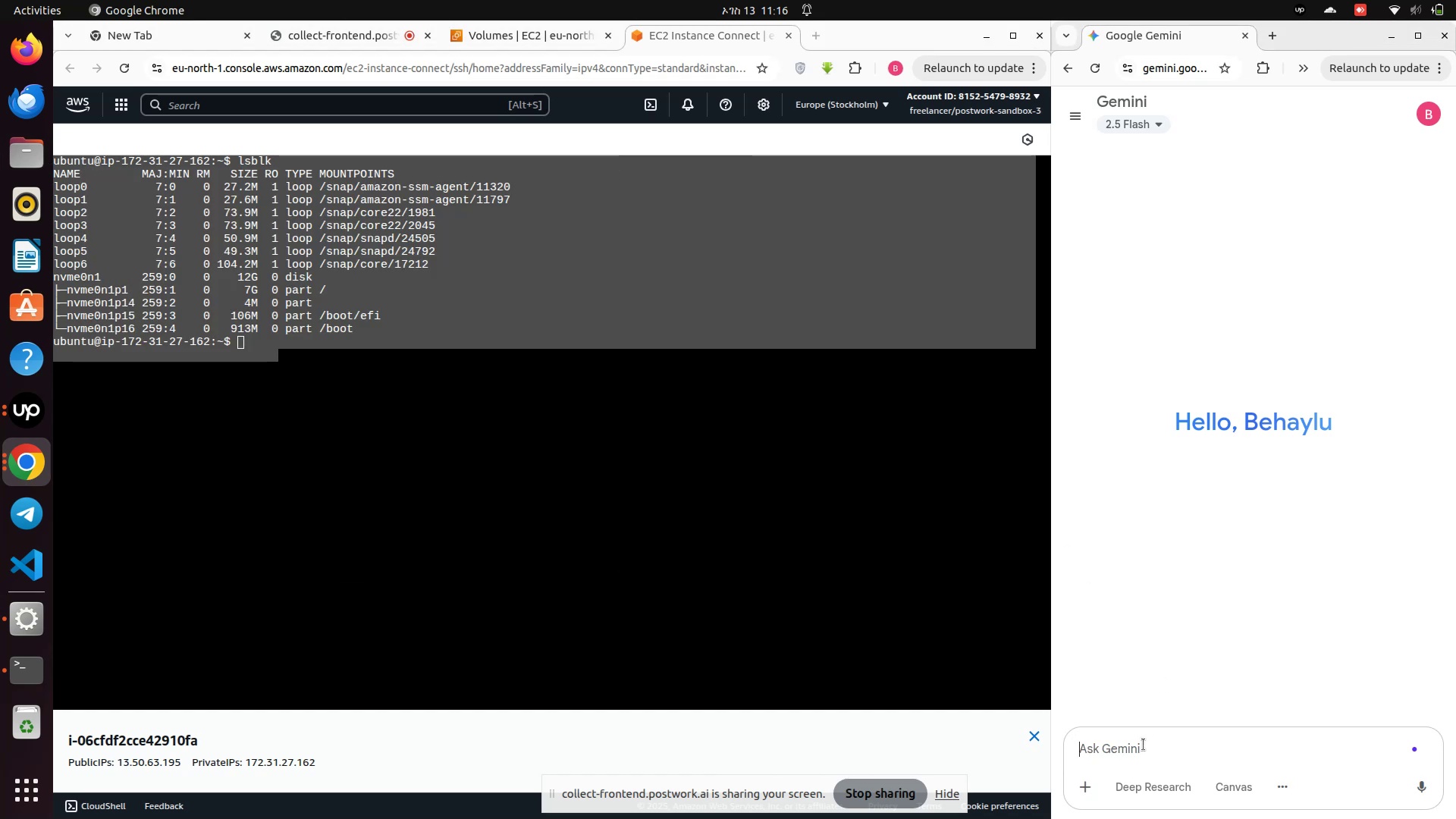 
key(Control+V)
 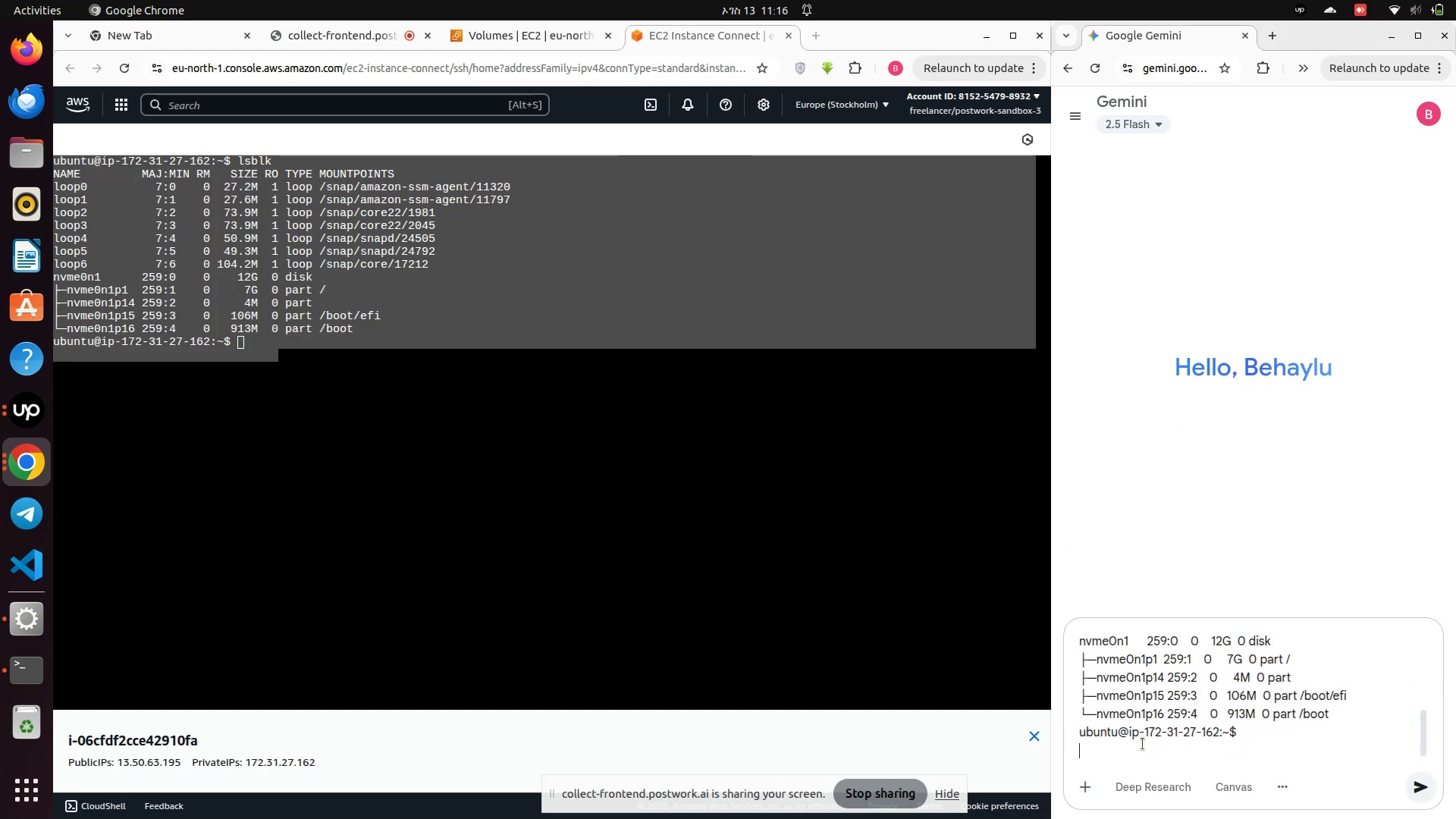 
key(Enter)
 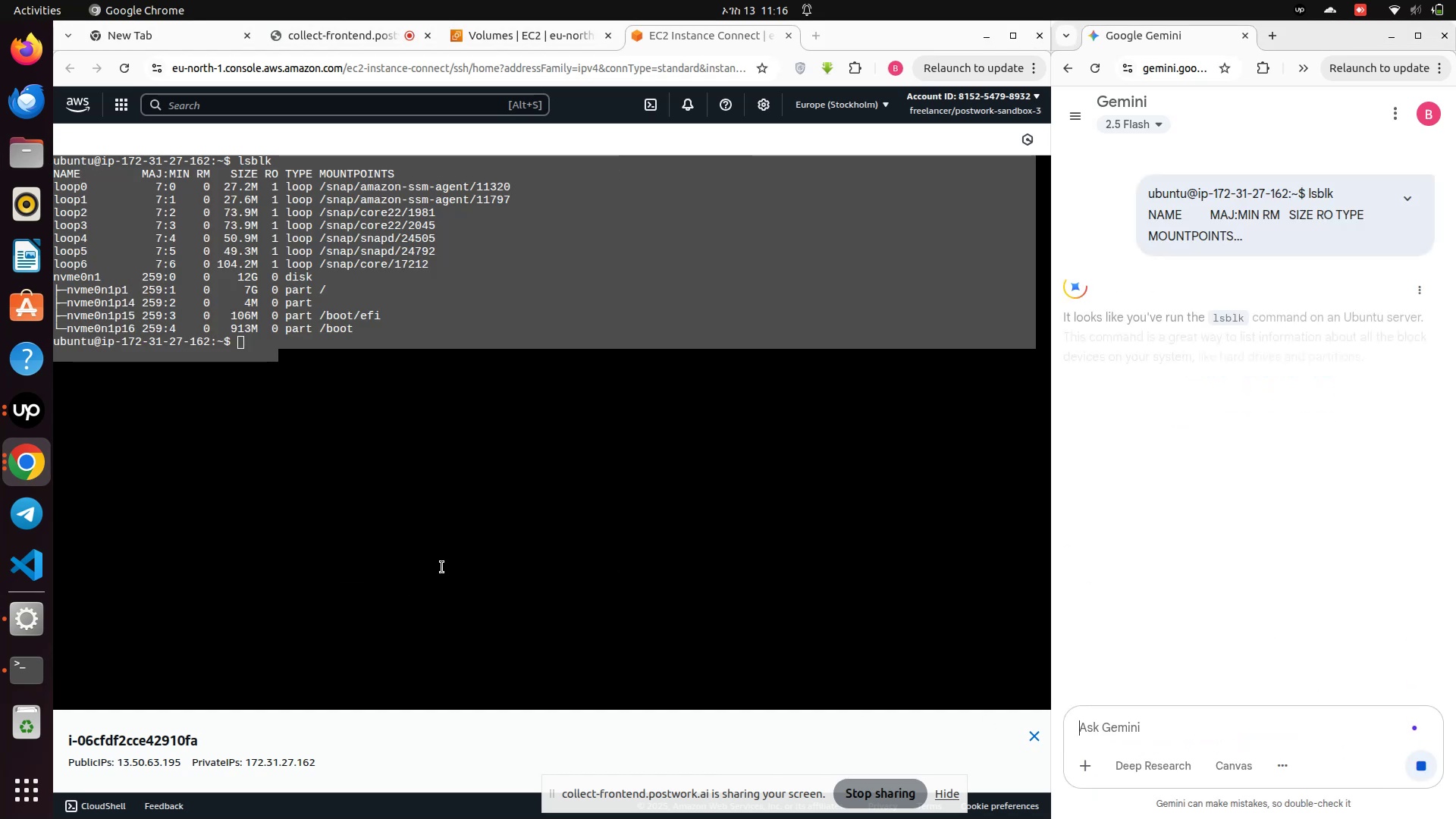 
type(dh)
 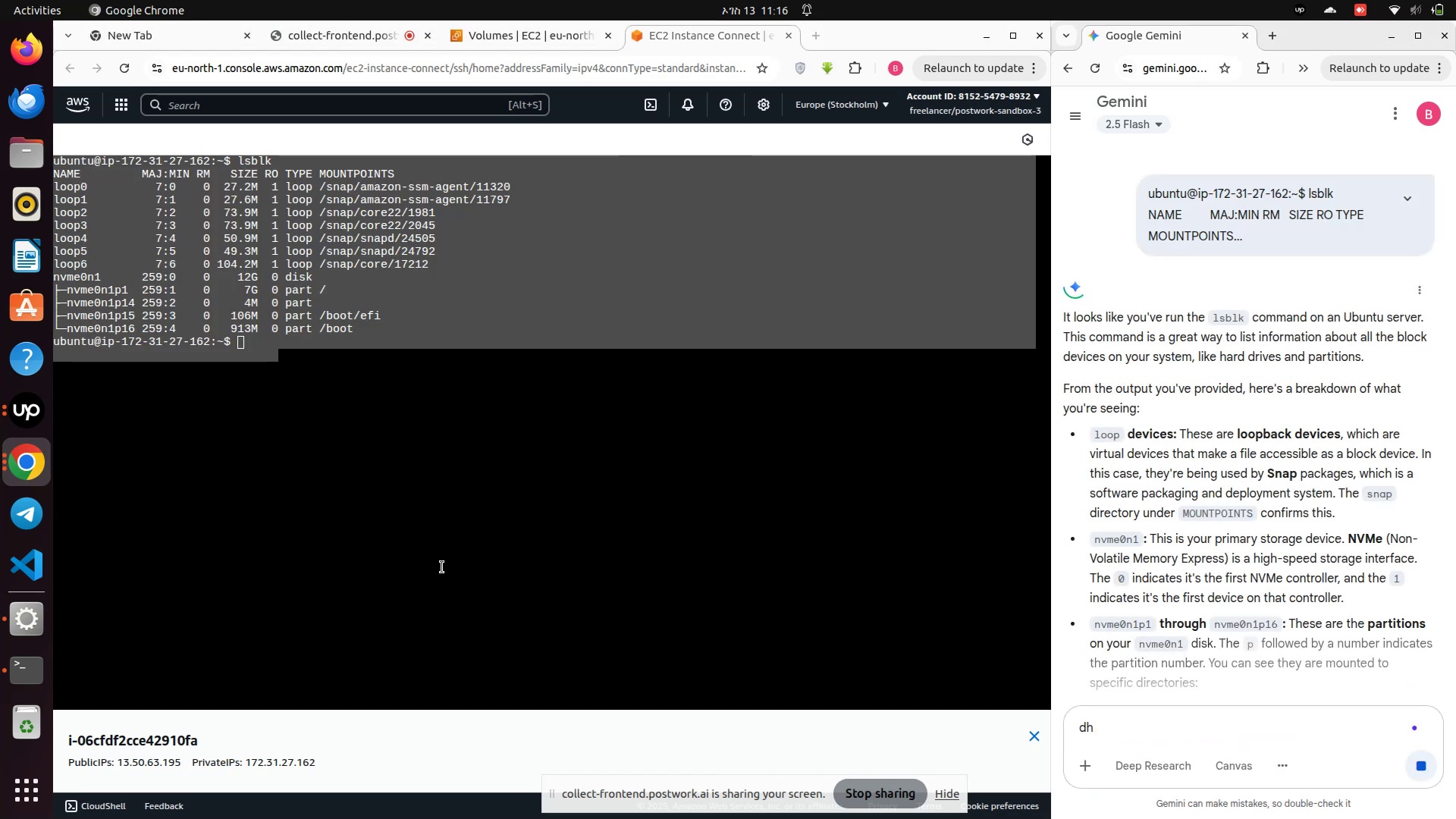 
left_click([442, 567])
 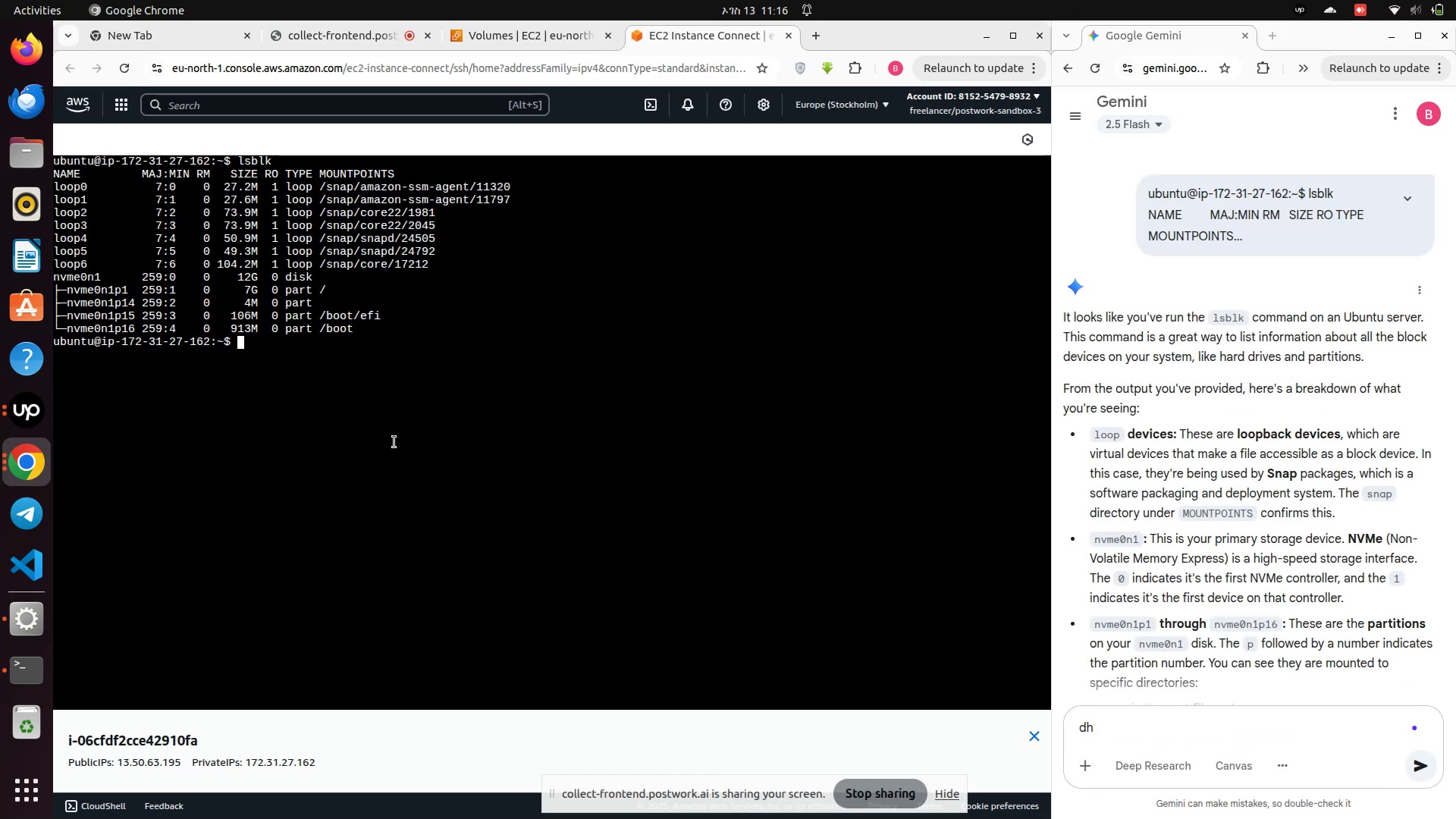 
type(dh -f)
 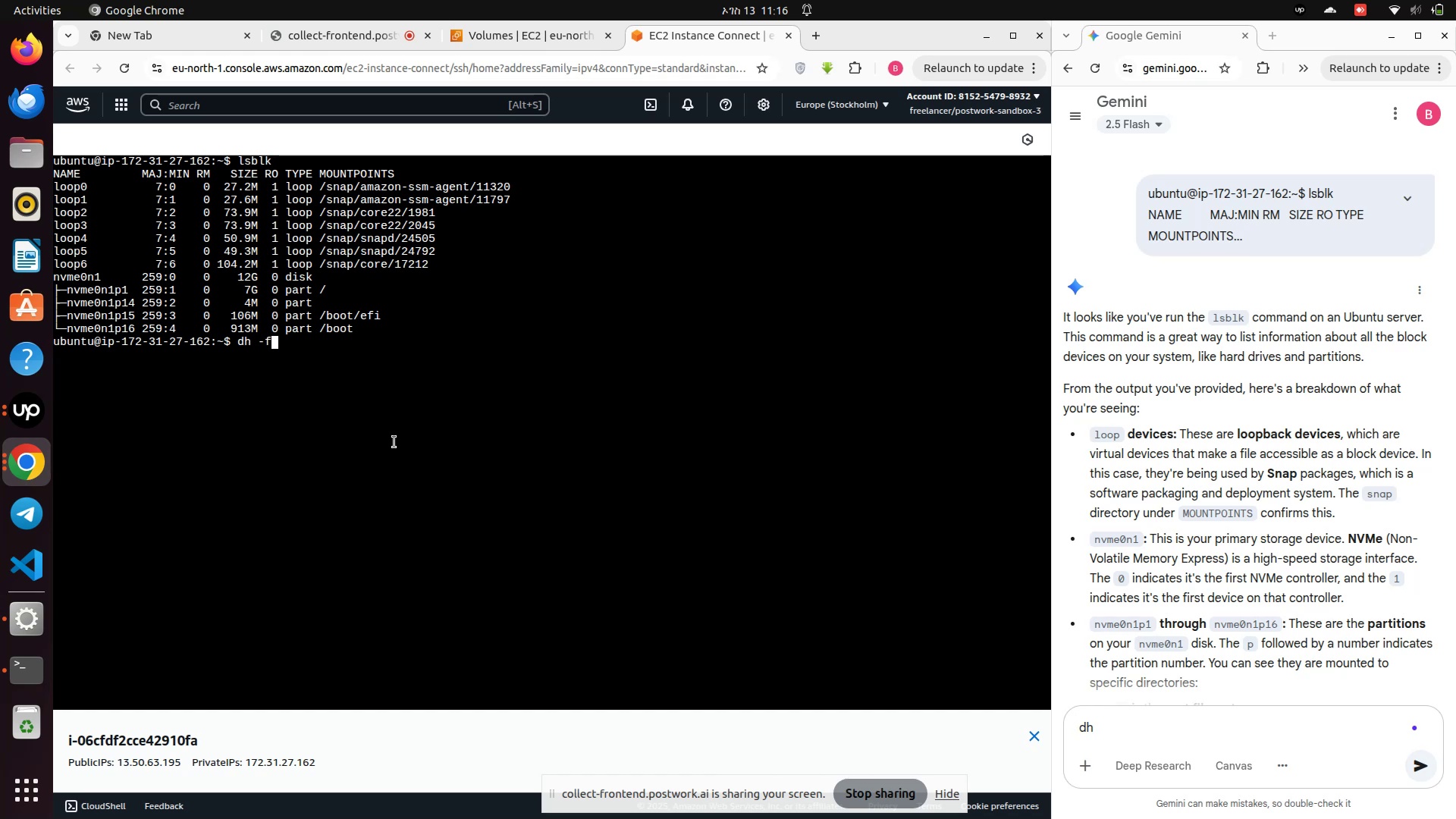 
key(Enter)
 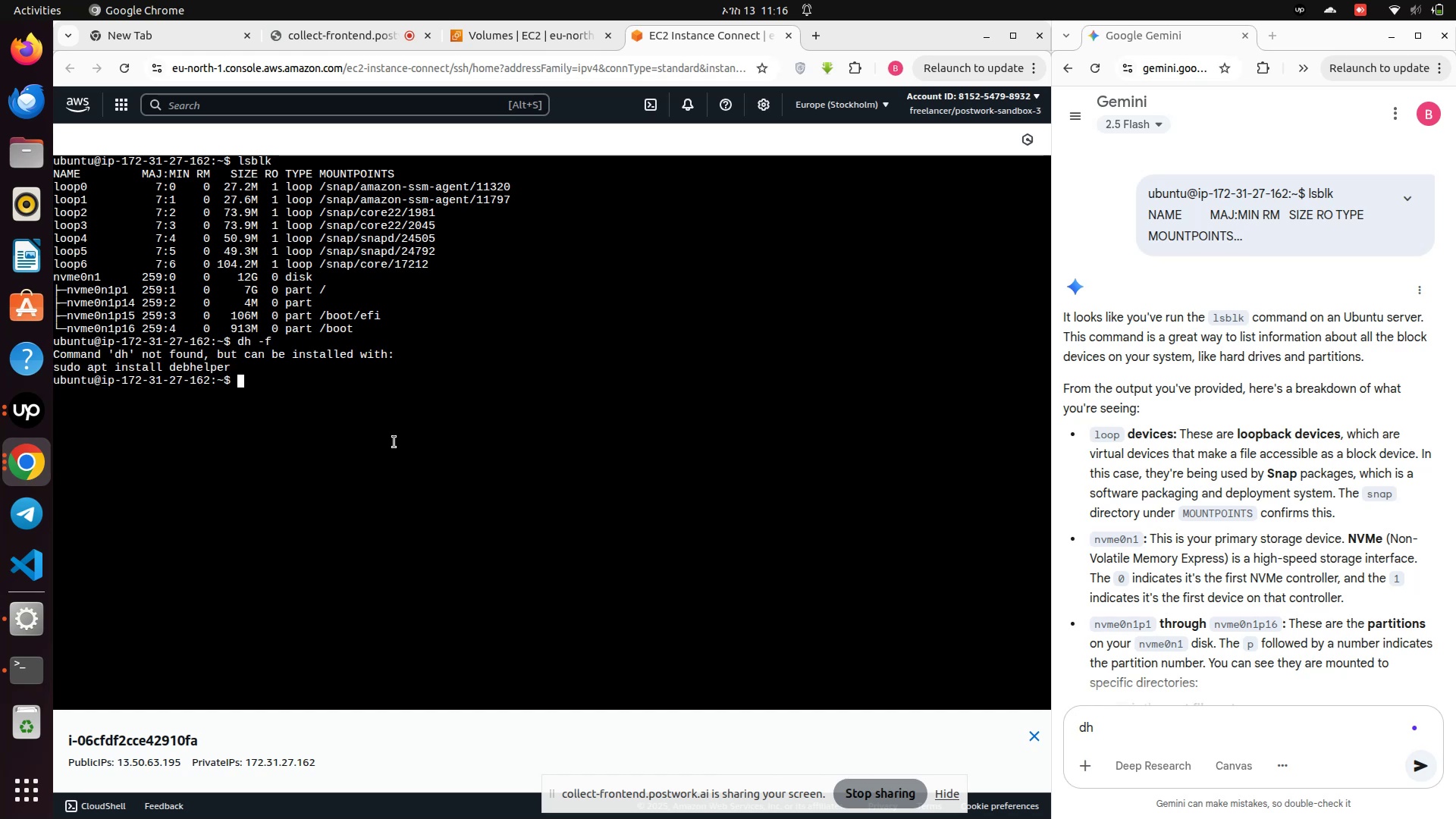 
scroll: coordinate [1243, 403], scroll_direction: down, amount: 6.0
 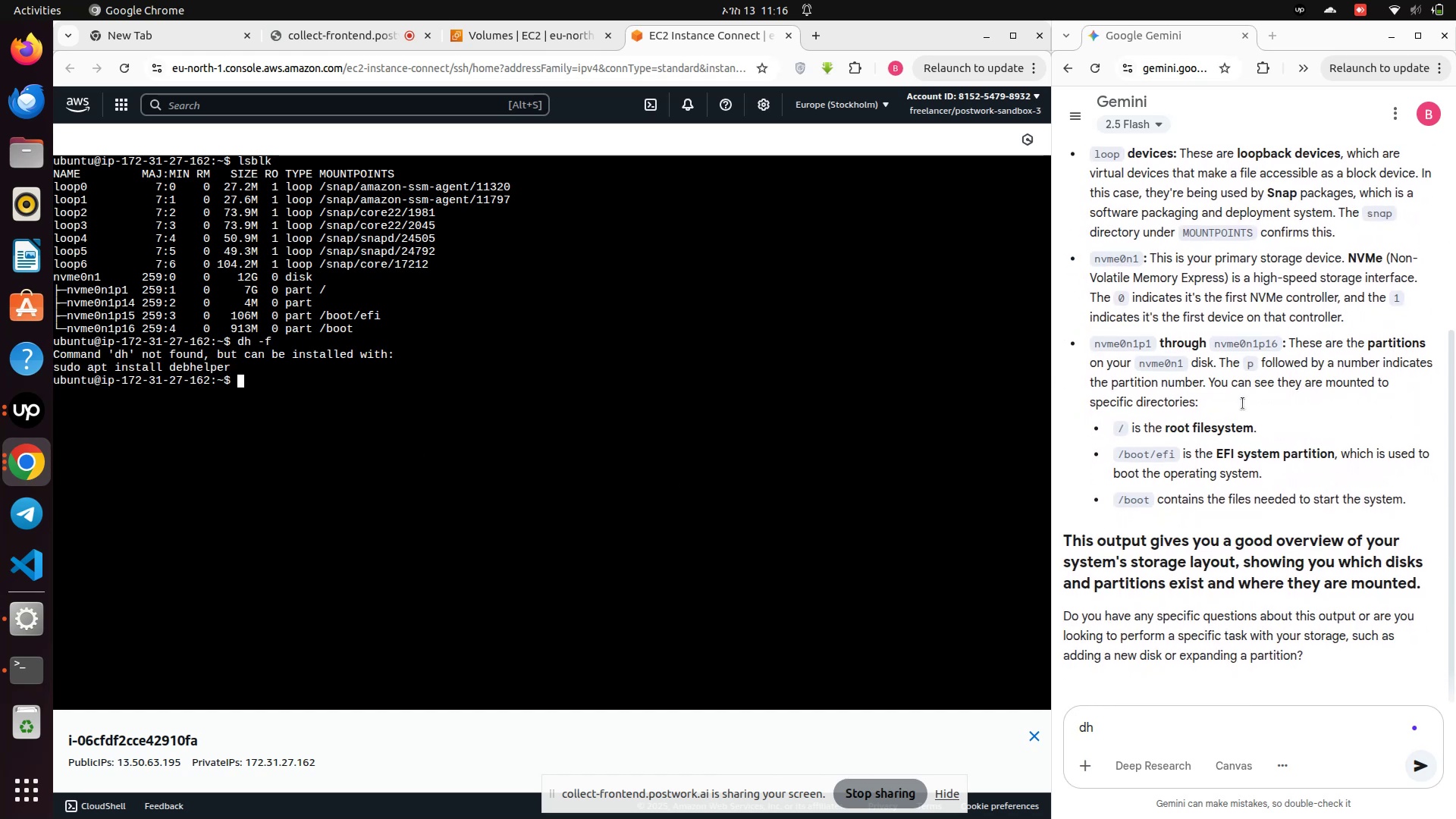 
type(dh -f)
 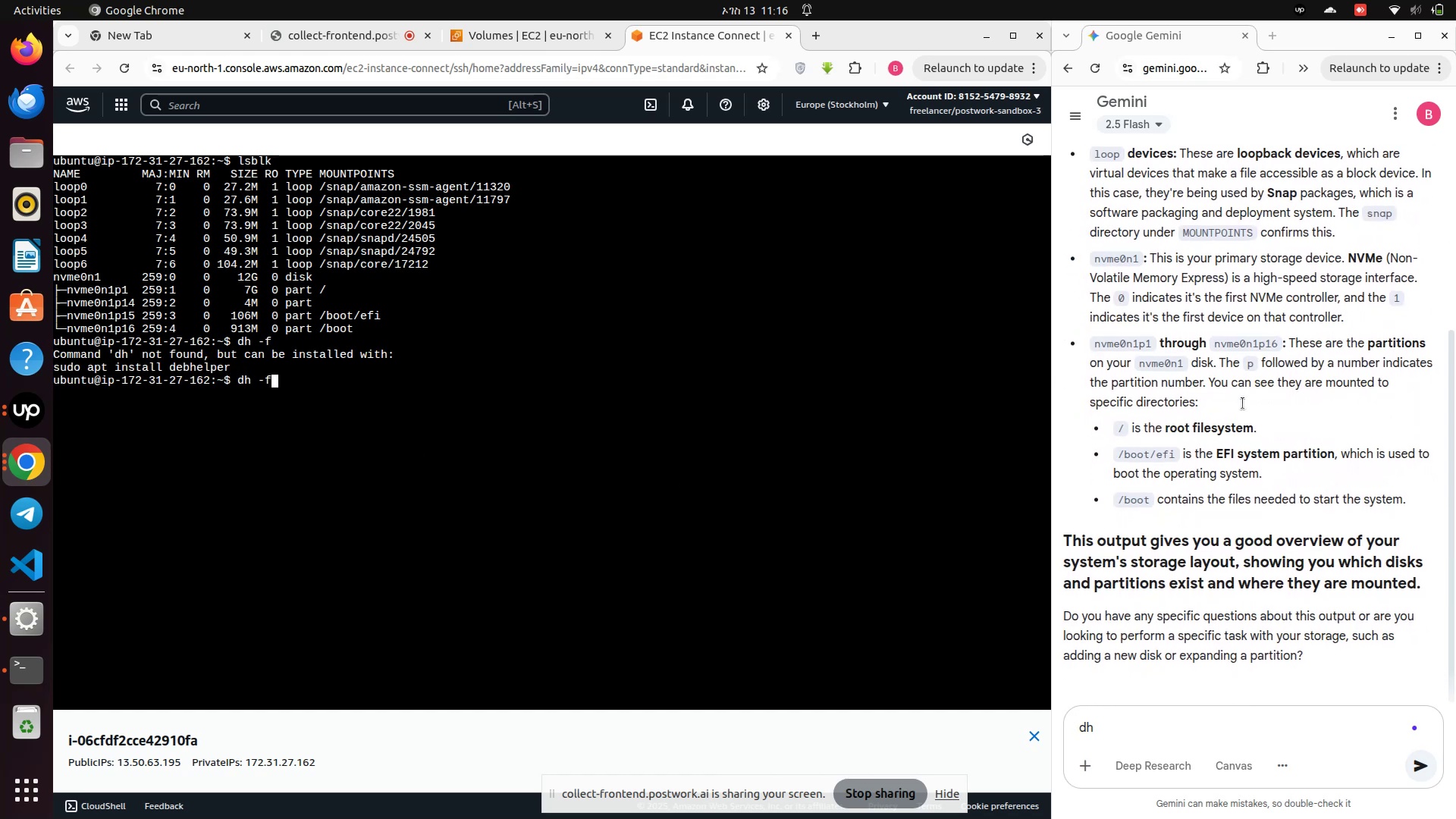 
key(Enter)
 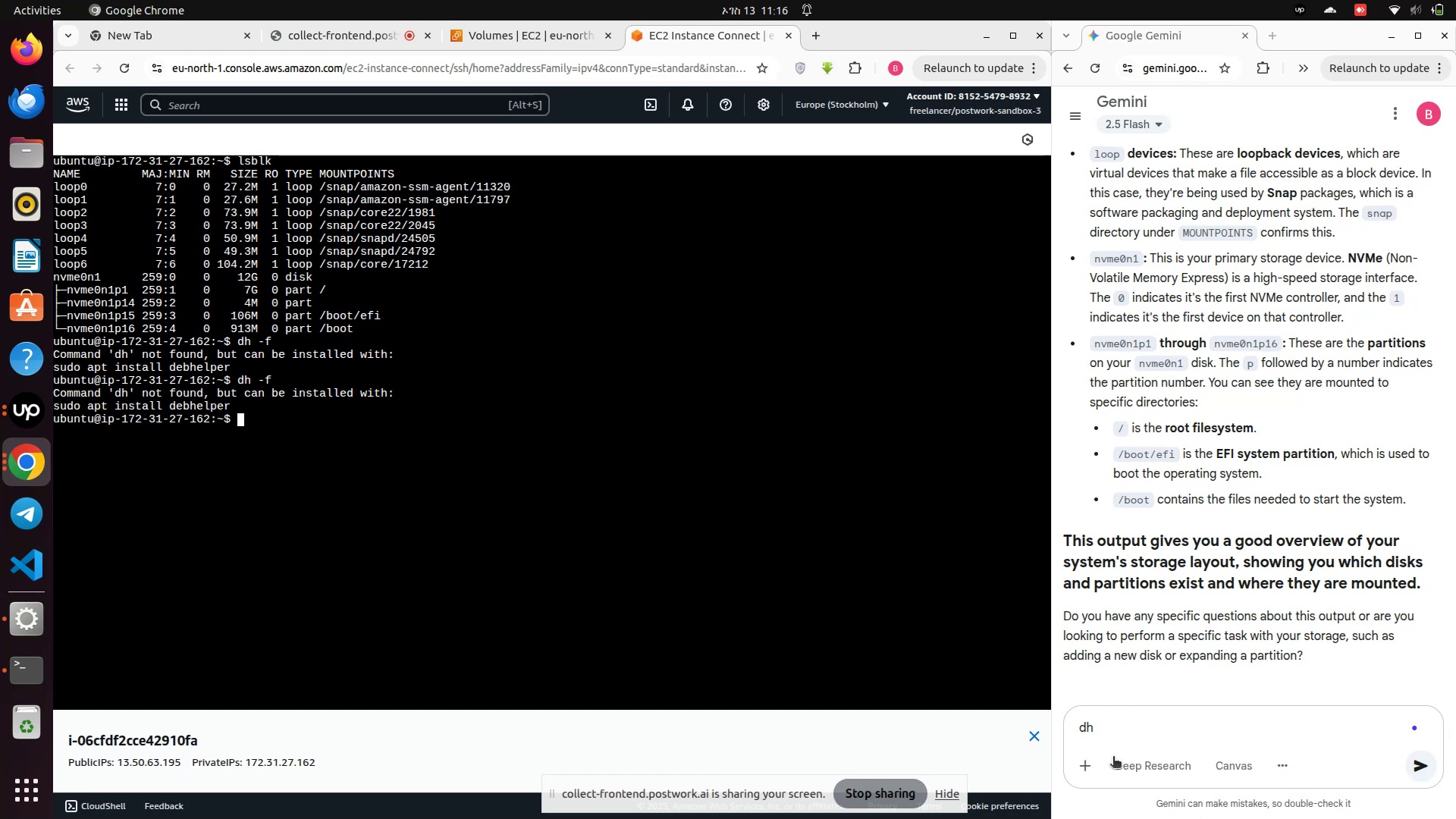 
wait(6.72)
 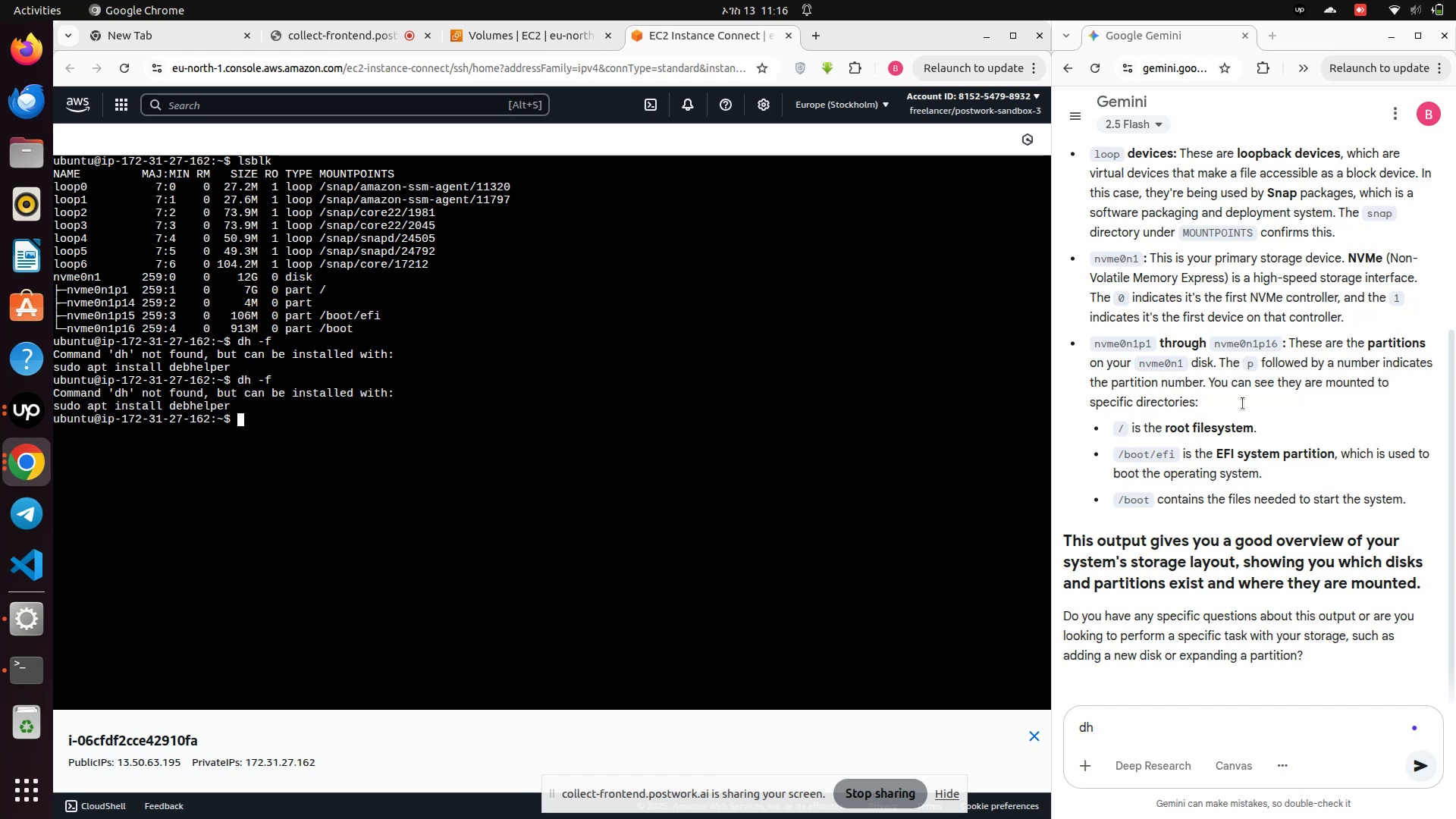 
left_click([1100, 721])
 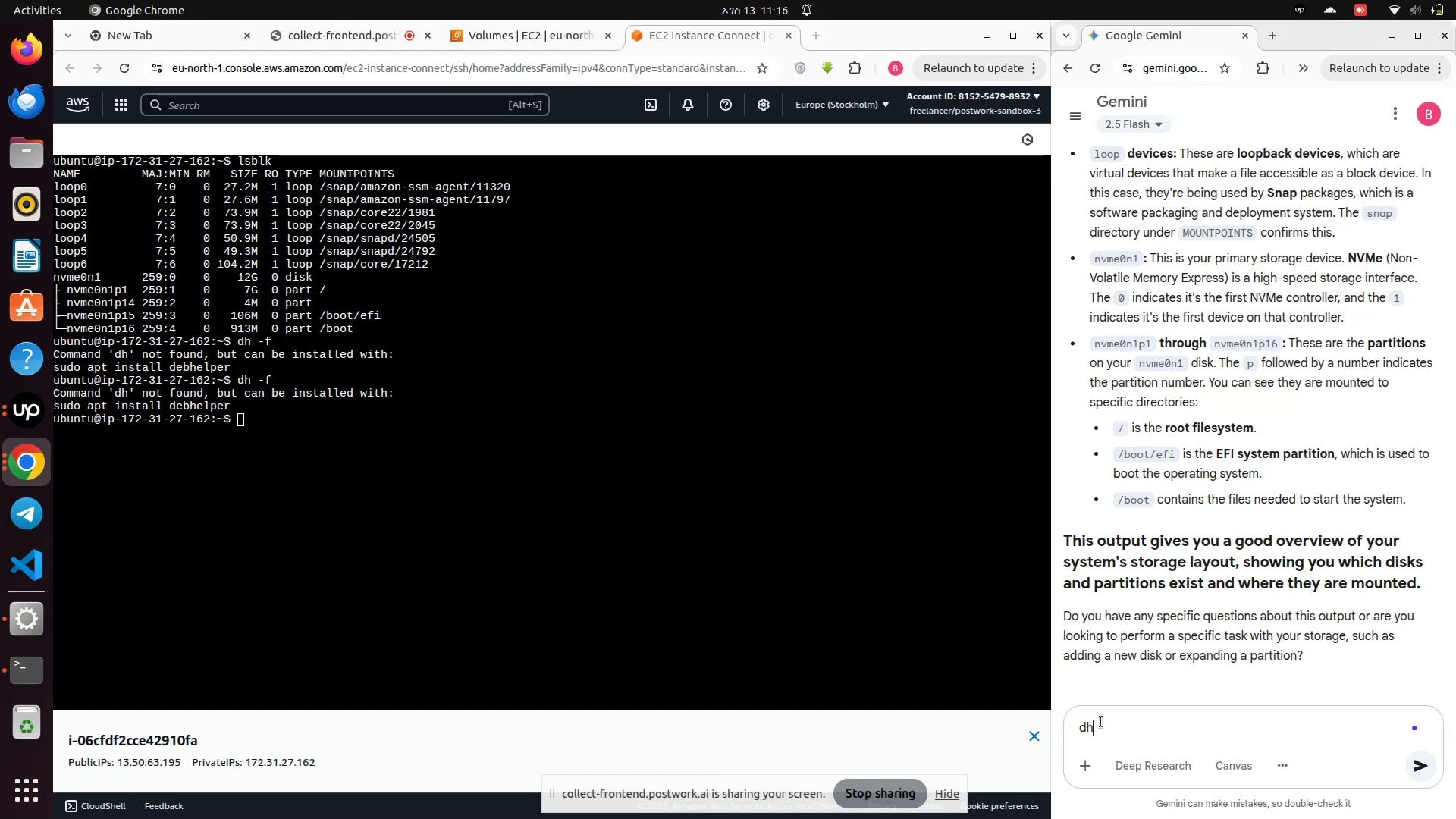 
key(Space)
 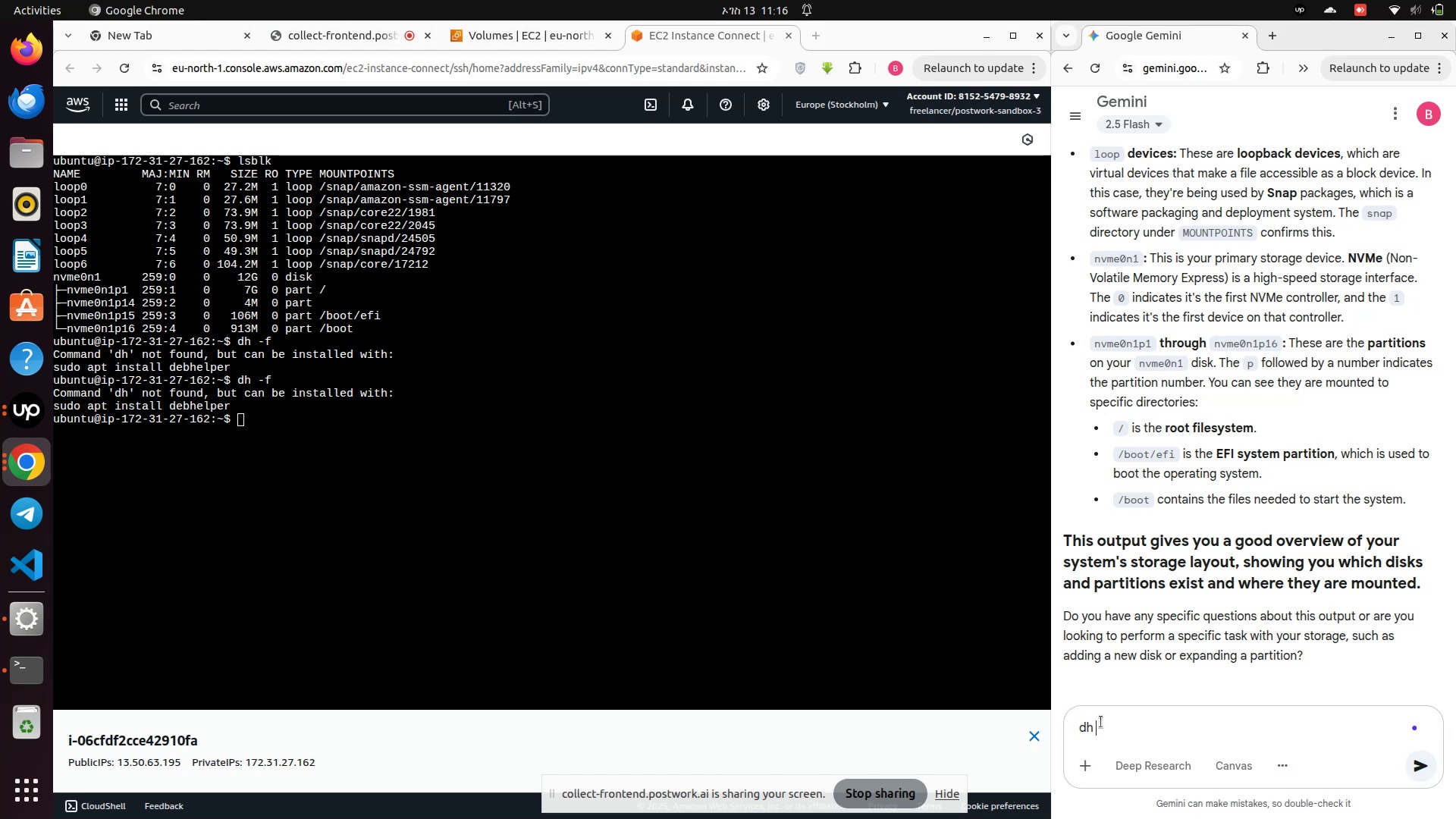 
key(Minus)
 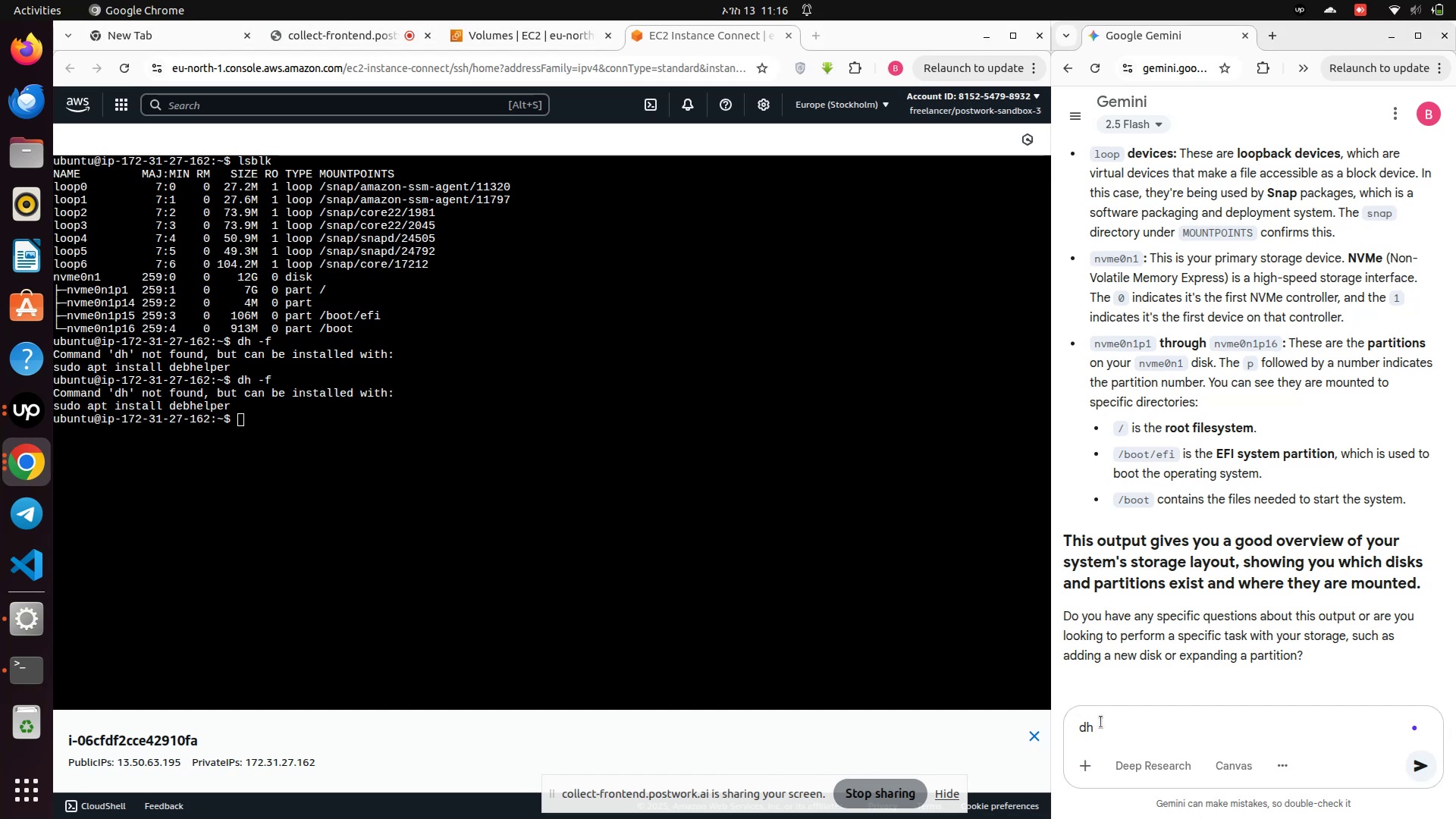 
key(F)
 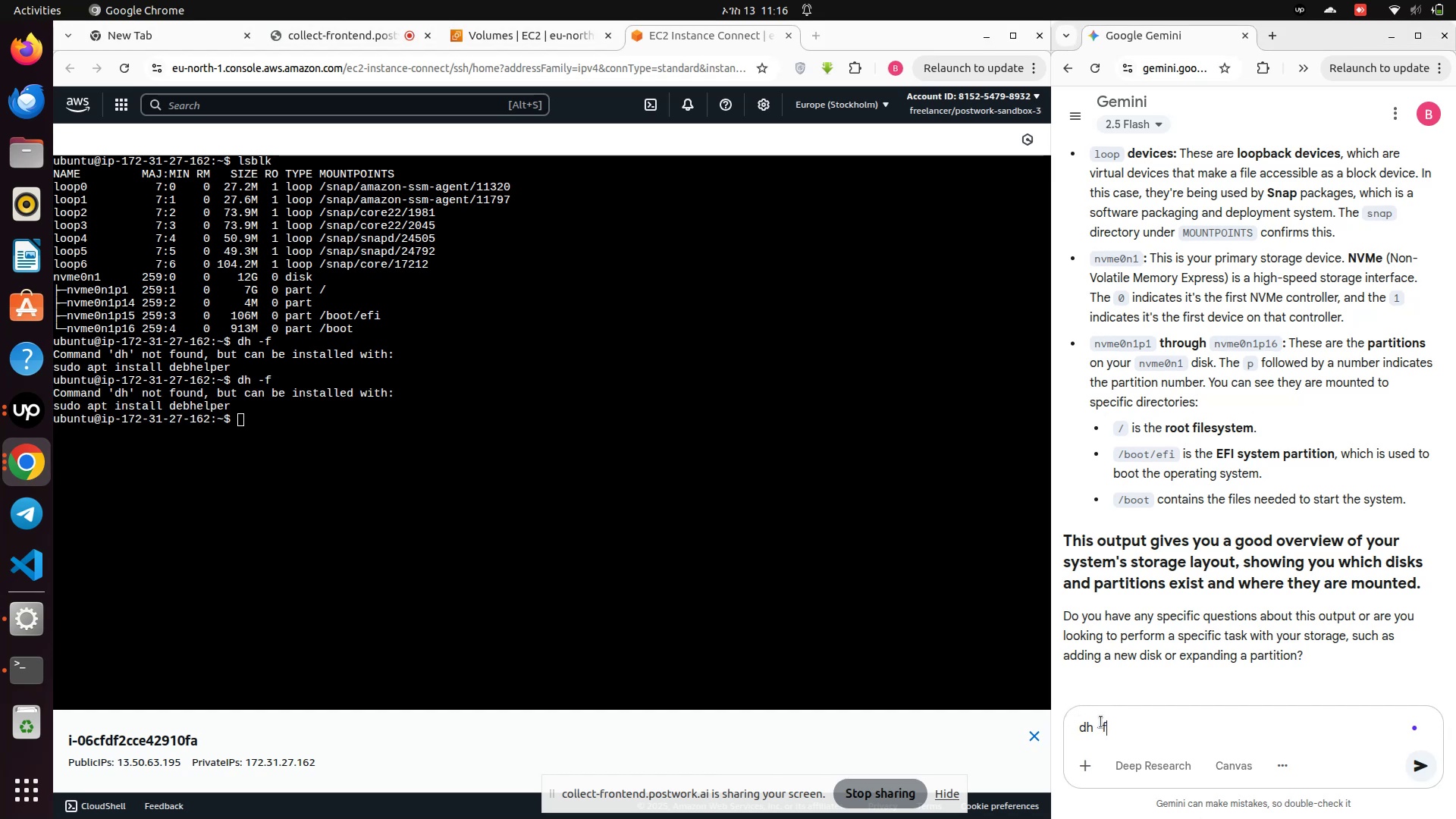 
key(Enter)
 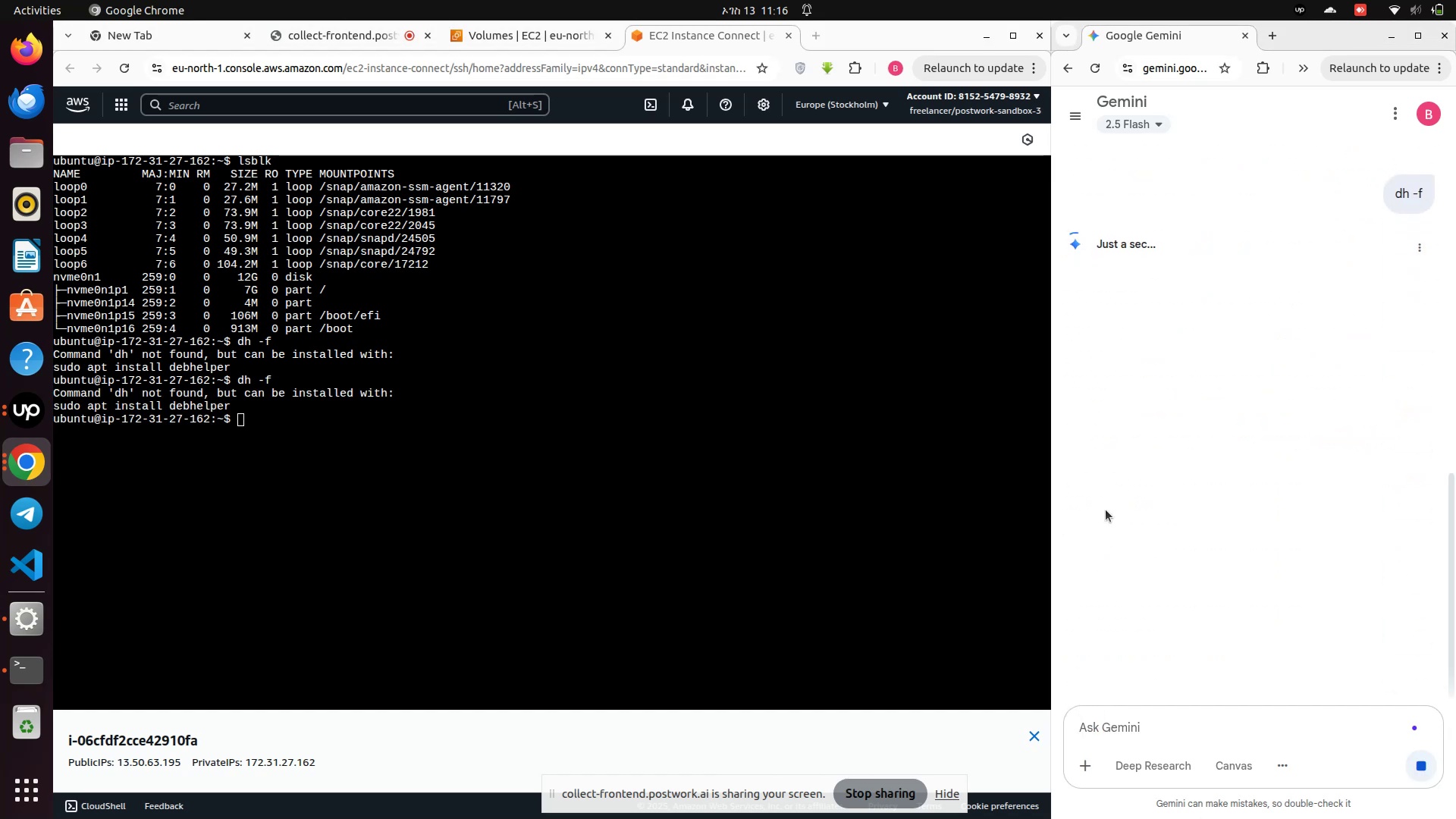 
scroll: coordinate [1174, 463], scroll_direction: down, amount: 8.0
 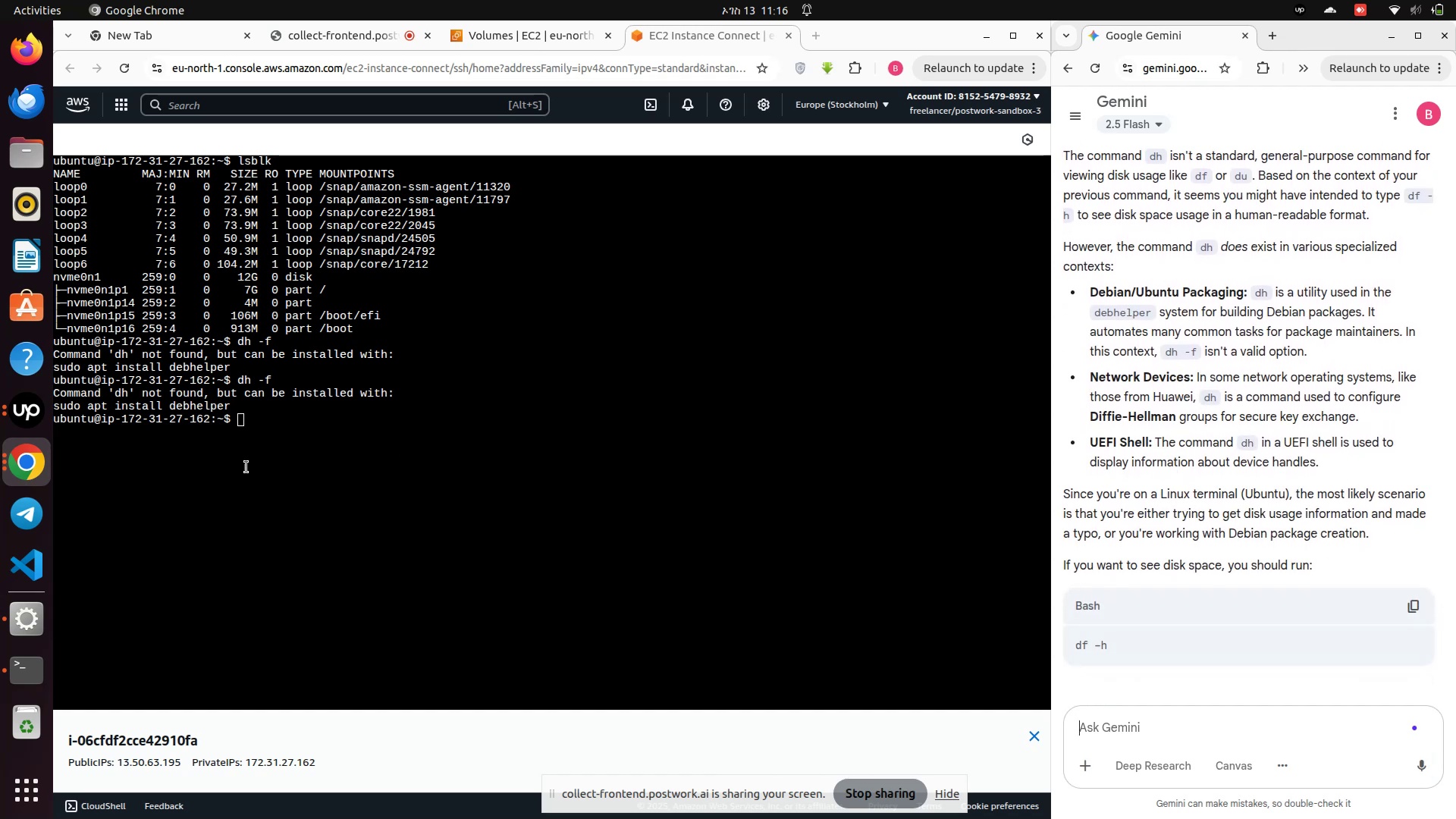 
left_click([290, 464])
 